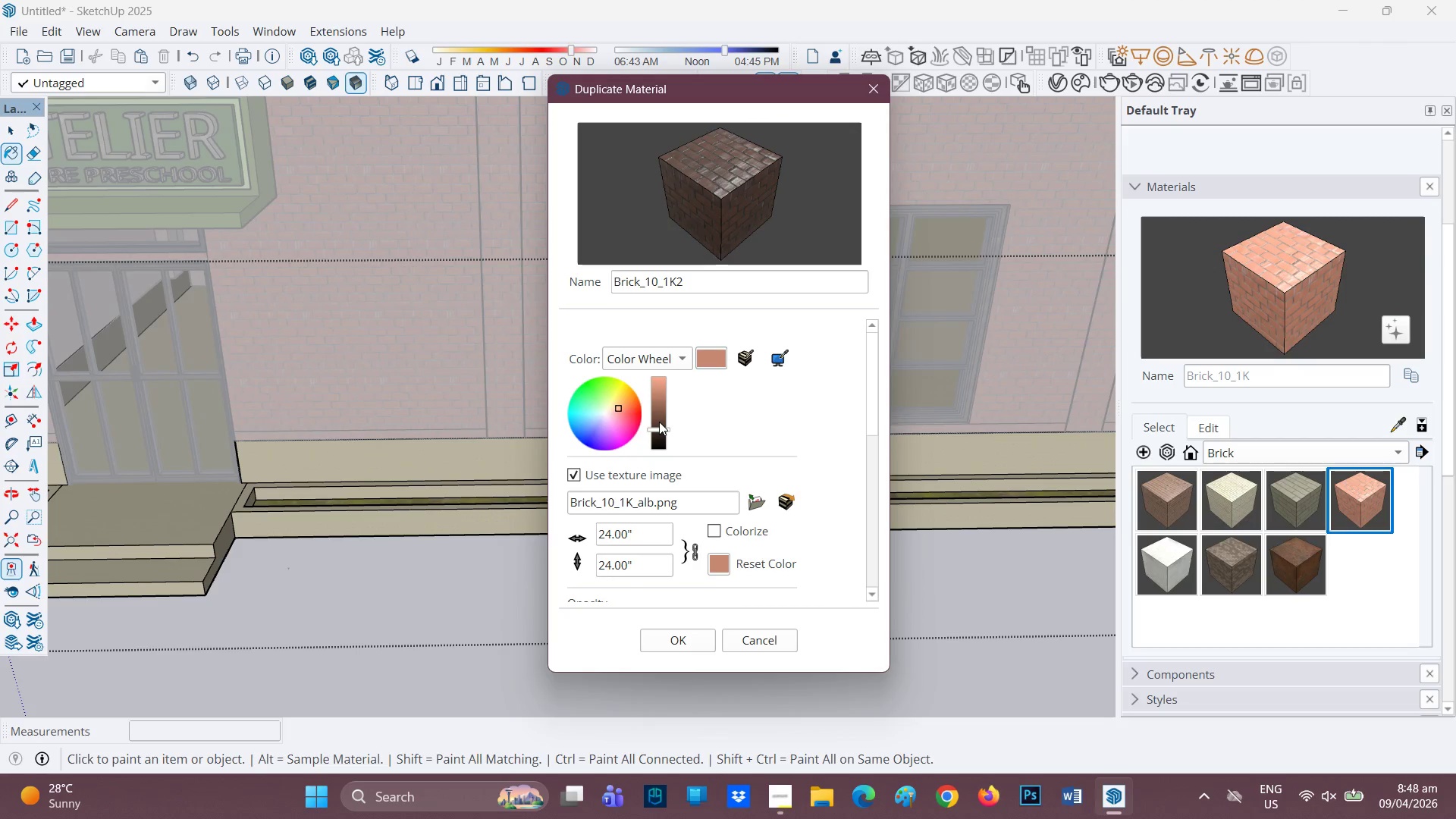 
left_click([659, 422])
 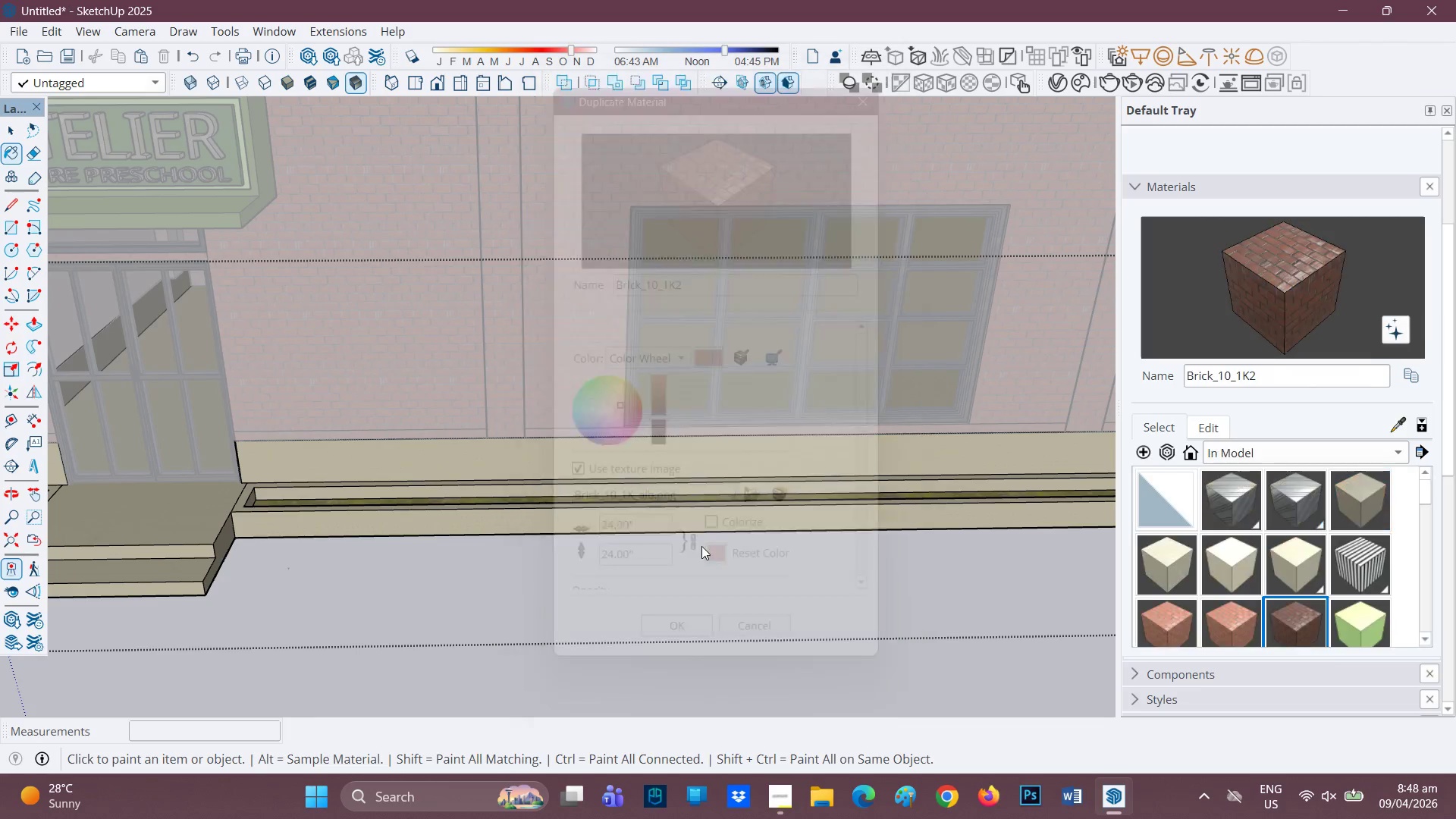 
left_click([688, 513])
 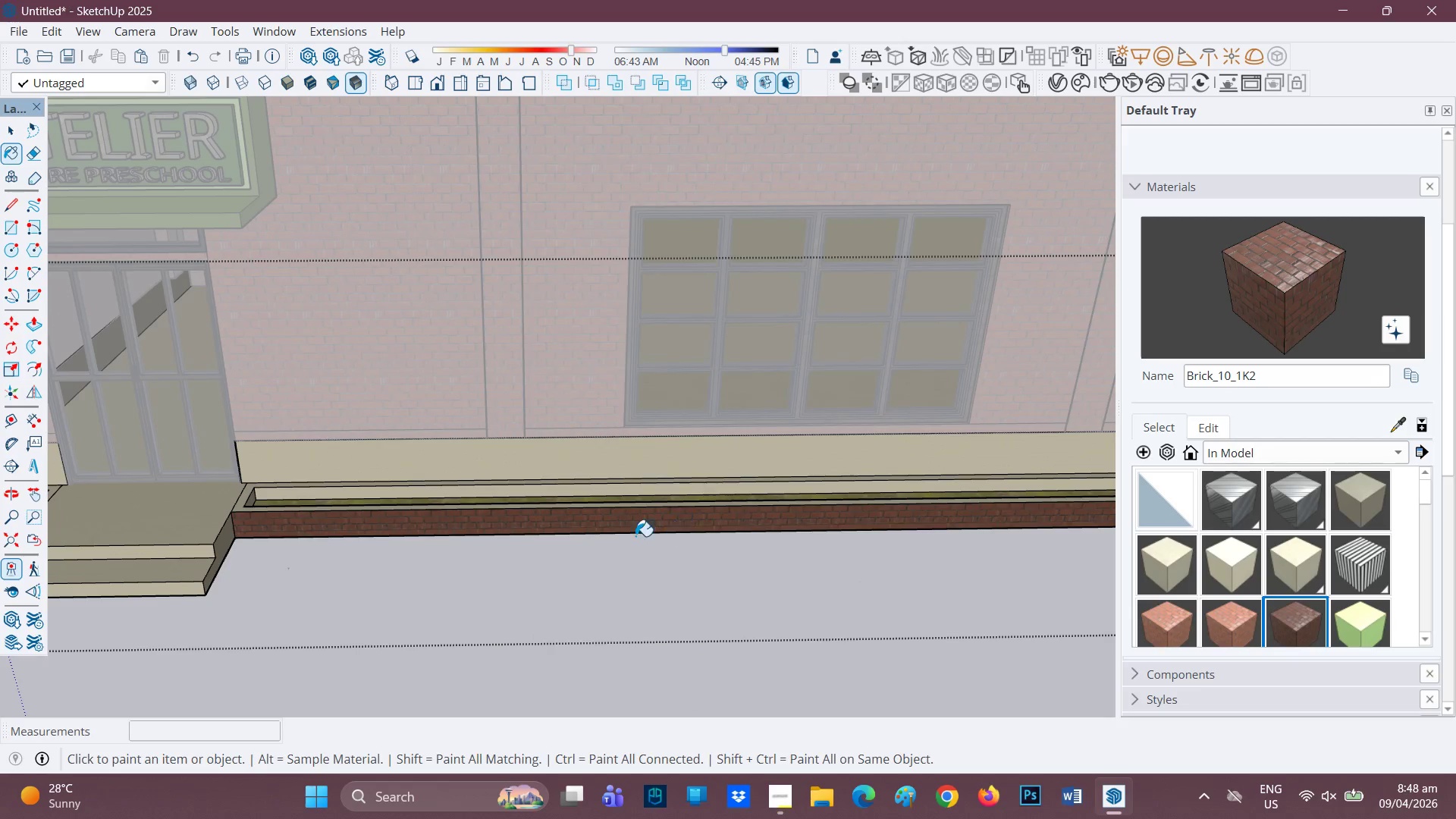 
scroll: coordinate [300, 507], scroll_direction: up, amount: 6.0
 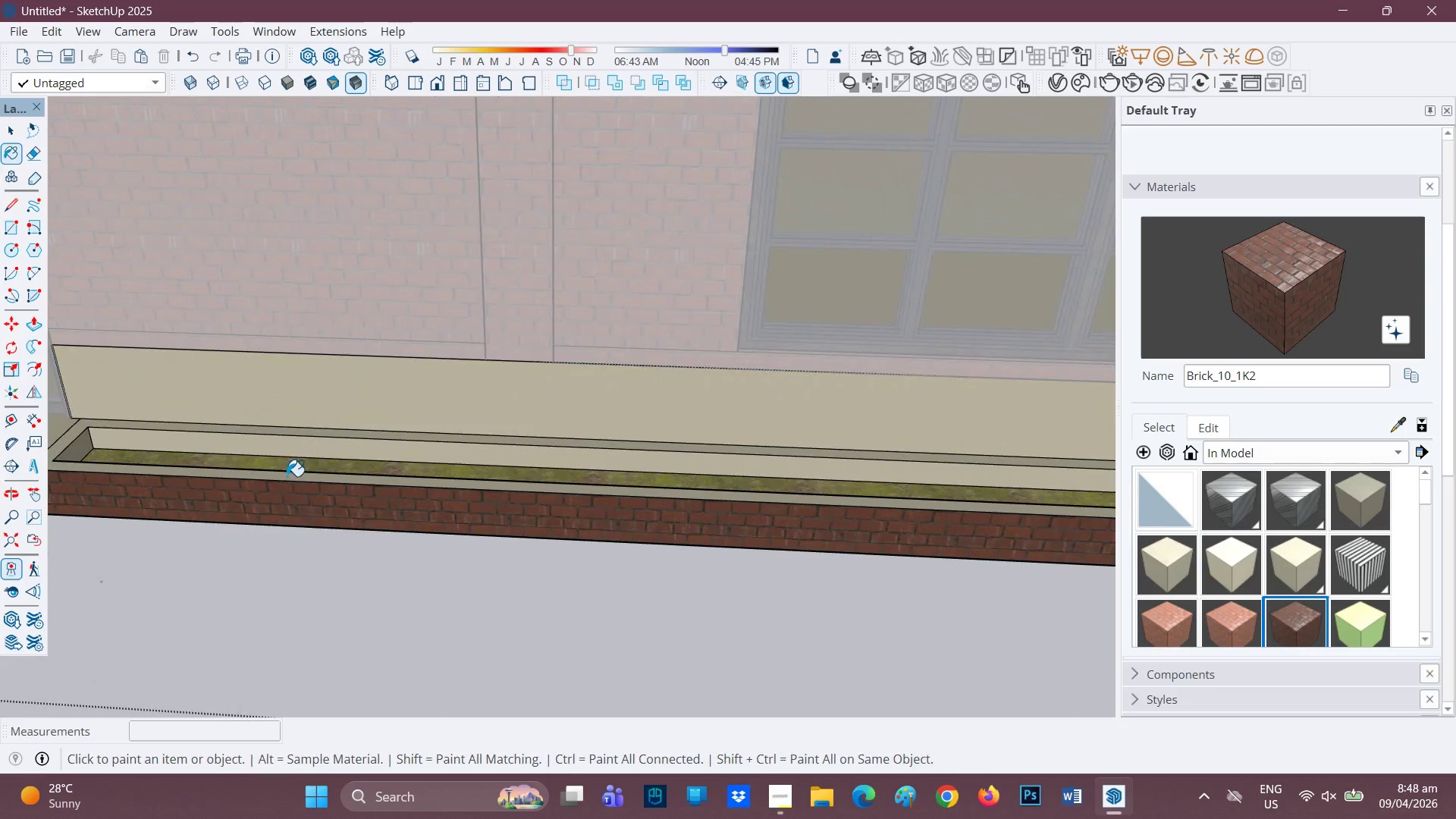 
left_click([287, 476])
 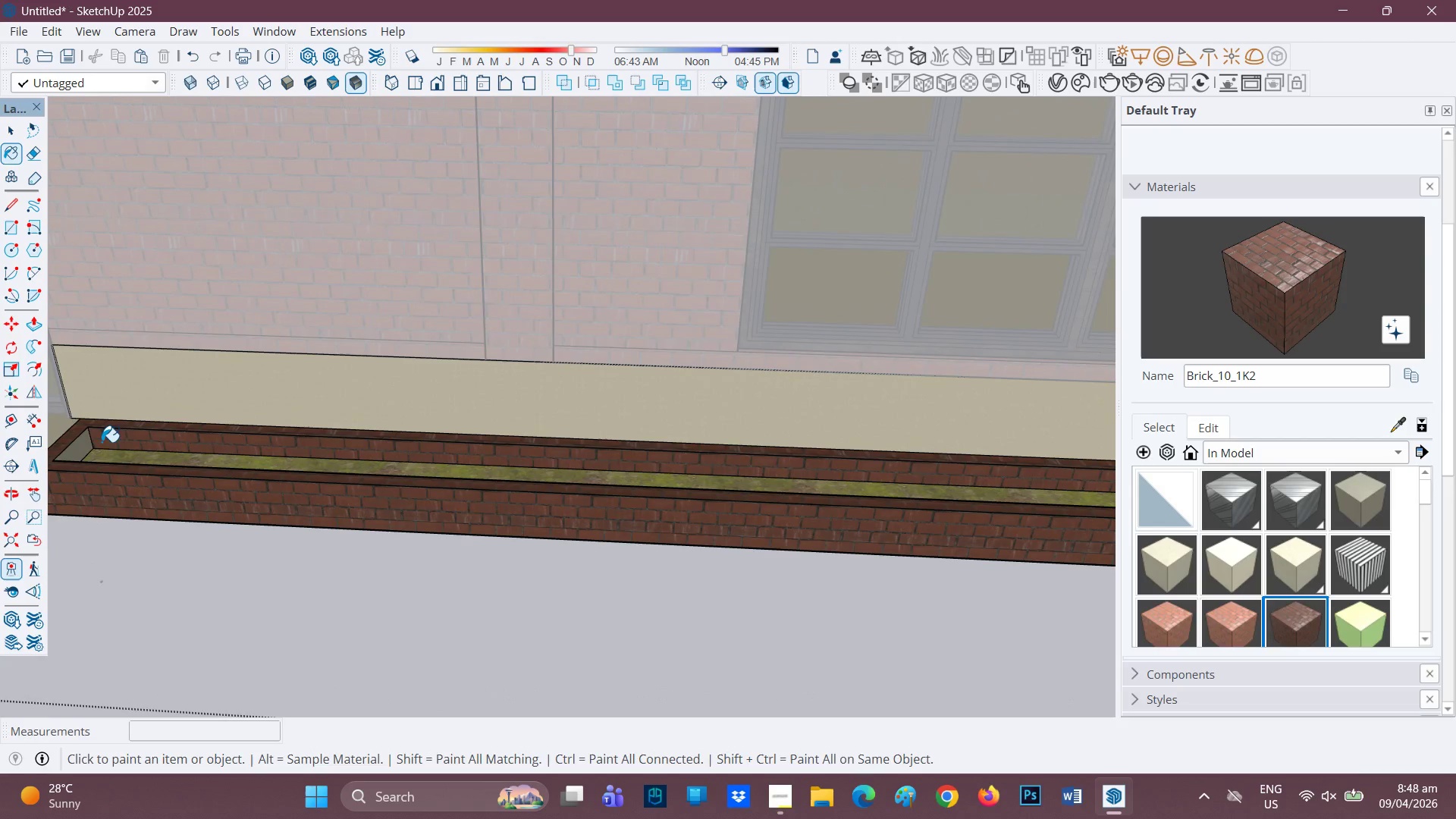 
left_click([79, 443])
 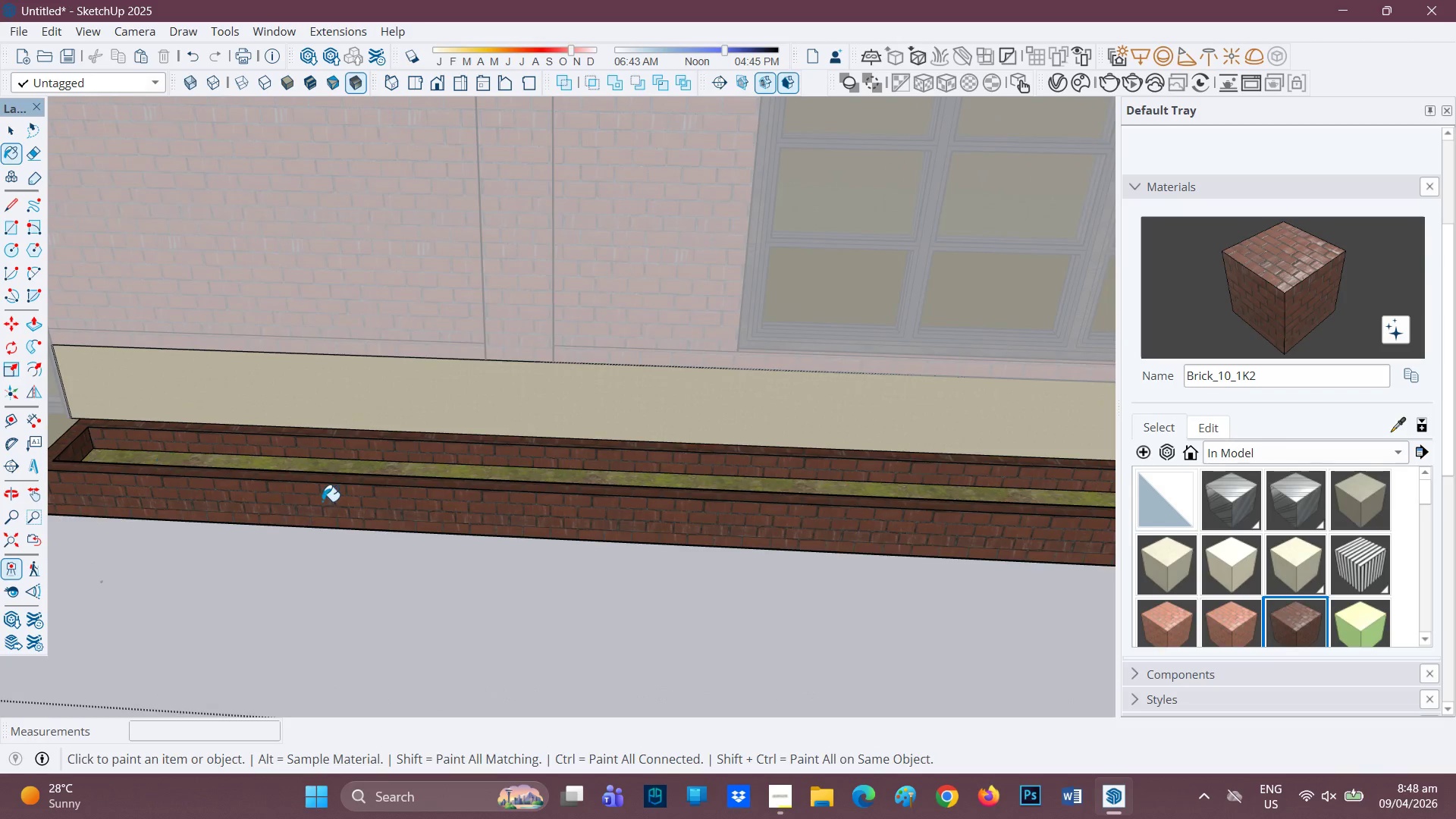 
key(H)
 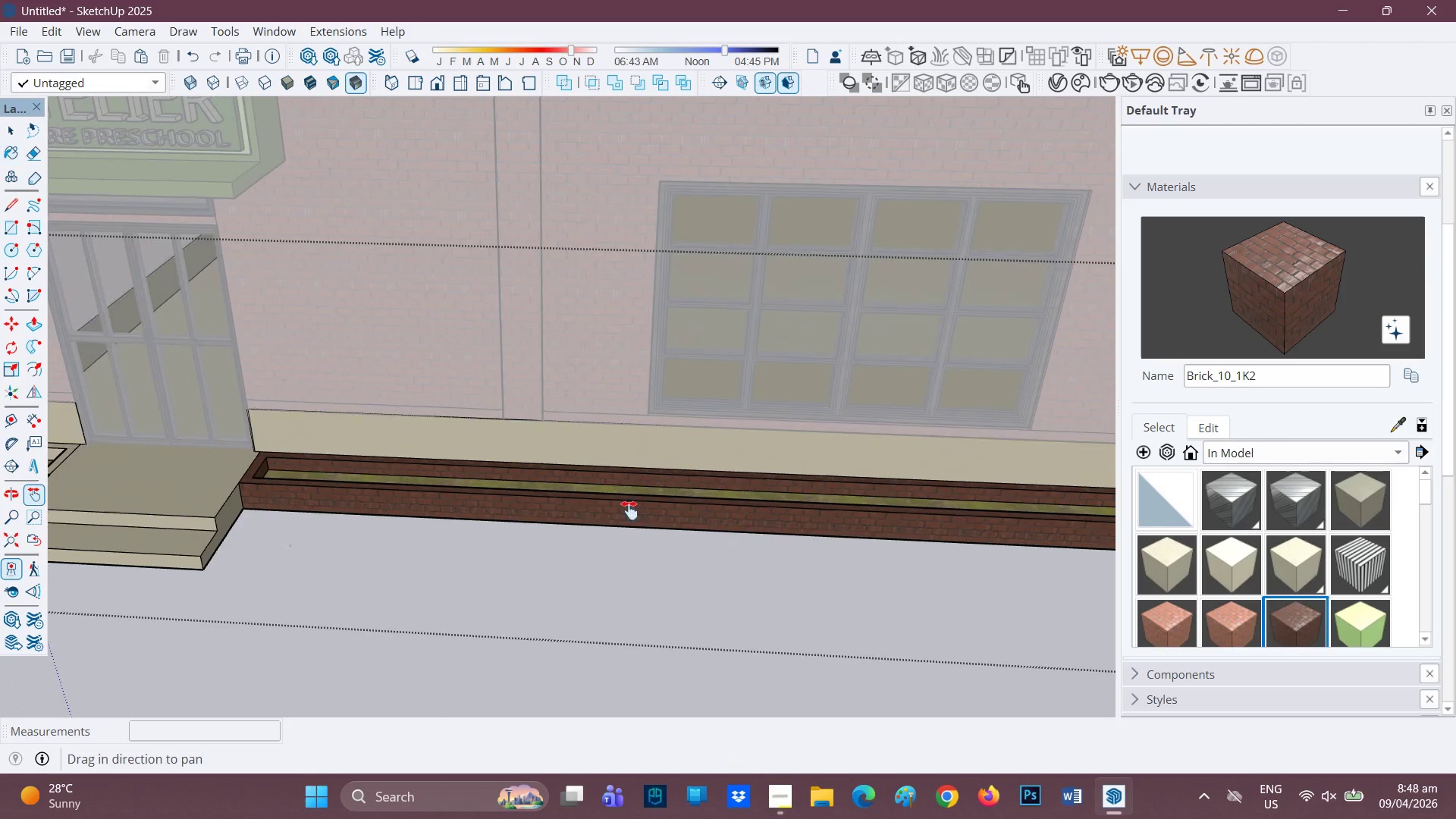 
scroll: coordinate [669, 532], scroll_direction: down, amount: 6.0
 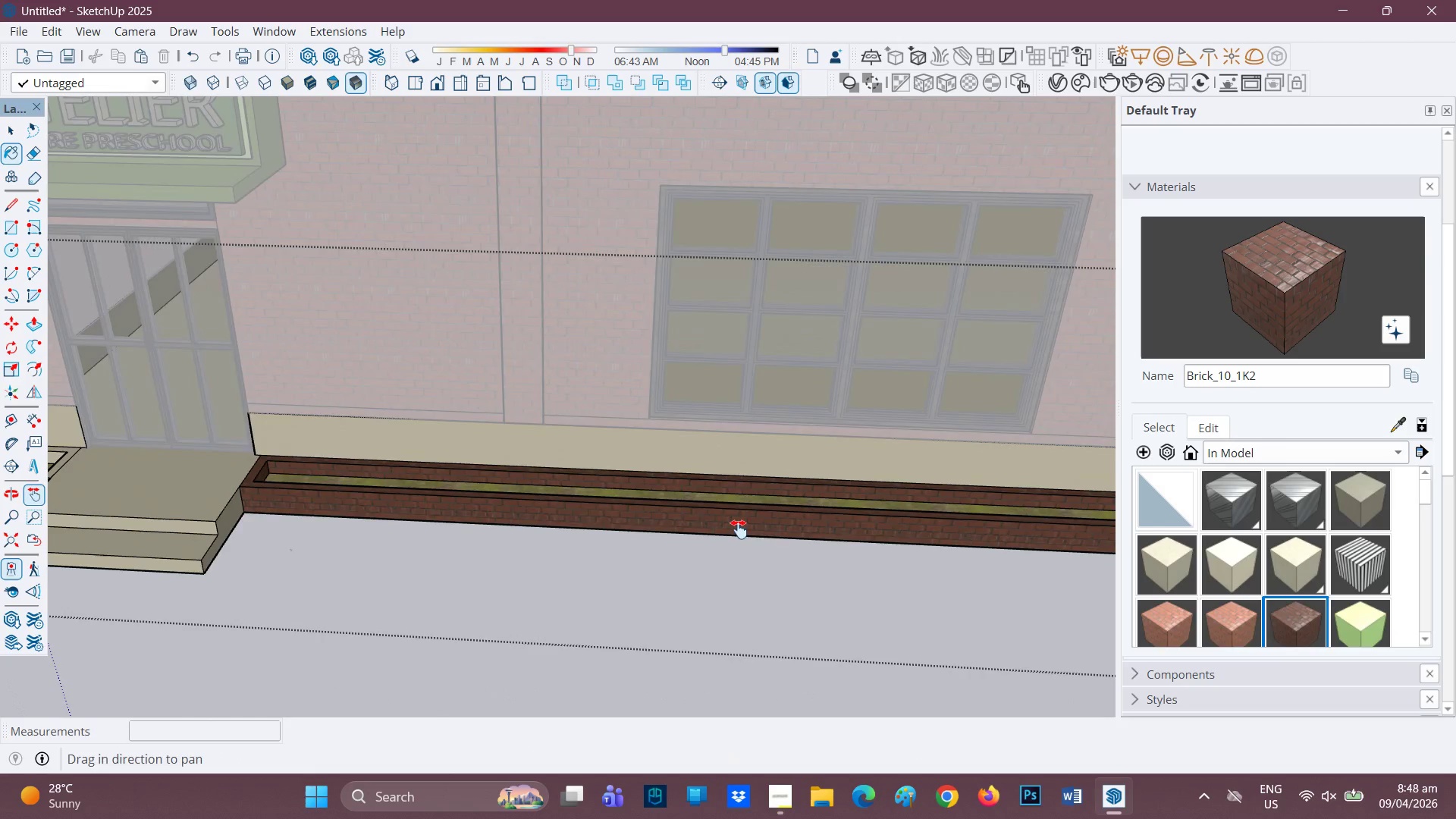 
left_click_drag(start_coordinate=[739, 532], to_coordinate=[32, 463])
 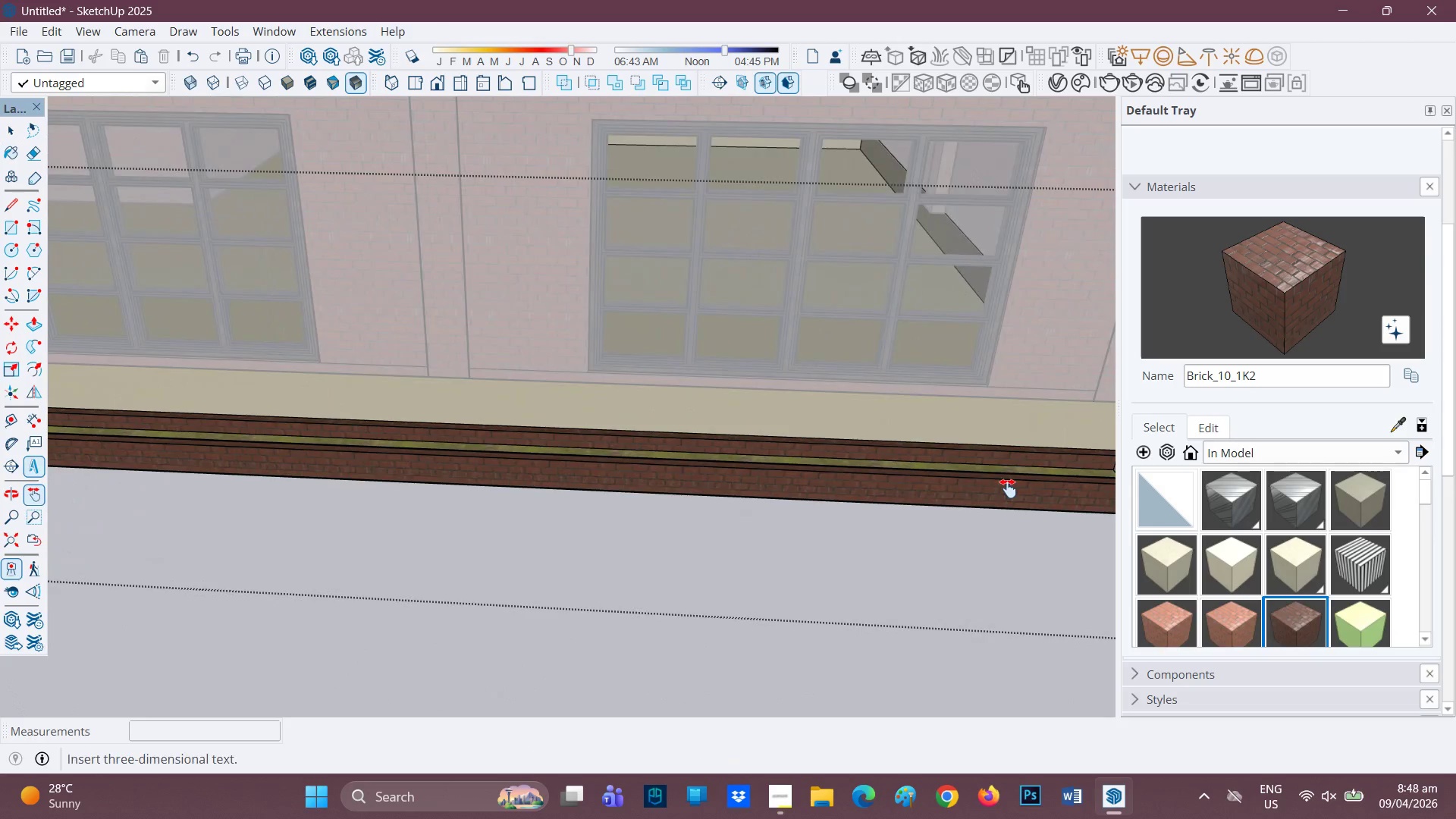 
left_click_drag(start_coordinate=[1020, 488], to_coordinate=[398, 455])
 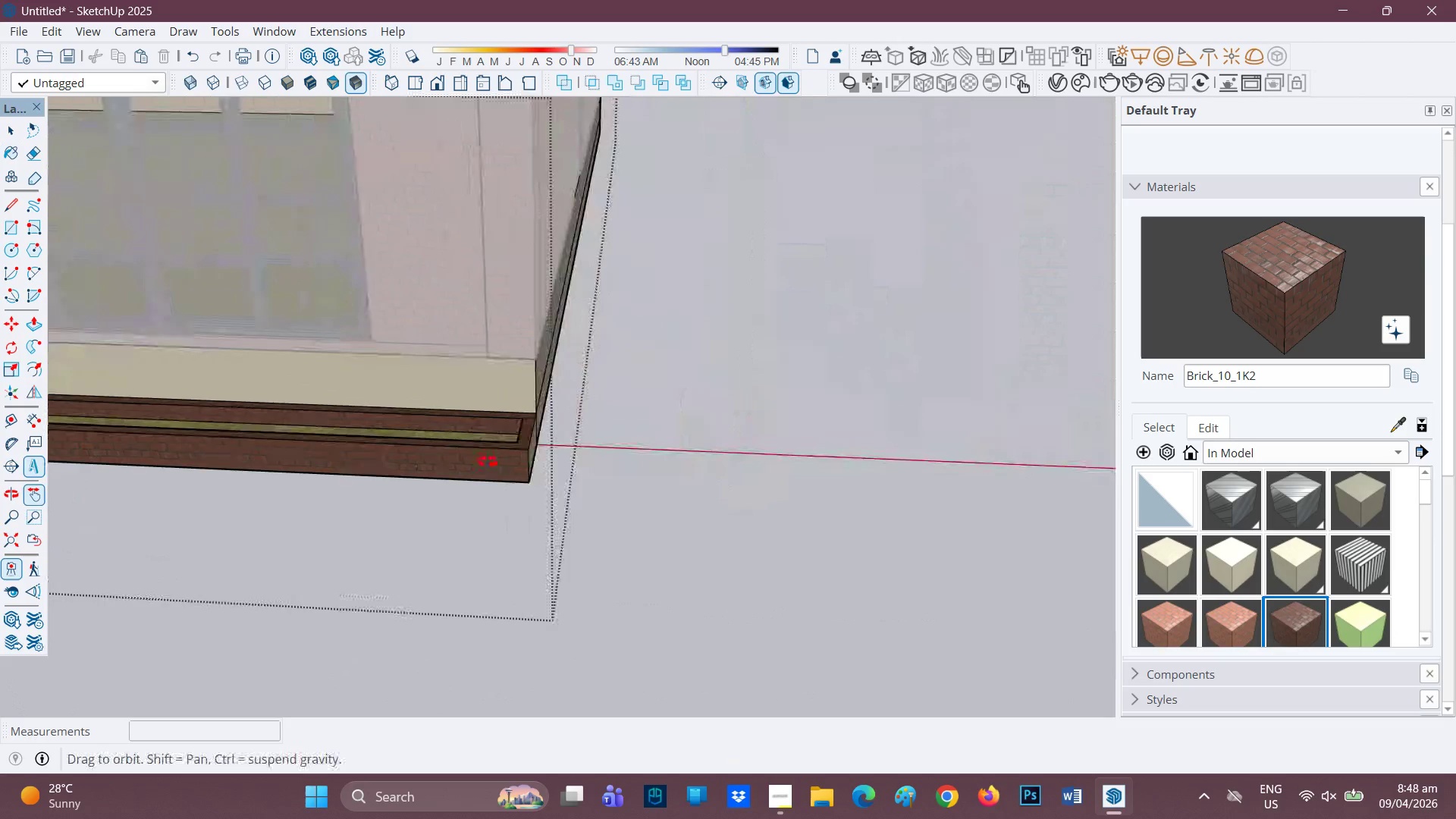 
scroll: coordinate [478, 462], scroll_direction: up, amount: 1.0
 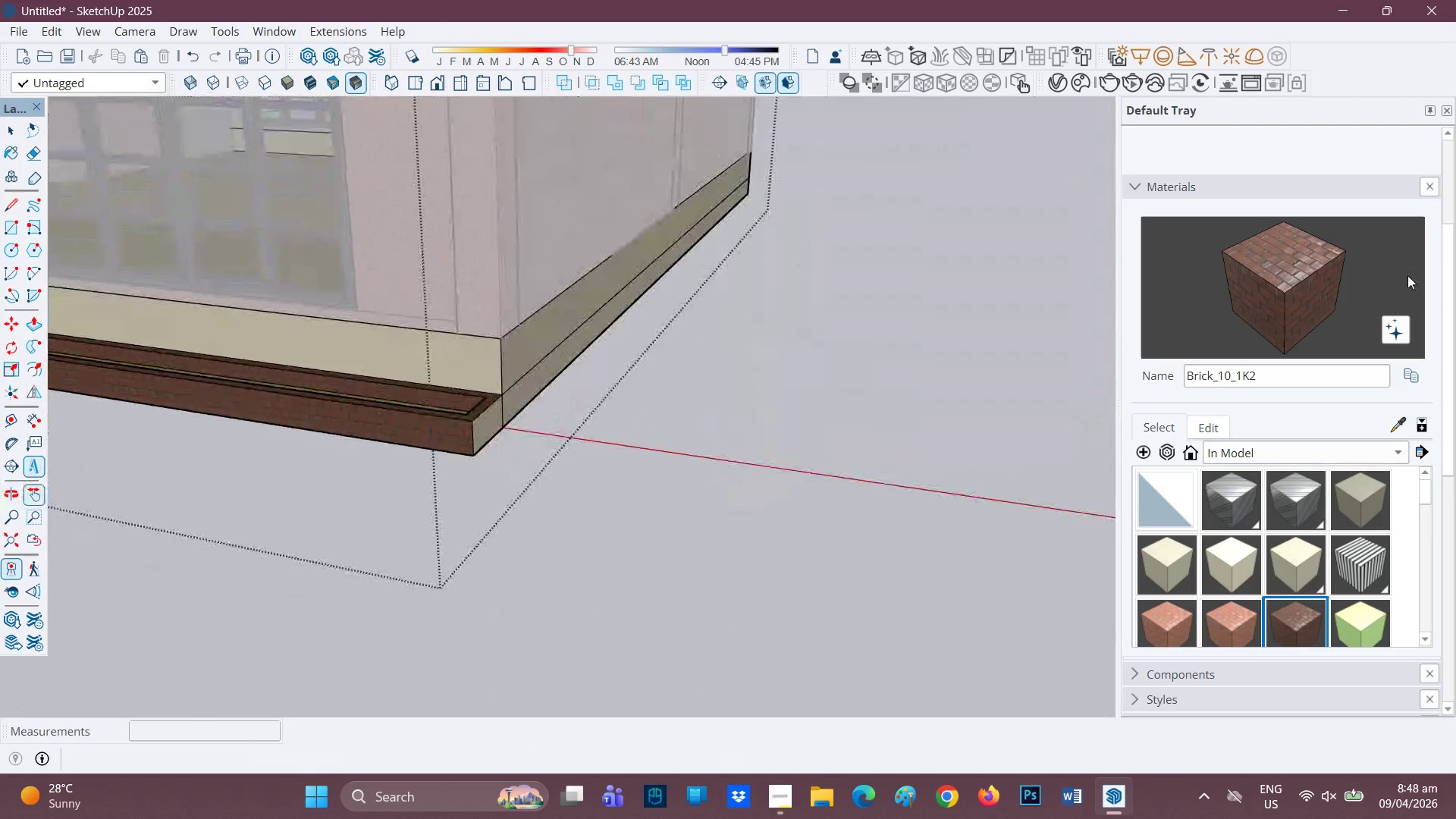 
left_click([1258, 301])
 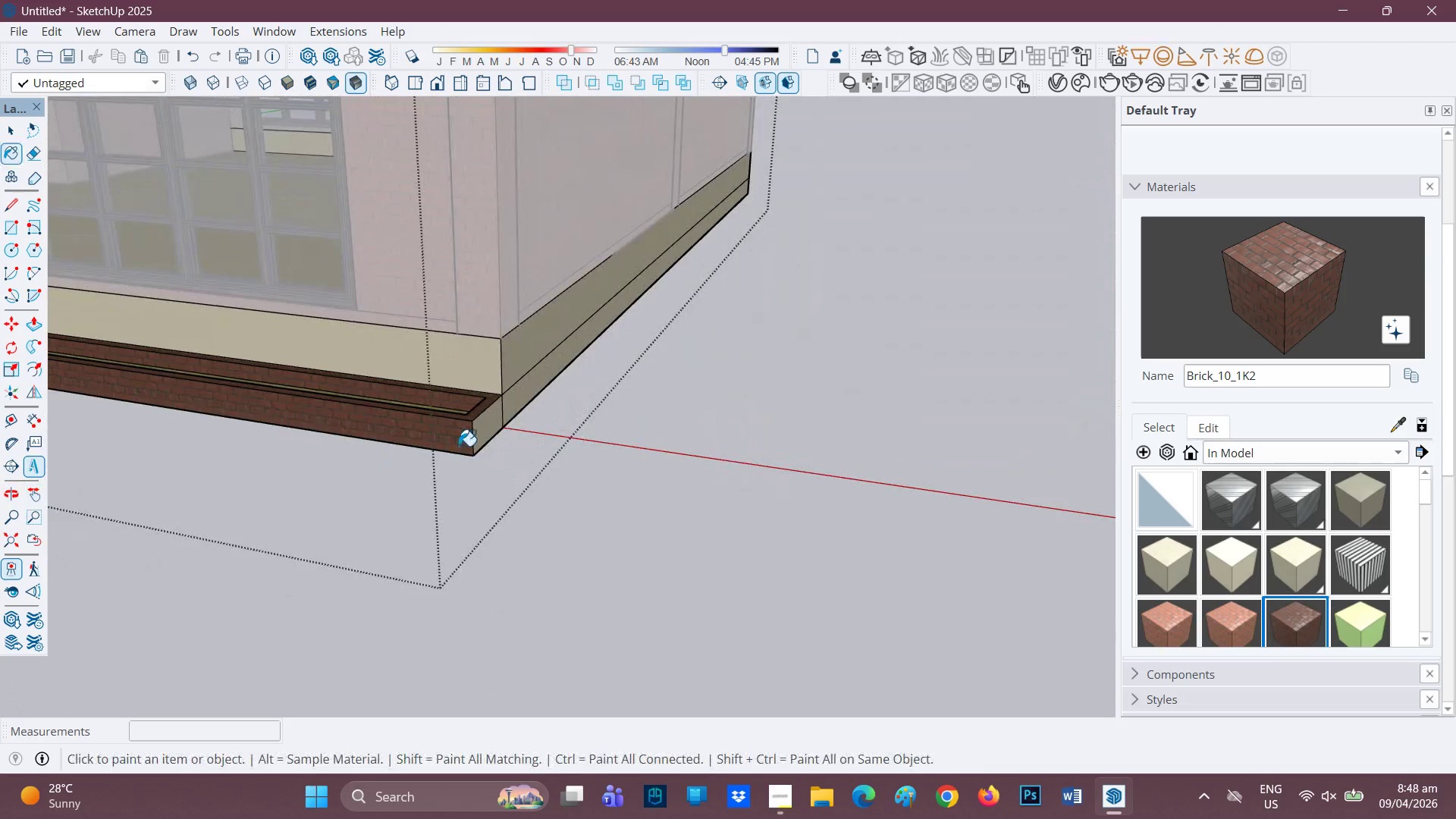 
scroll: coordinate [522, 432], scroll_direction: up, amount: 2.0
 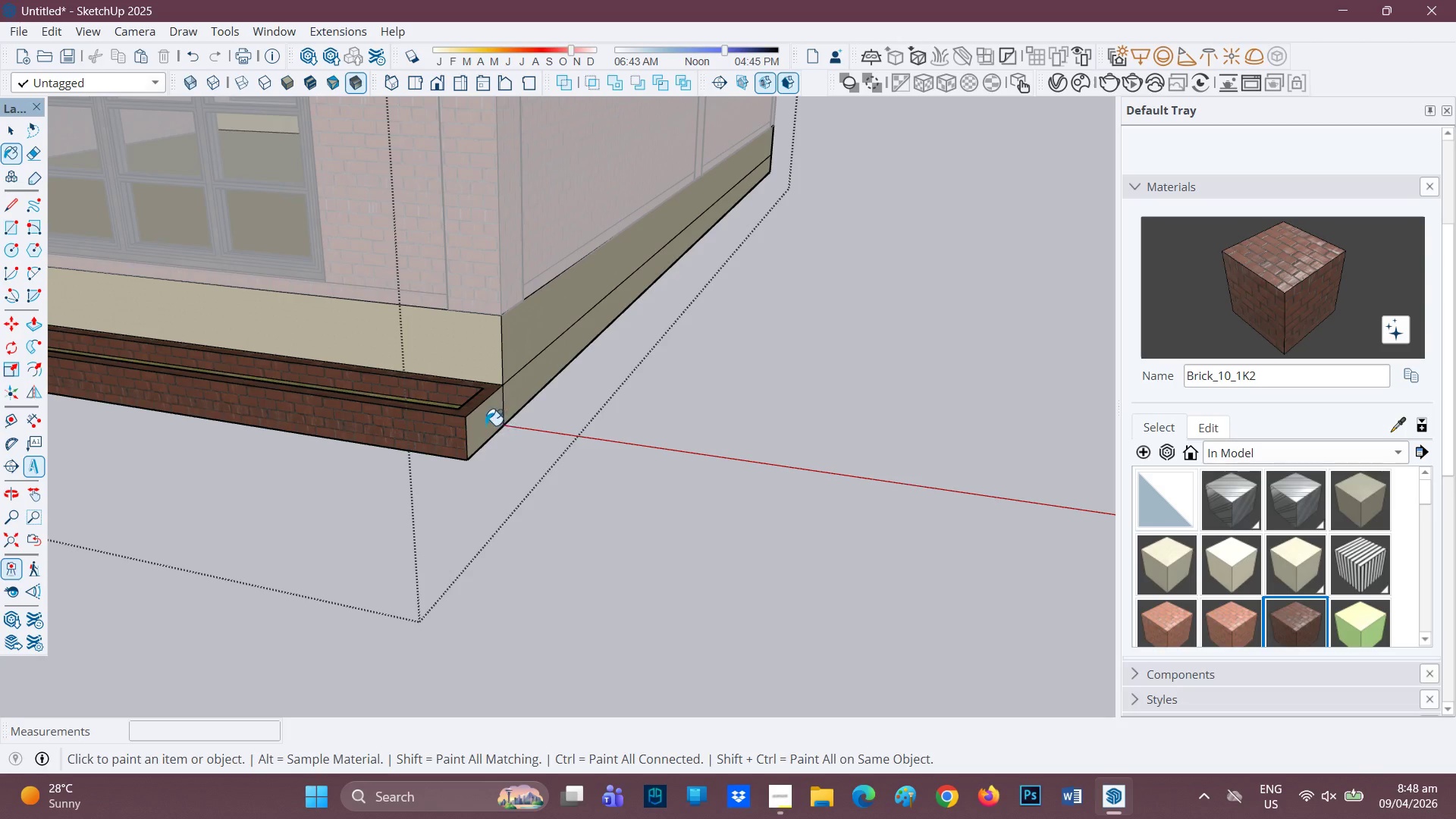 
left_click([485, 425])
 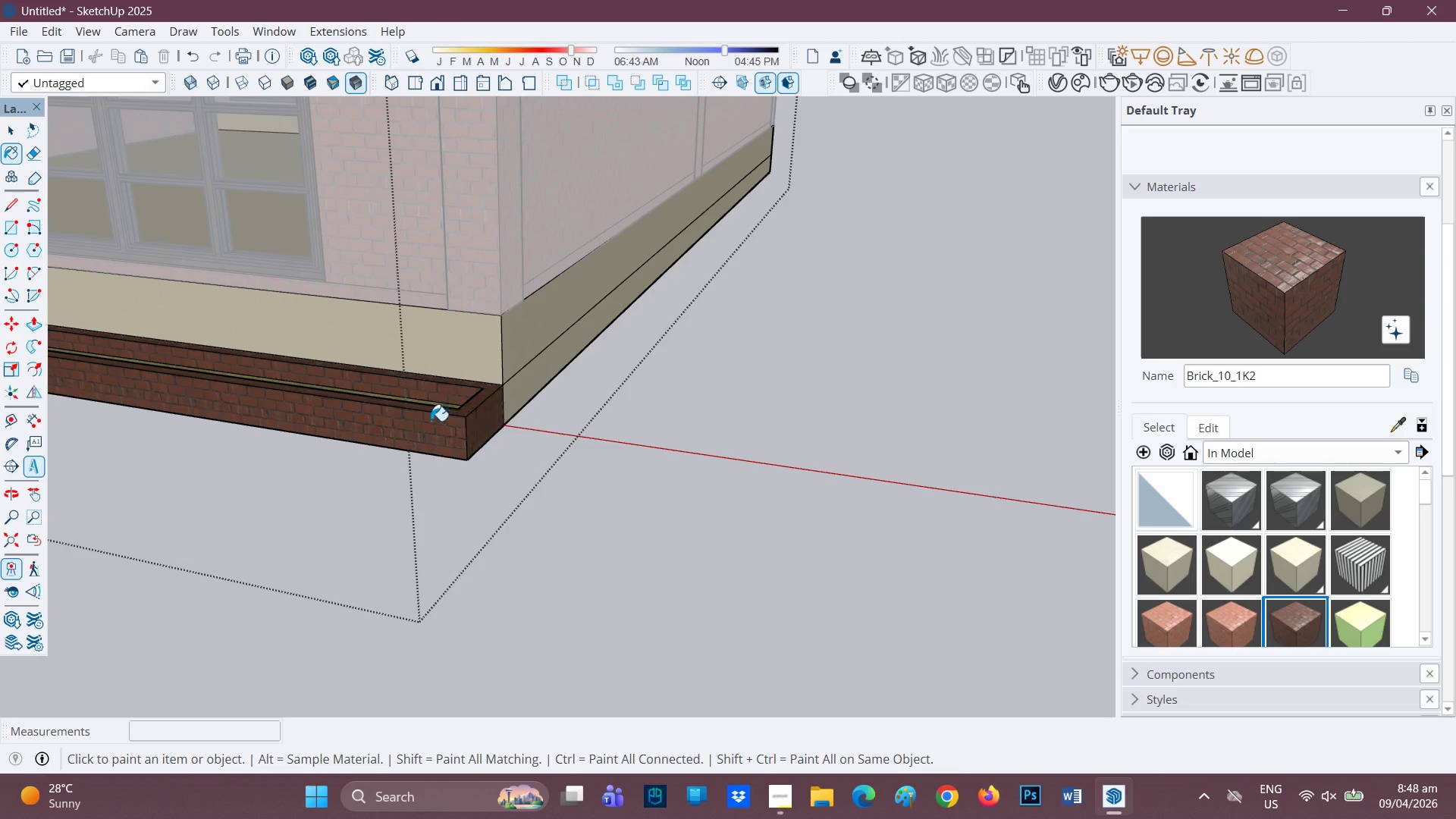 
scroll: coordinate [431, 421], scroll_direction: up, amount: 1.0
 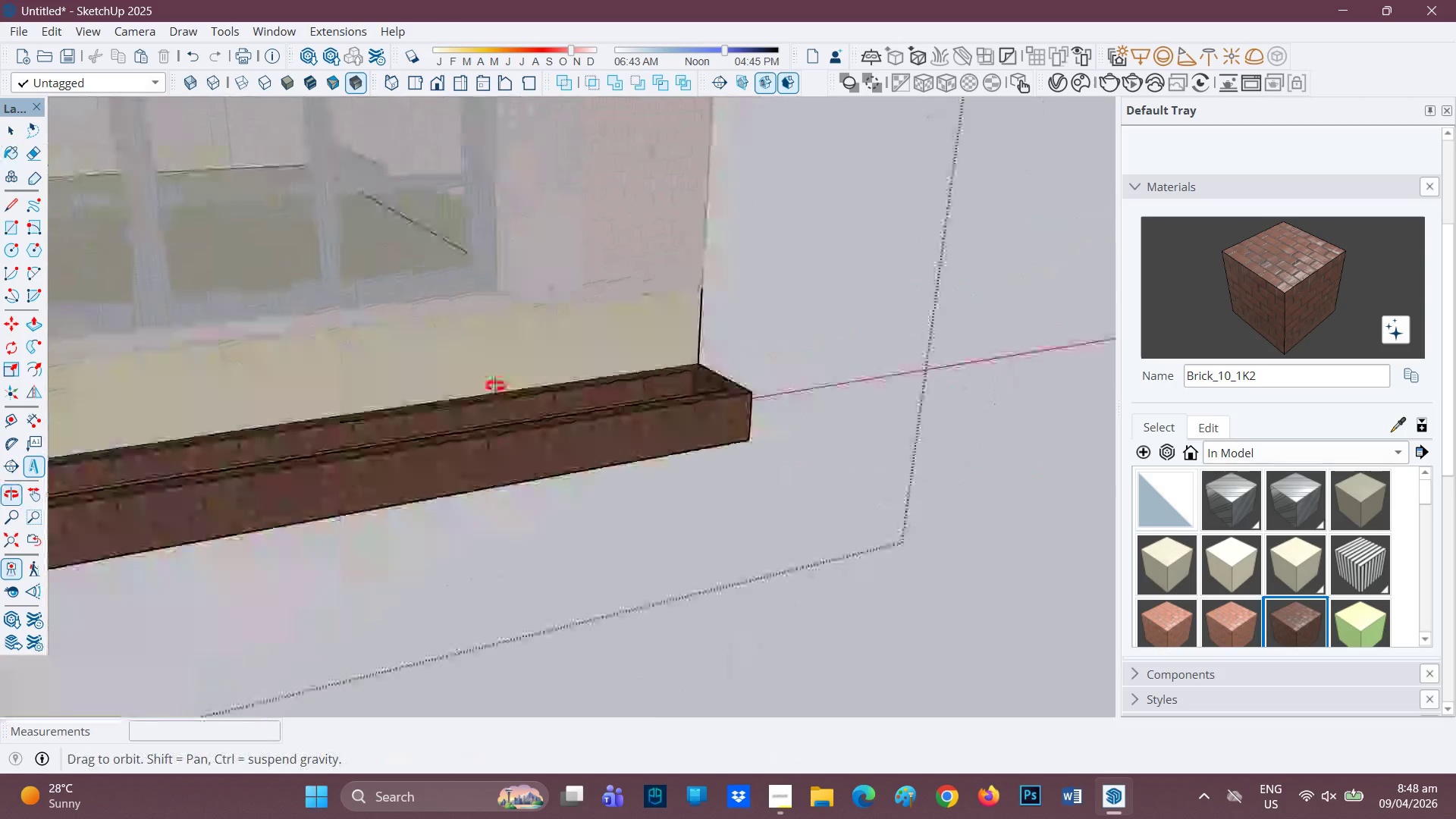 
scroll: coordinate [295, 368], scroll_direction: down, amount: 1.0
 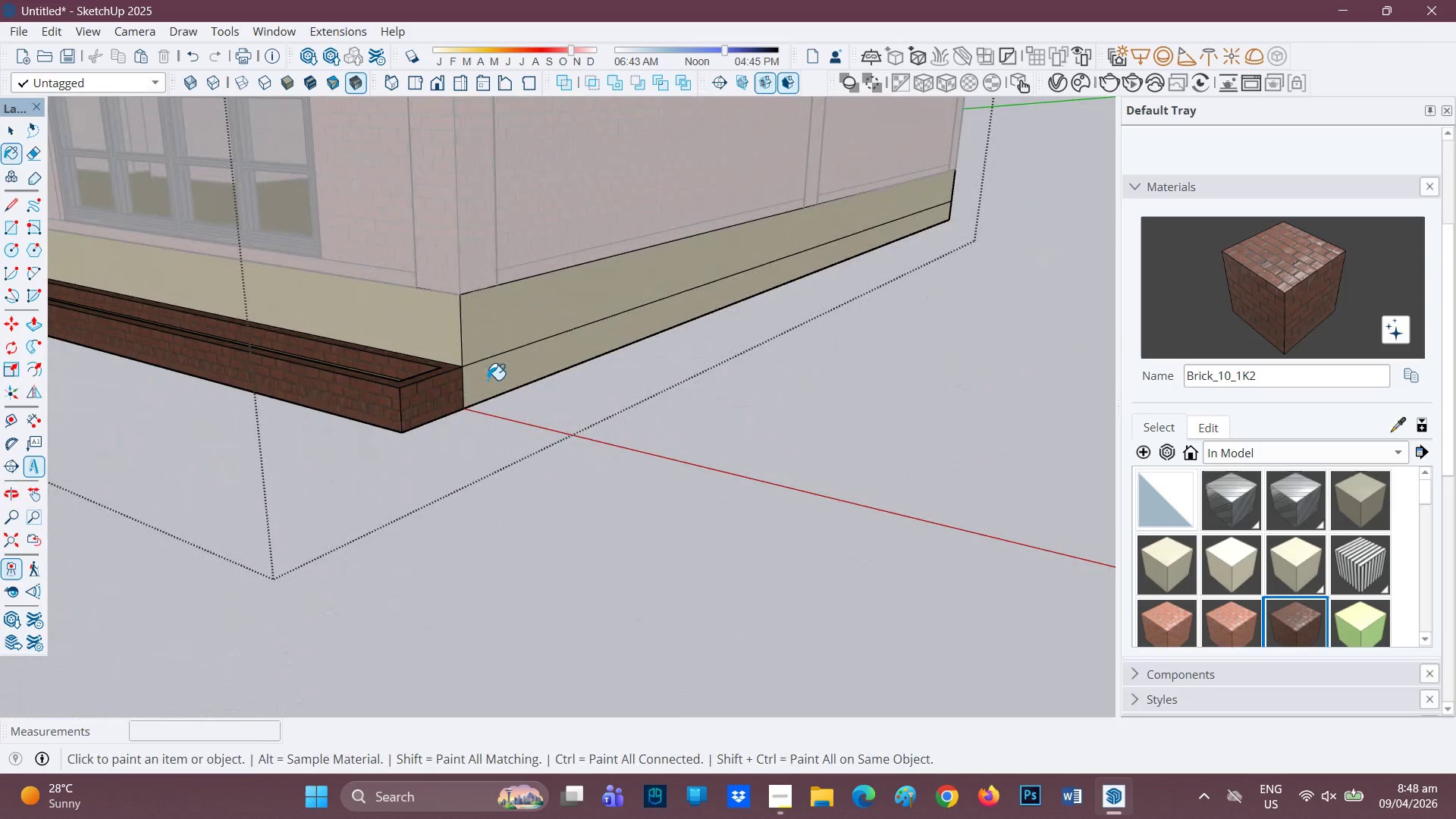 
left_click([488, 379])
 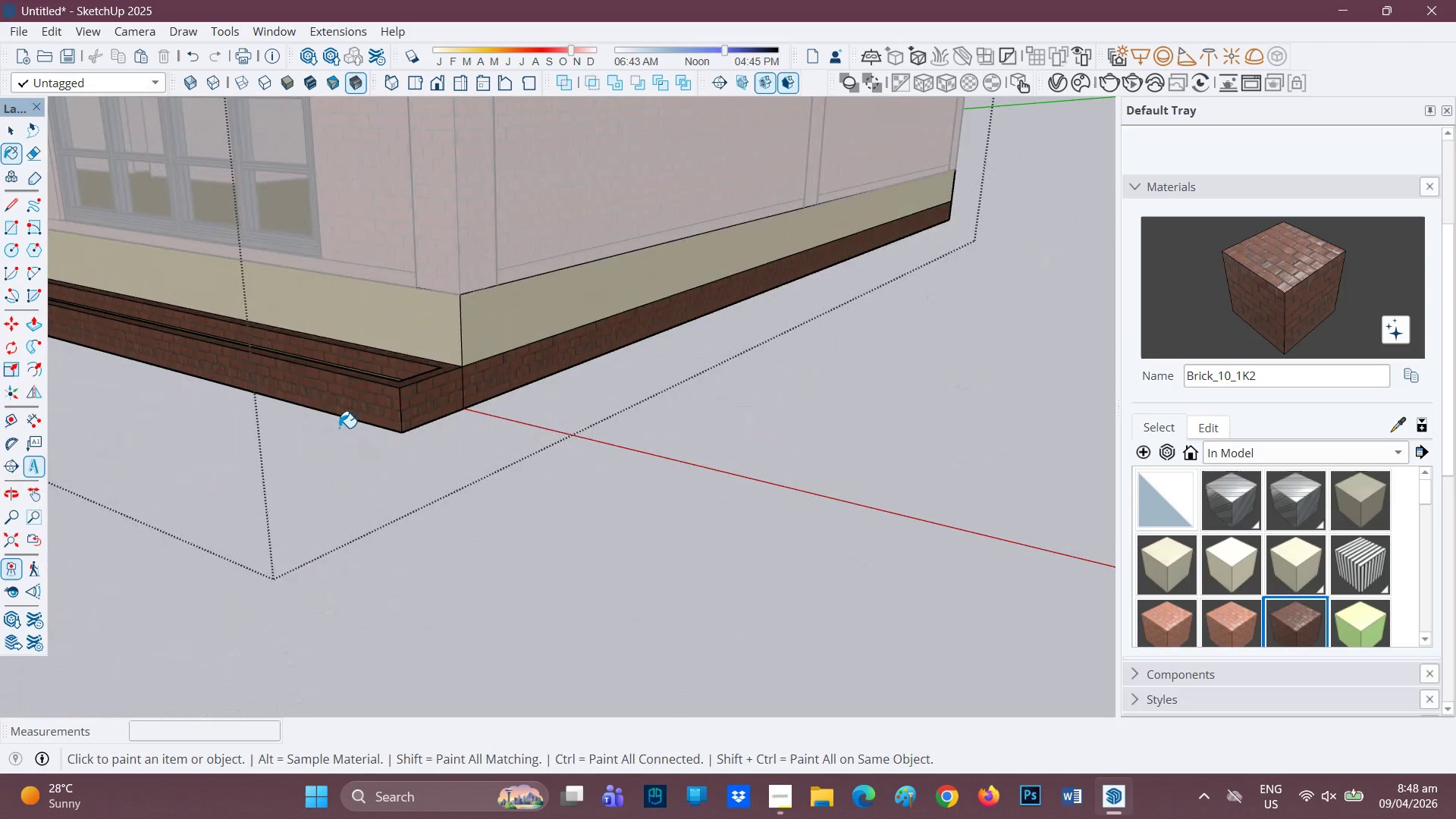 
scroll: coordinate [294, 478], scroll_direction: down, amount: 8.0
 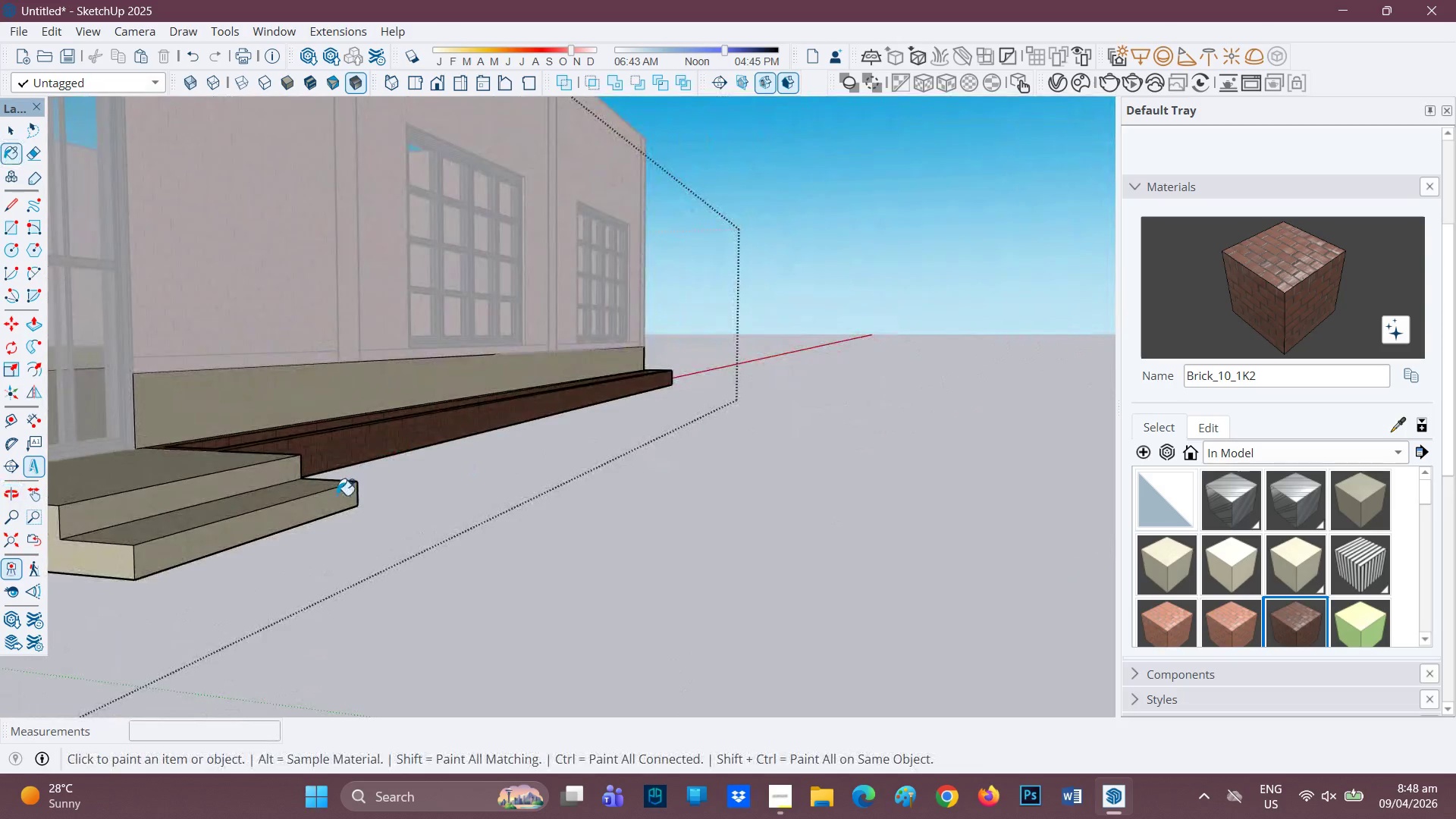 
key(H)
 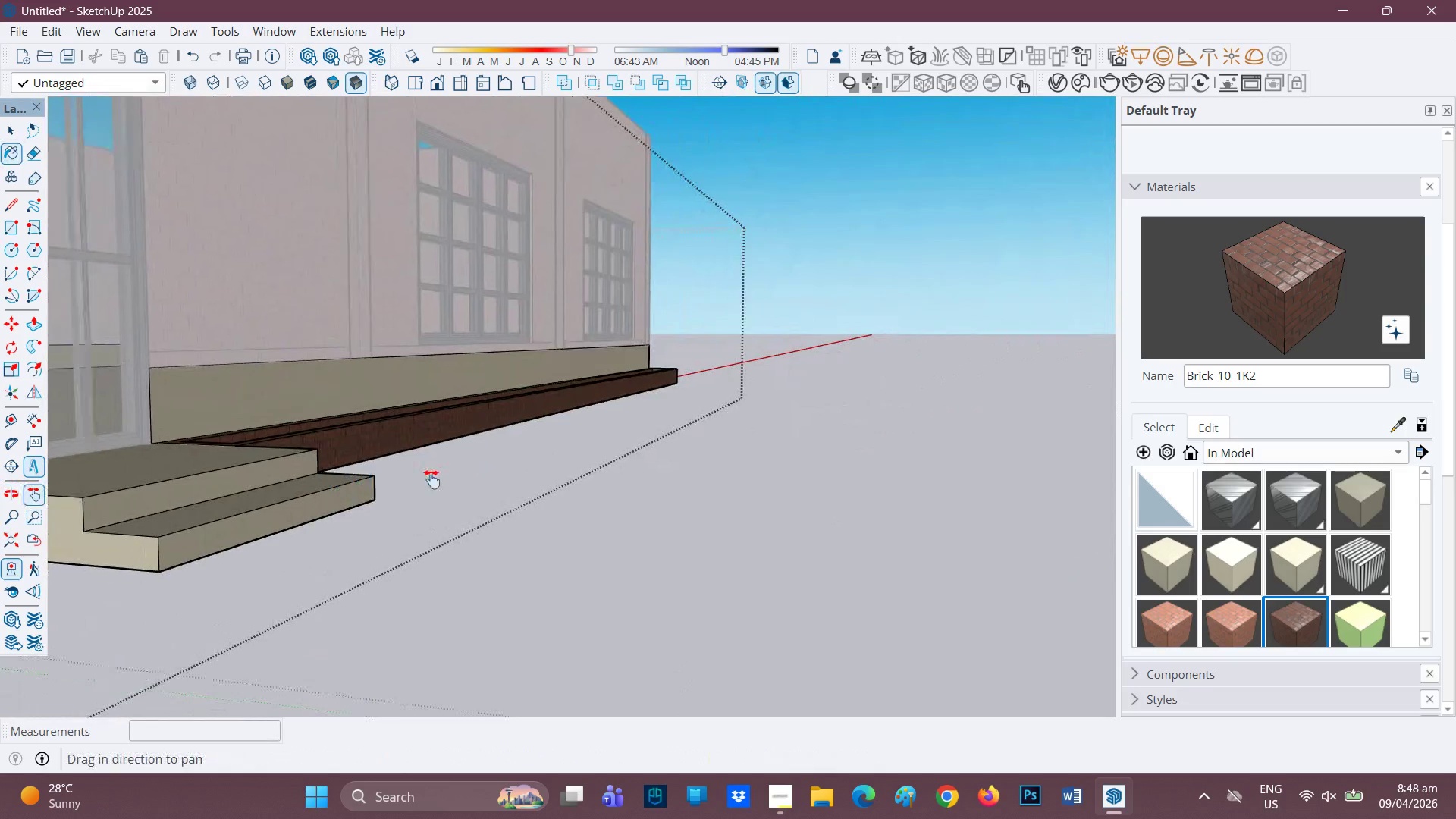 
left_click_drag(start_coordinate=[325, 502], to_coordinate=[712, 420])
 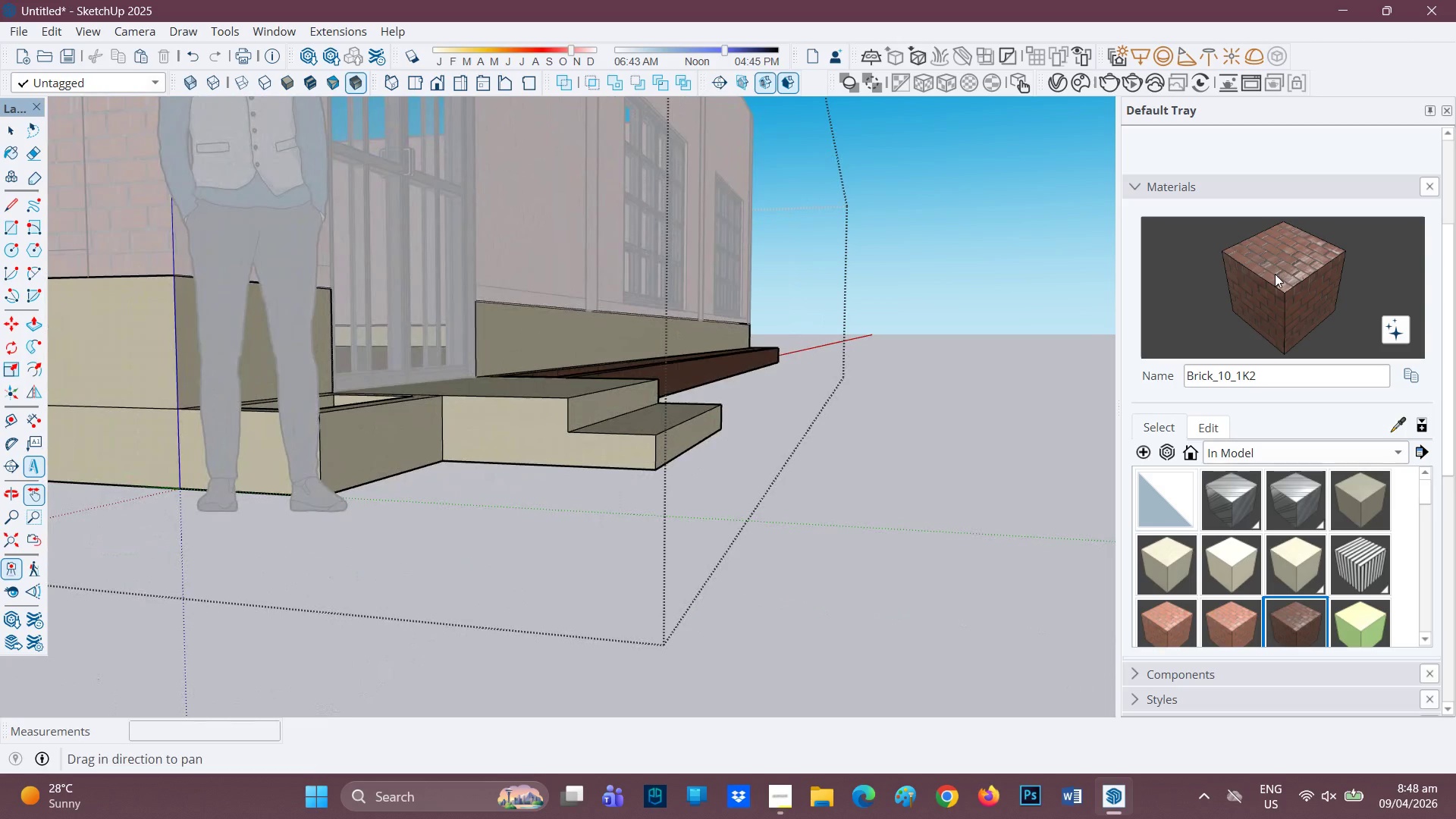 
left_click([1280, 271])
 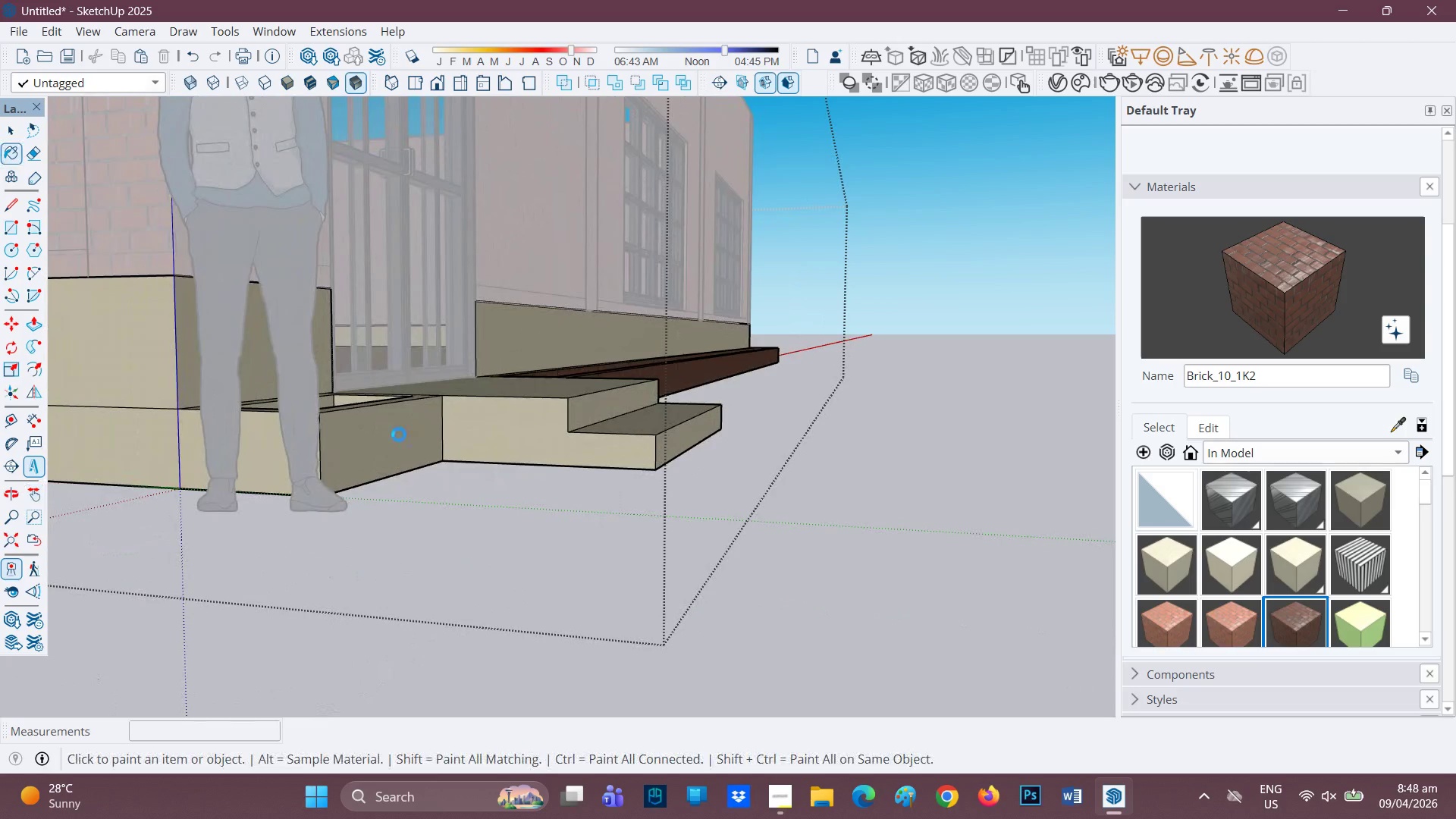 
left_click([399, 435])
 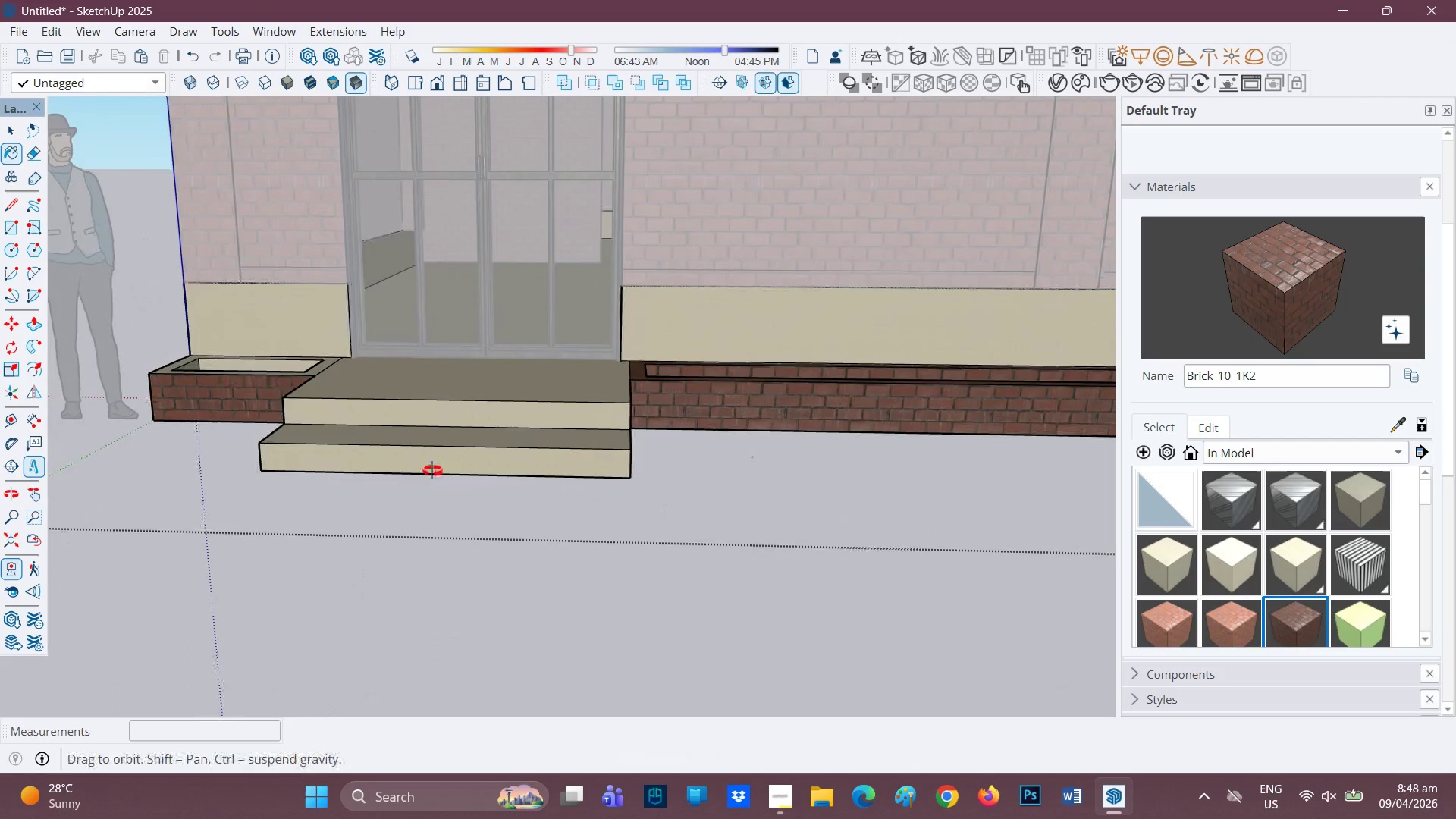 
wait(5.73)
 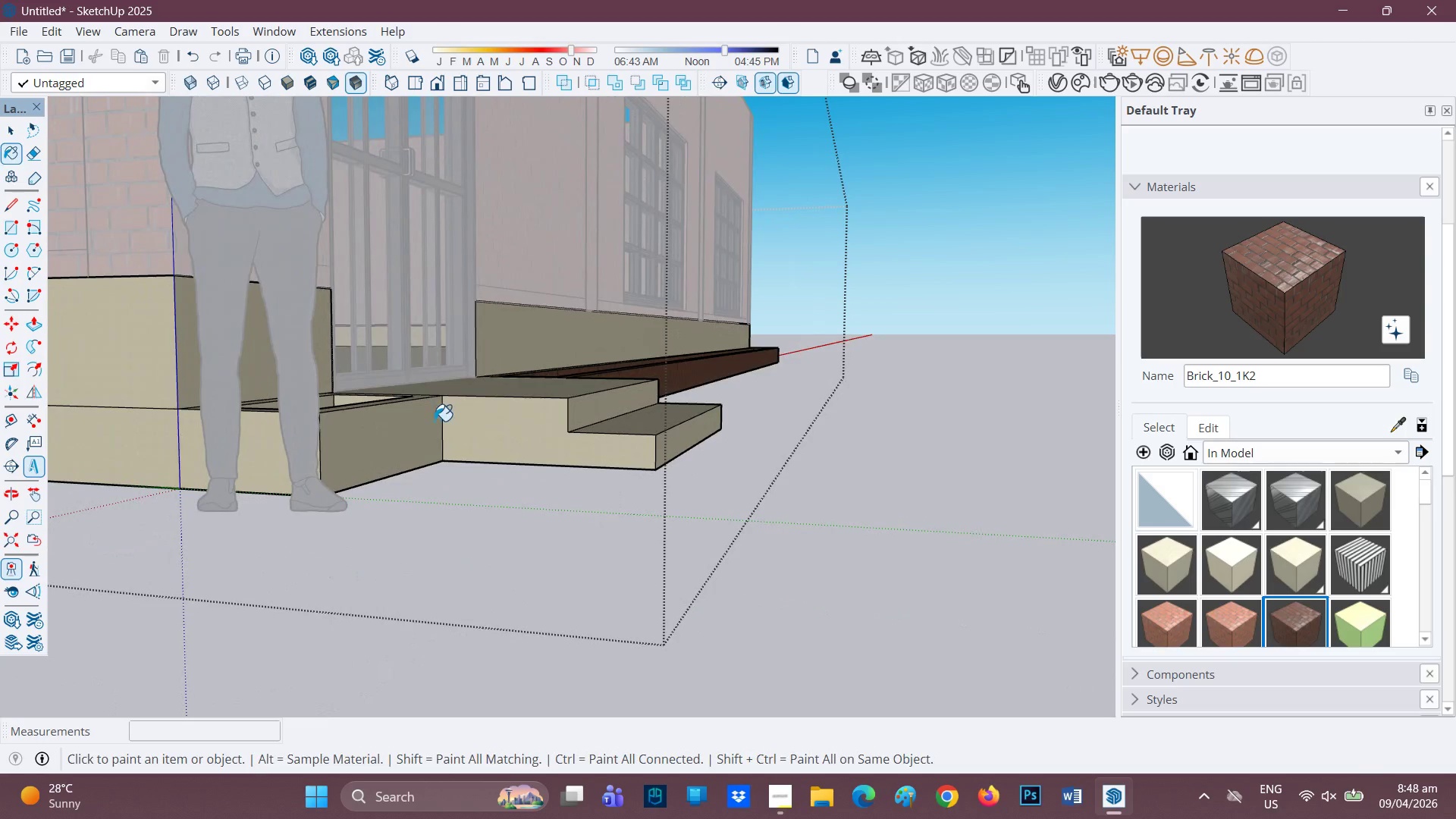 
left_click([585, 427])
 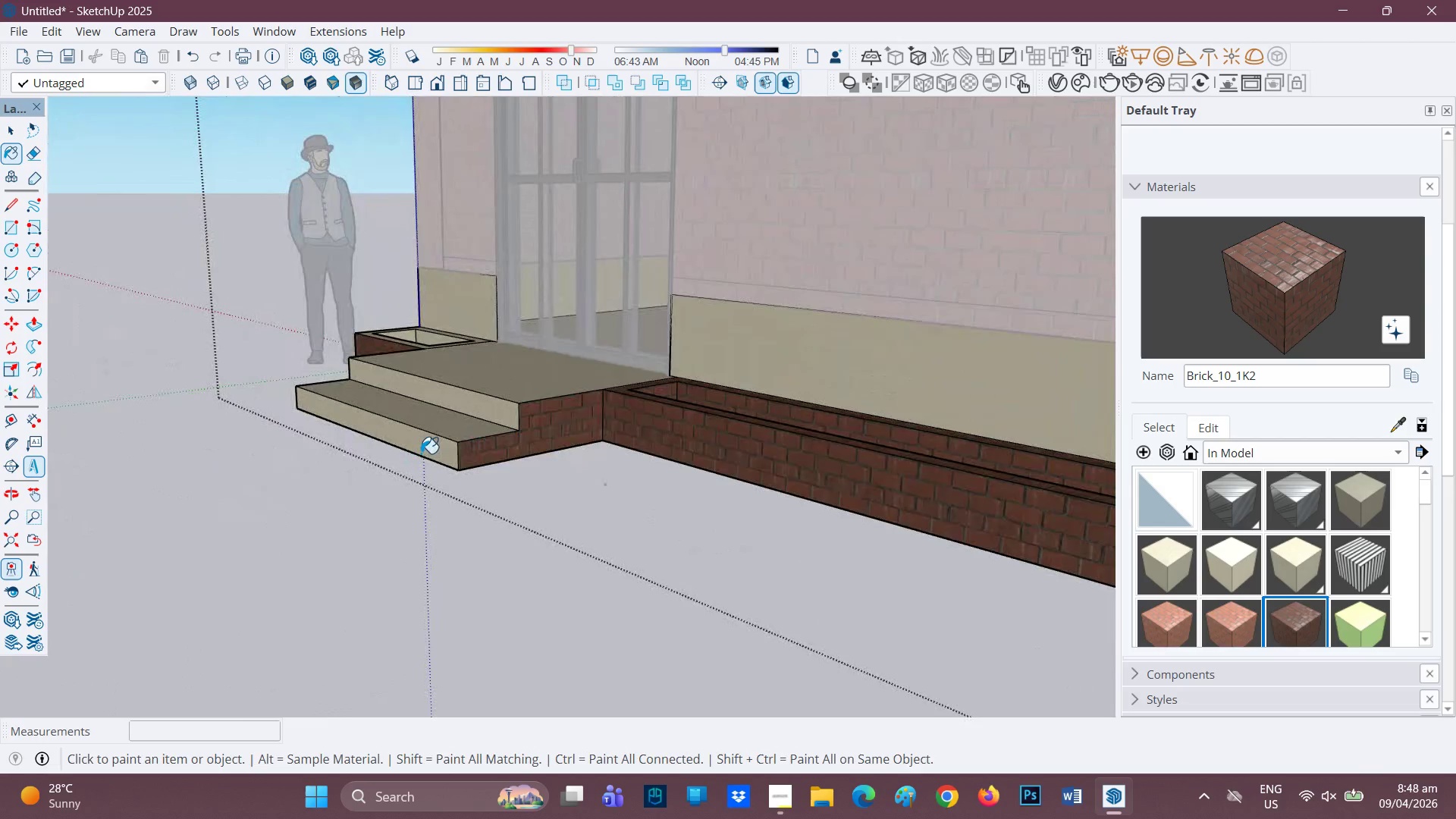 
left_click([421, 453])
 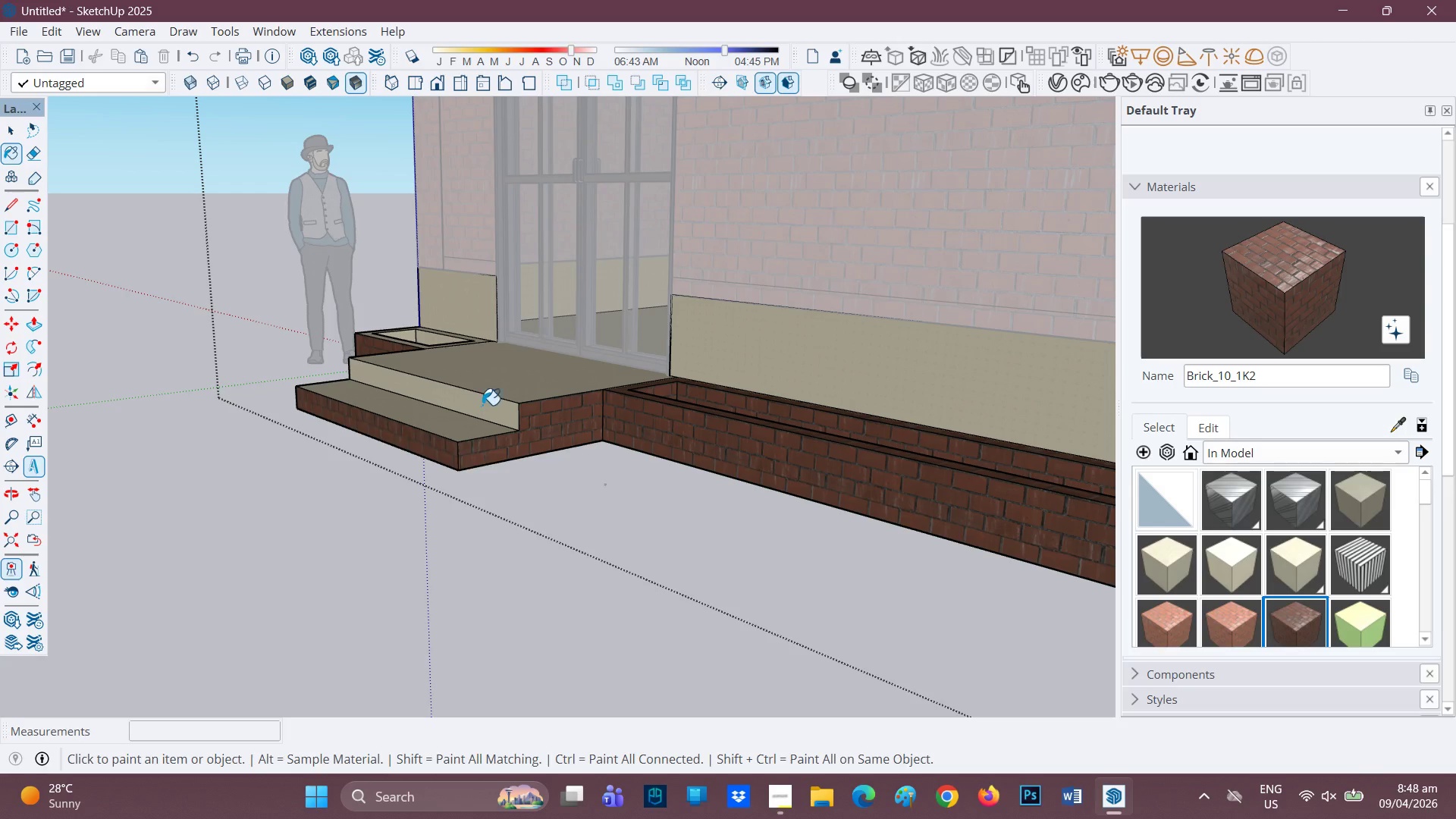 
left_click([482, 404])
 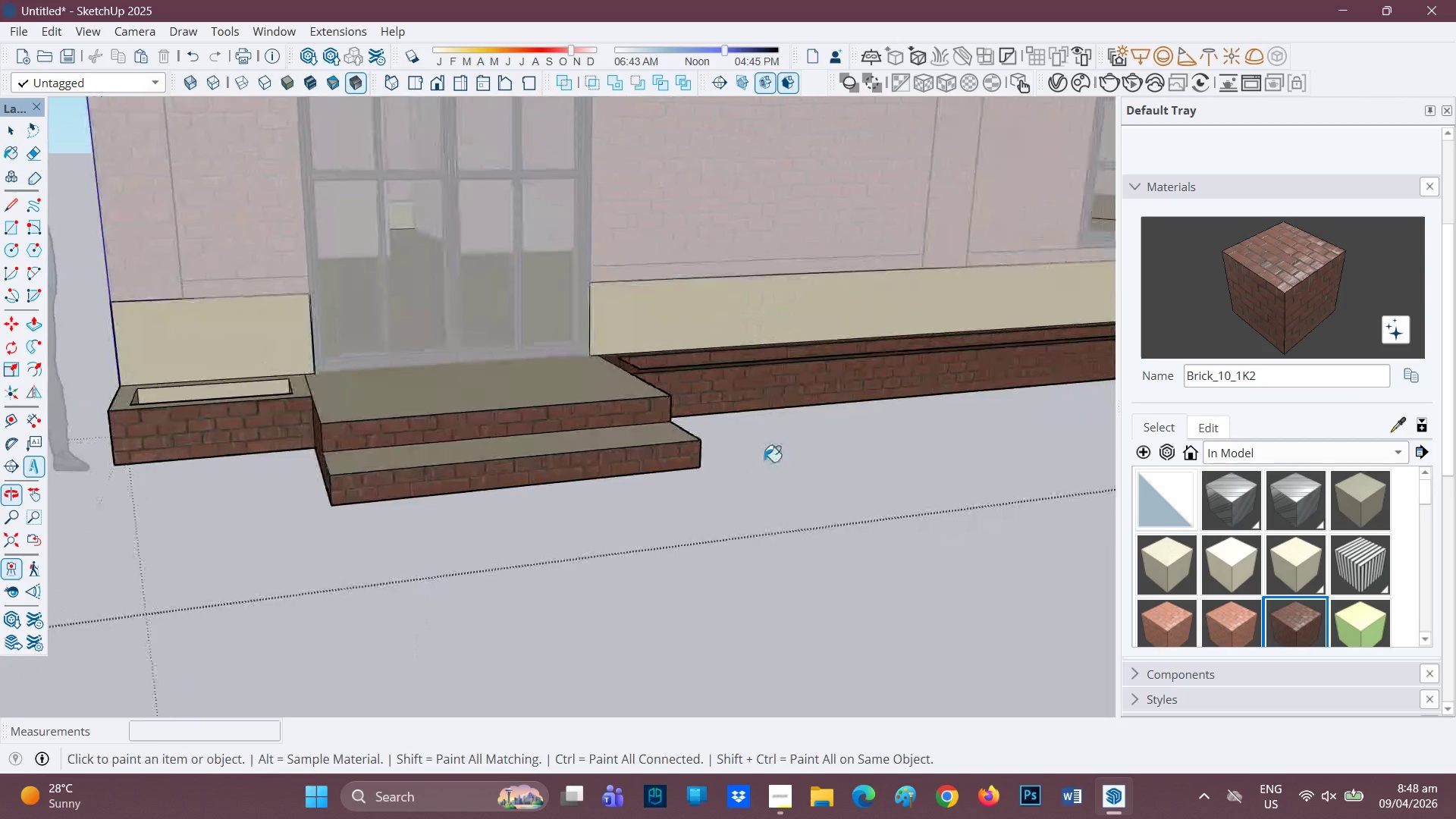 
scroll: coordinate [403, 462], scroll_direction: down, amount: 3.0
 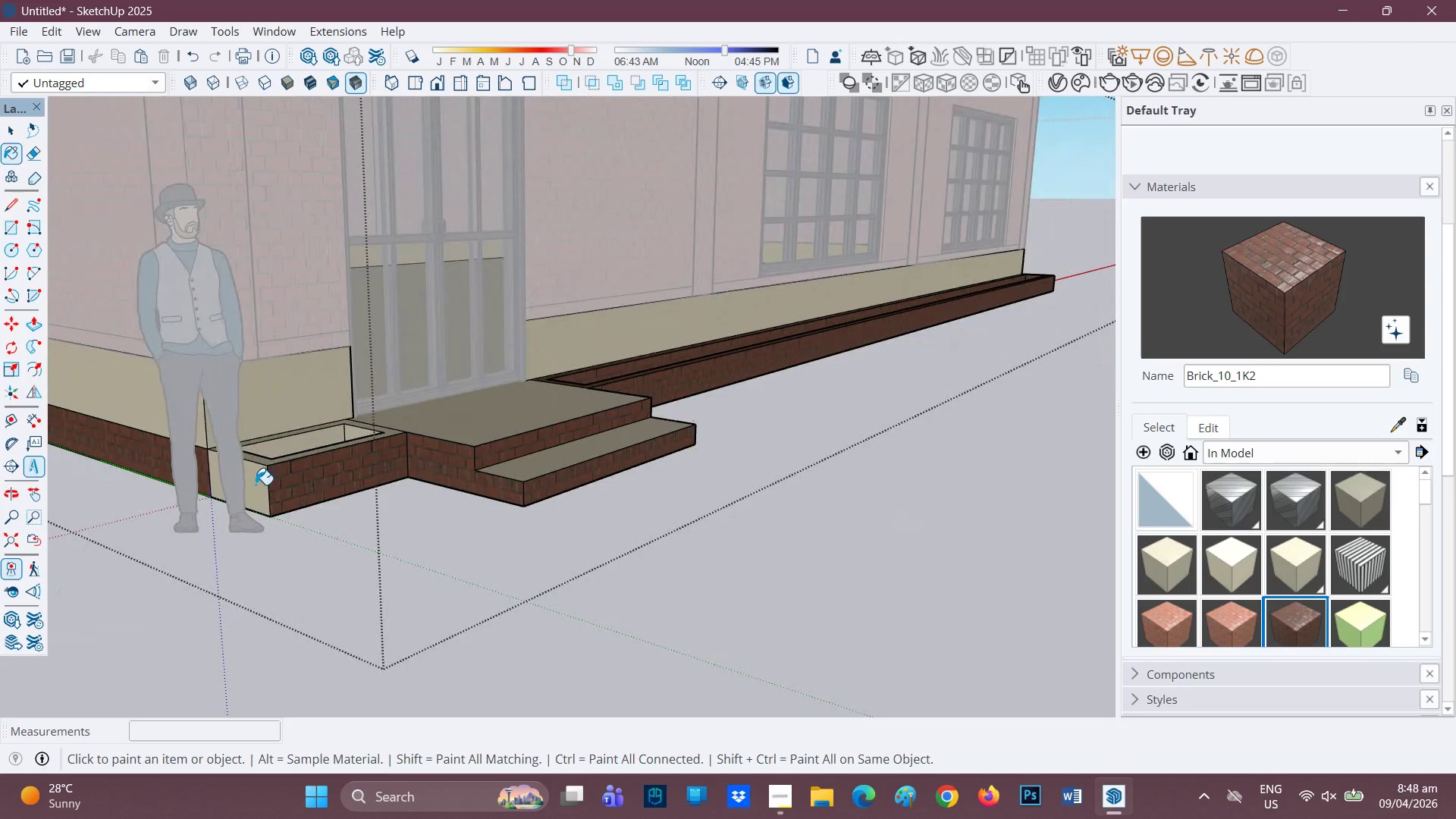 
left_click([320, 437])
 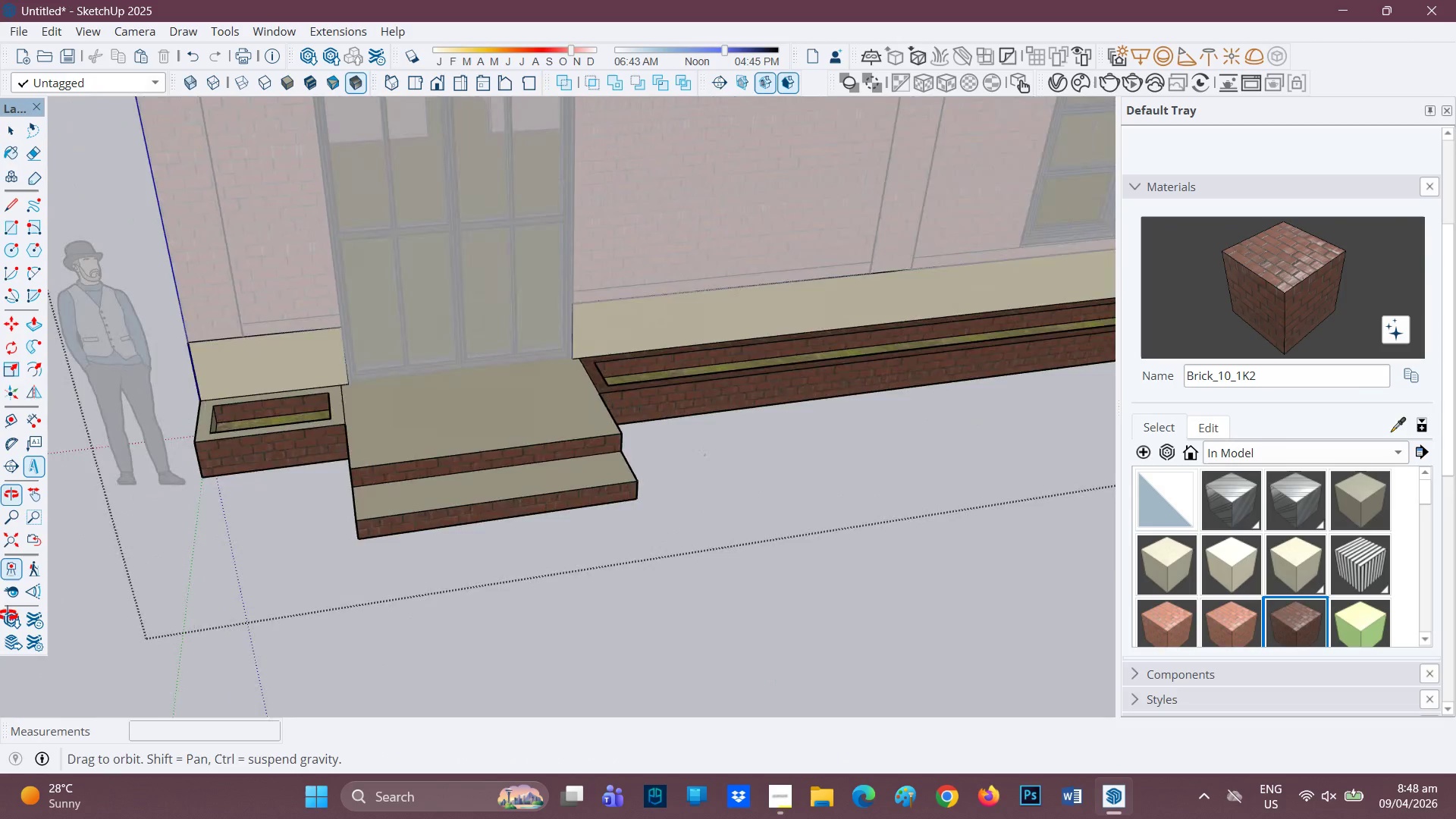 
scroll: coordinate [465, 420], scroll_direction: up, amount: 2.0
 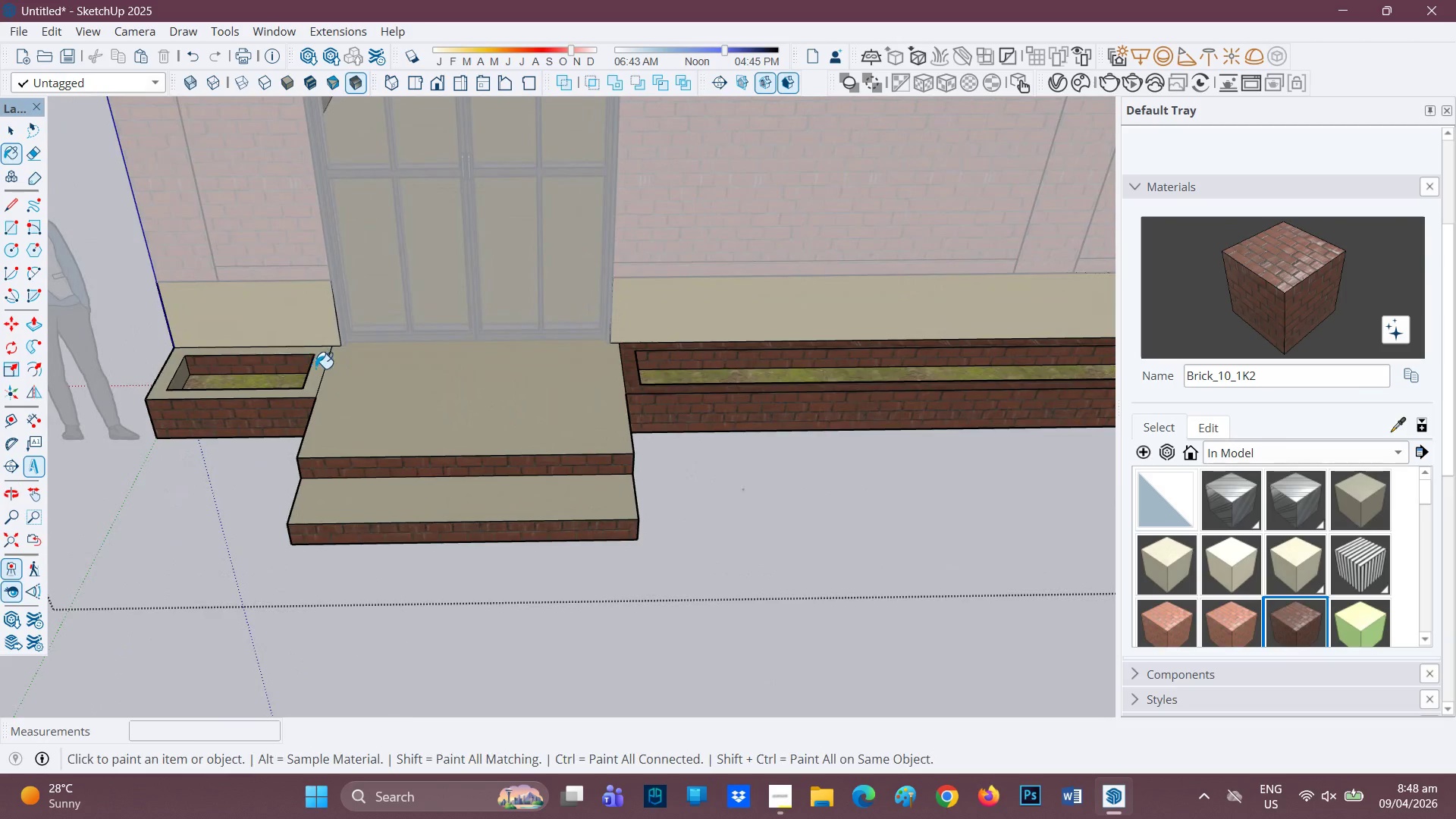 
left_click([315, 369])
 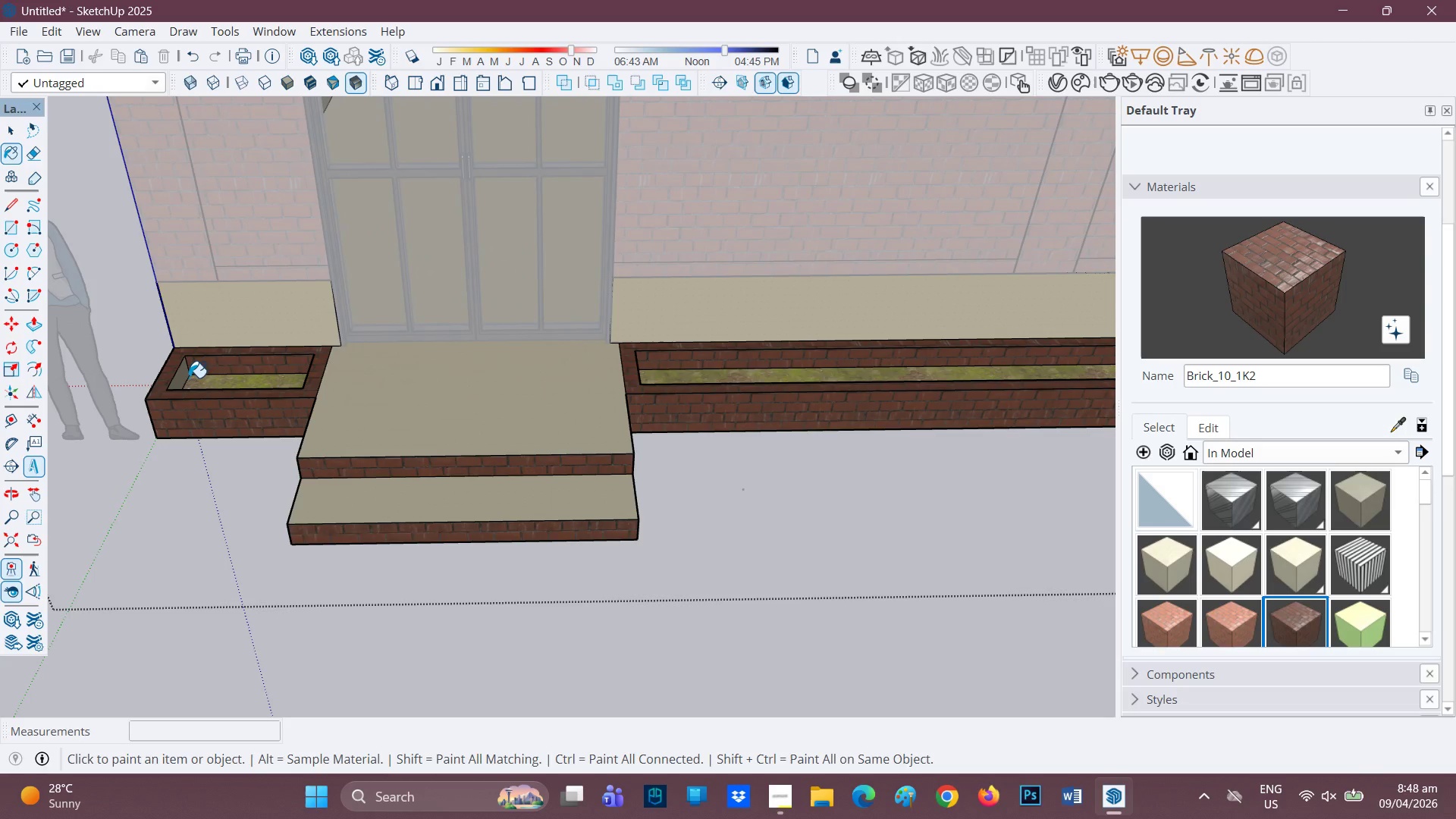 
left_click([183, 376])
 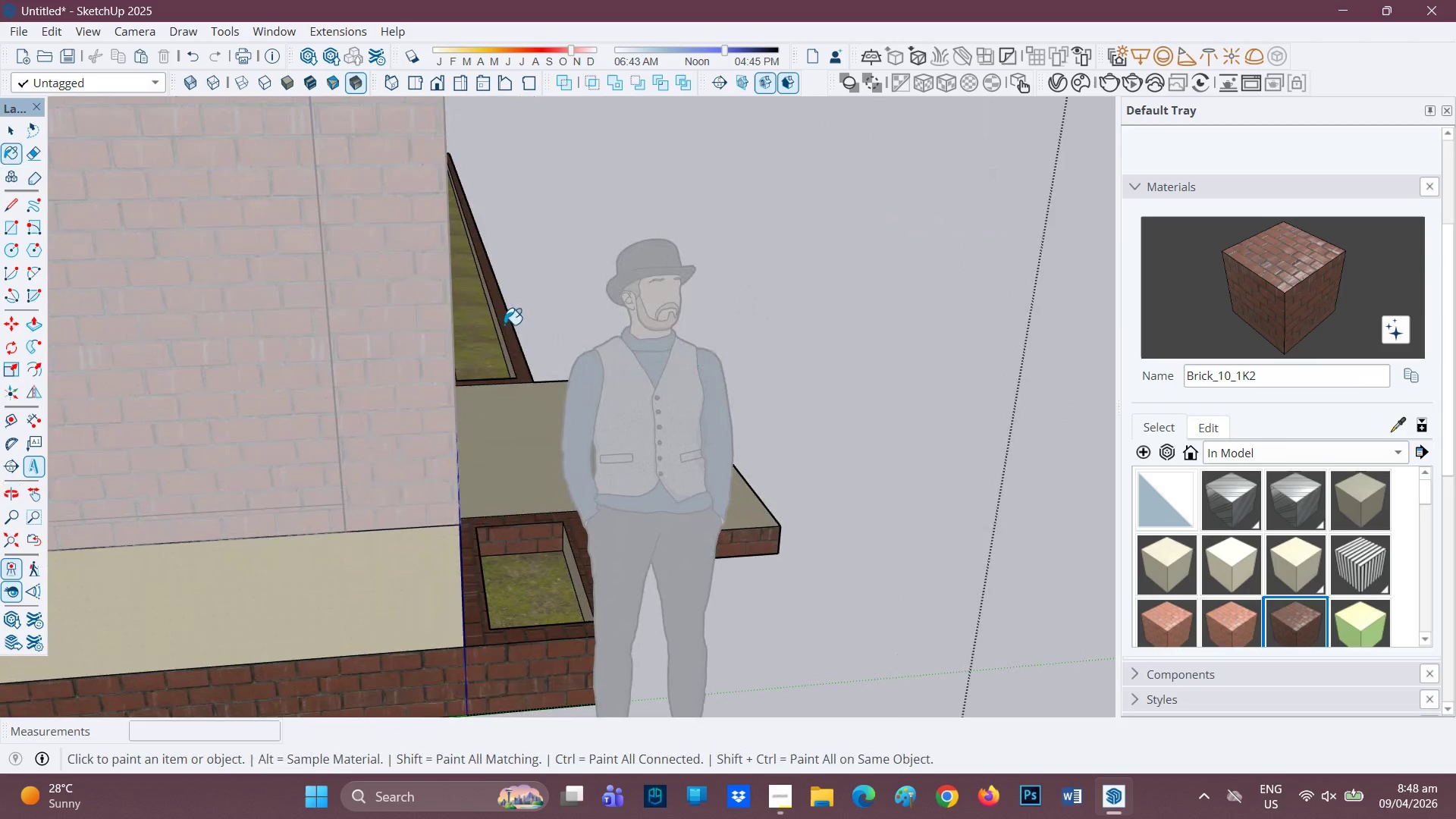 
left_click([506, 344])
 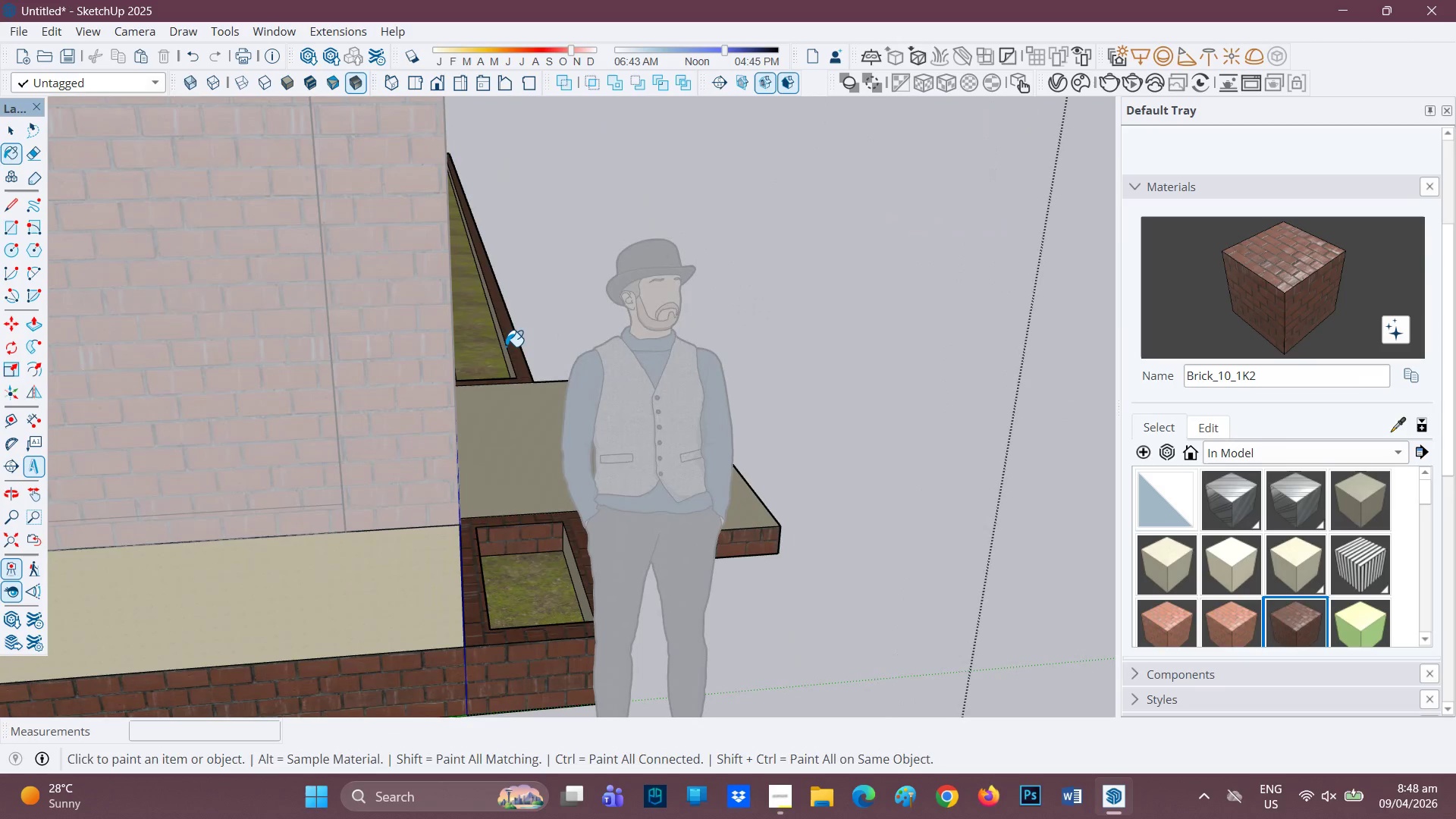 
left_click([506, 347])
 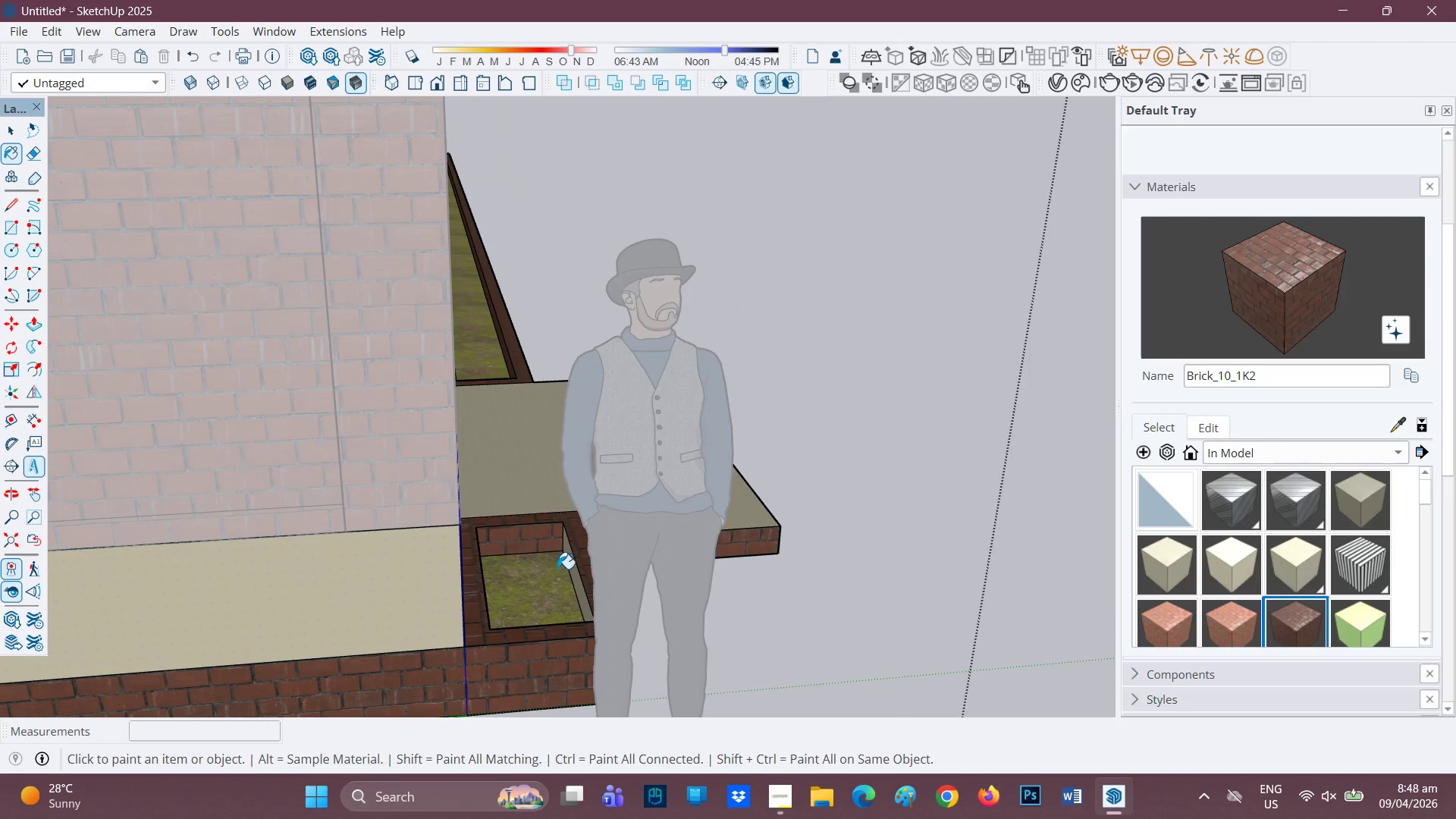 
left_click([575, 572])
 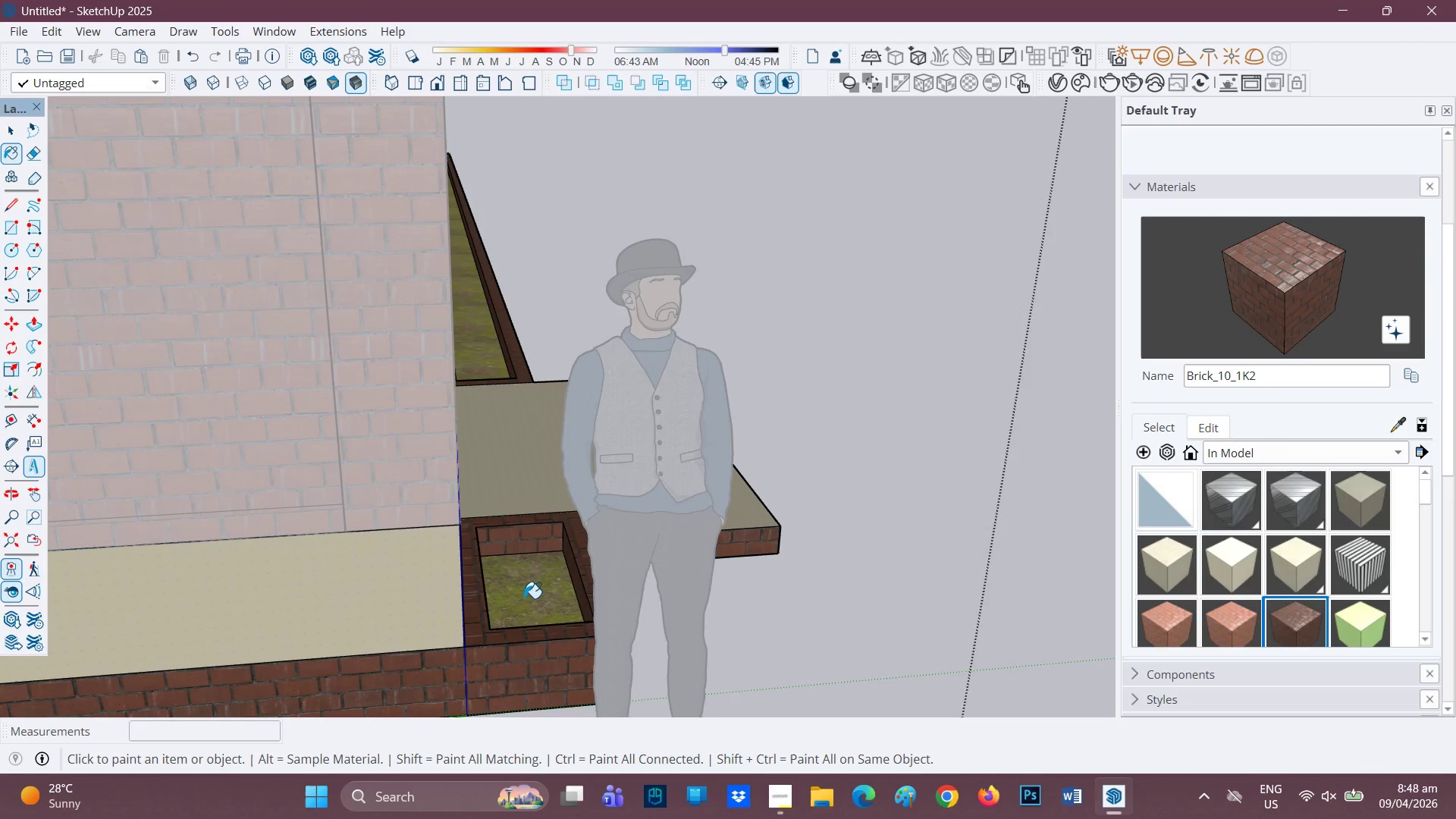 
scroll: coordinate [511, 603], scroll_direction: down, amount: 6.0
 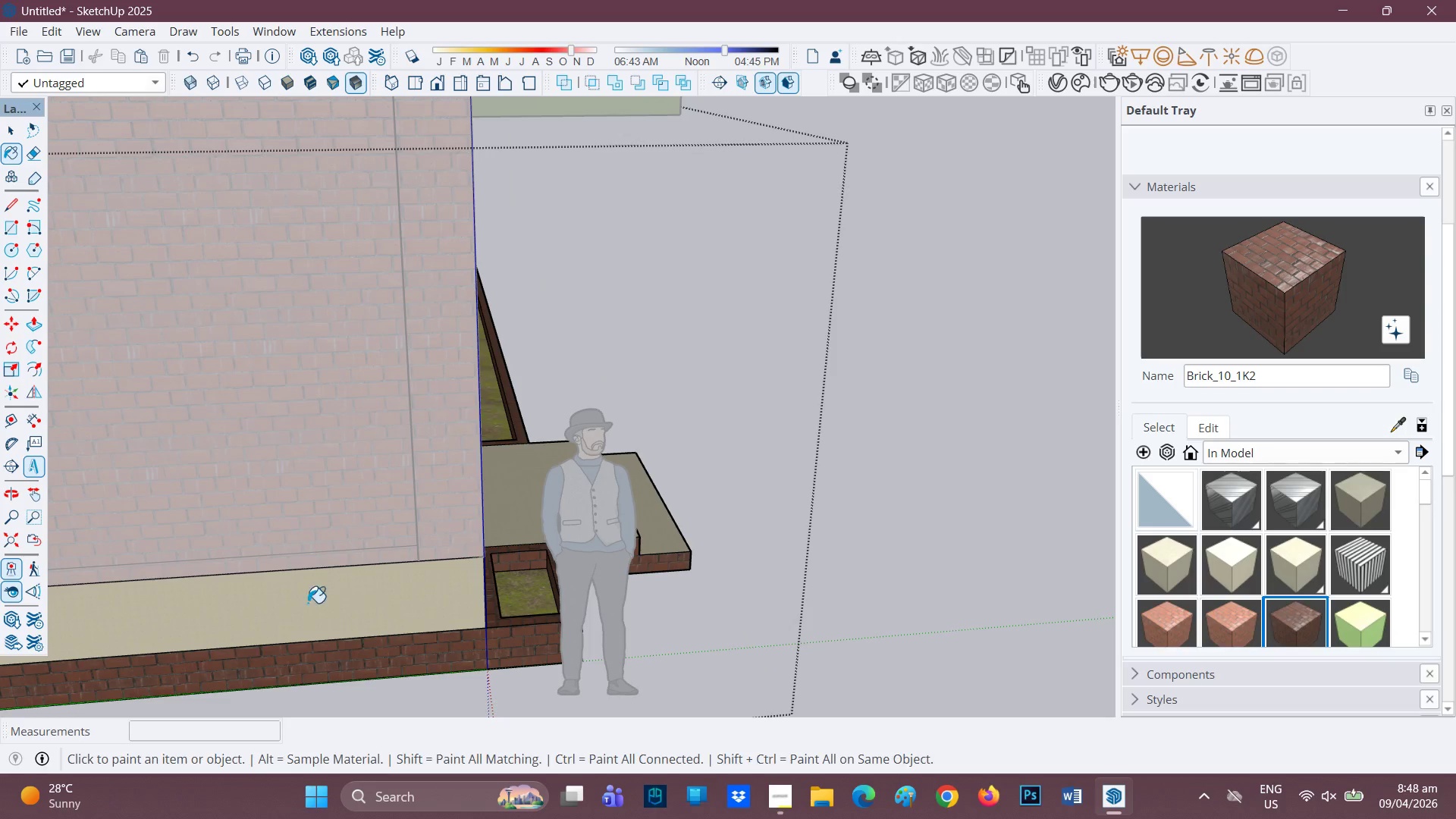 
key(H)
 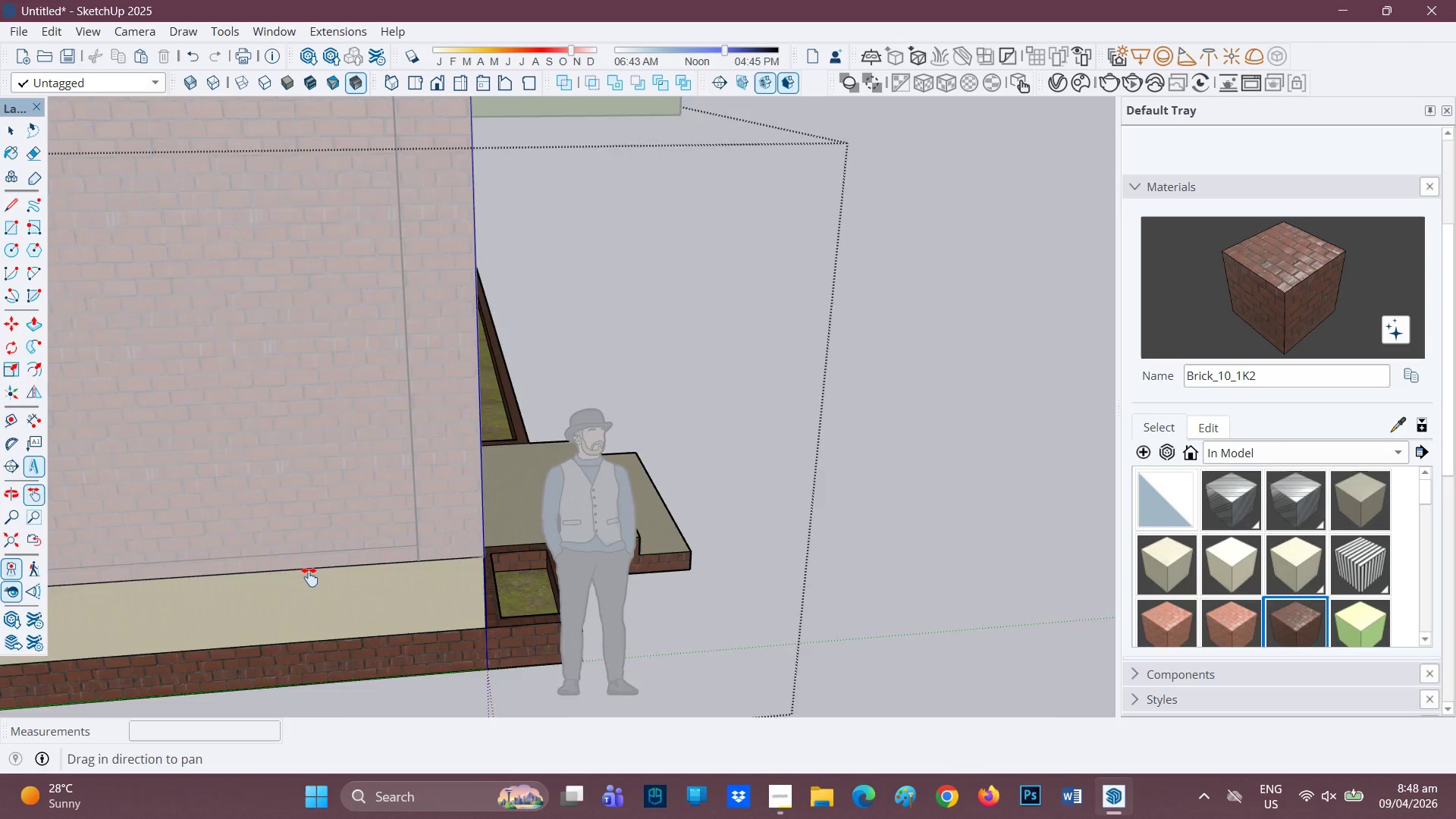 
left_click_drag(start_coordinate=[293, 590], to_coordinate=[889, 372])
 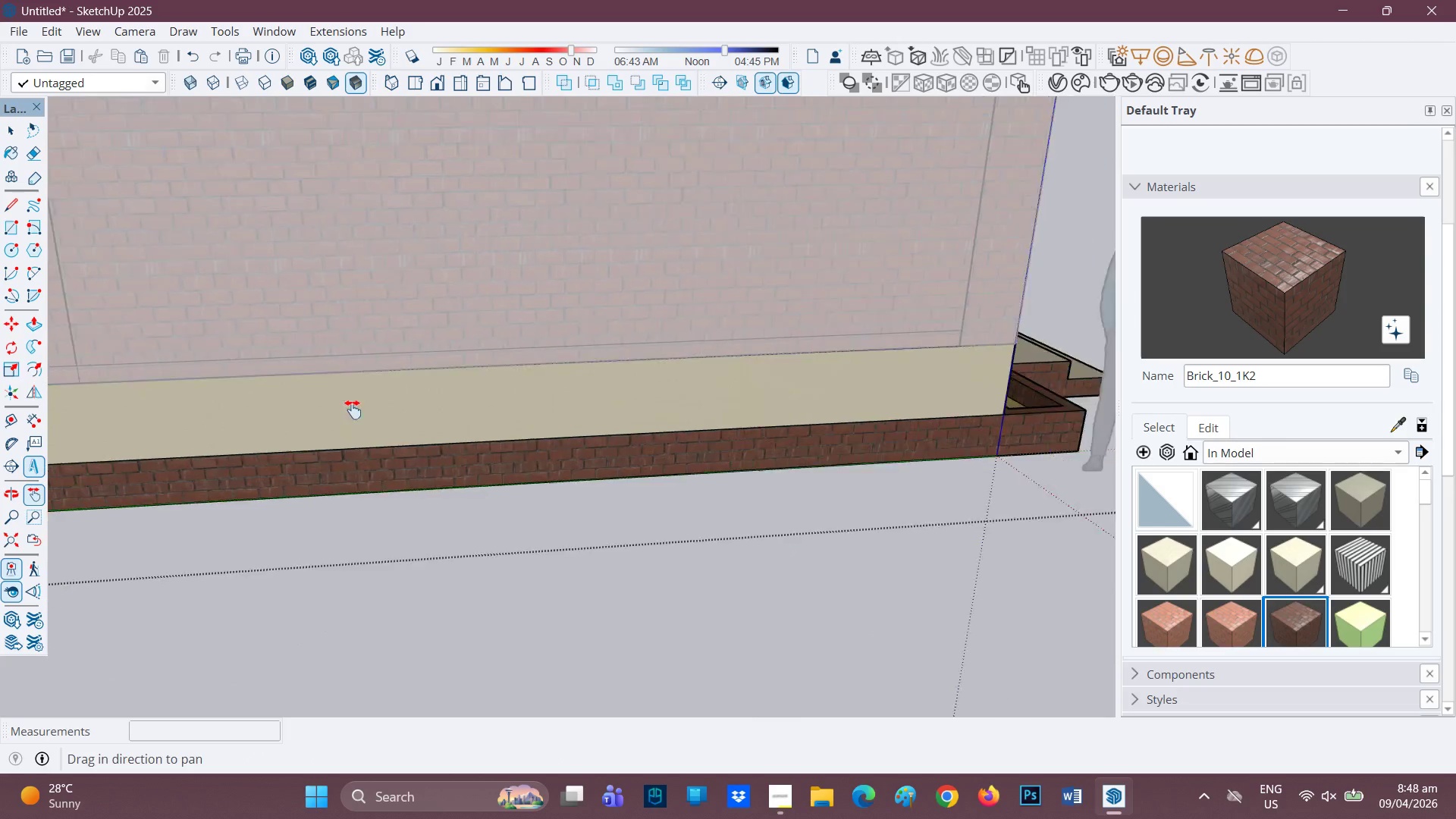 
scroll: coordinate [69, 457], scroll_direction: down, amount: 6.0
 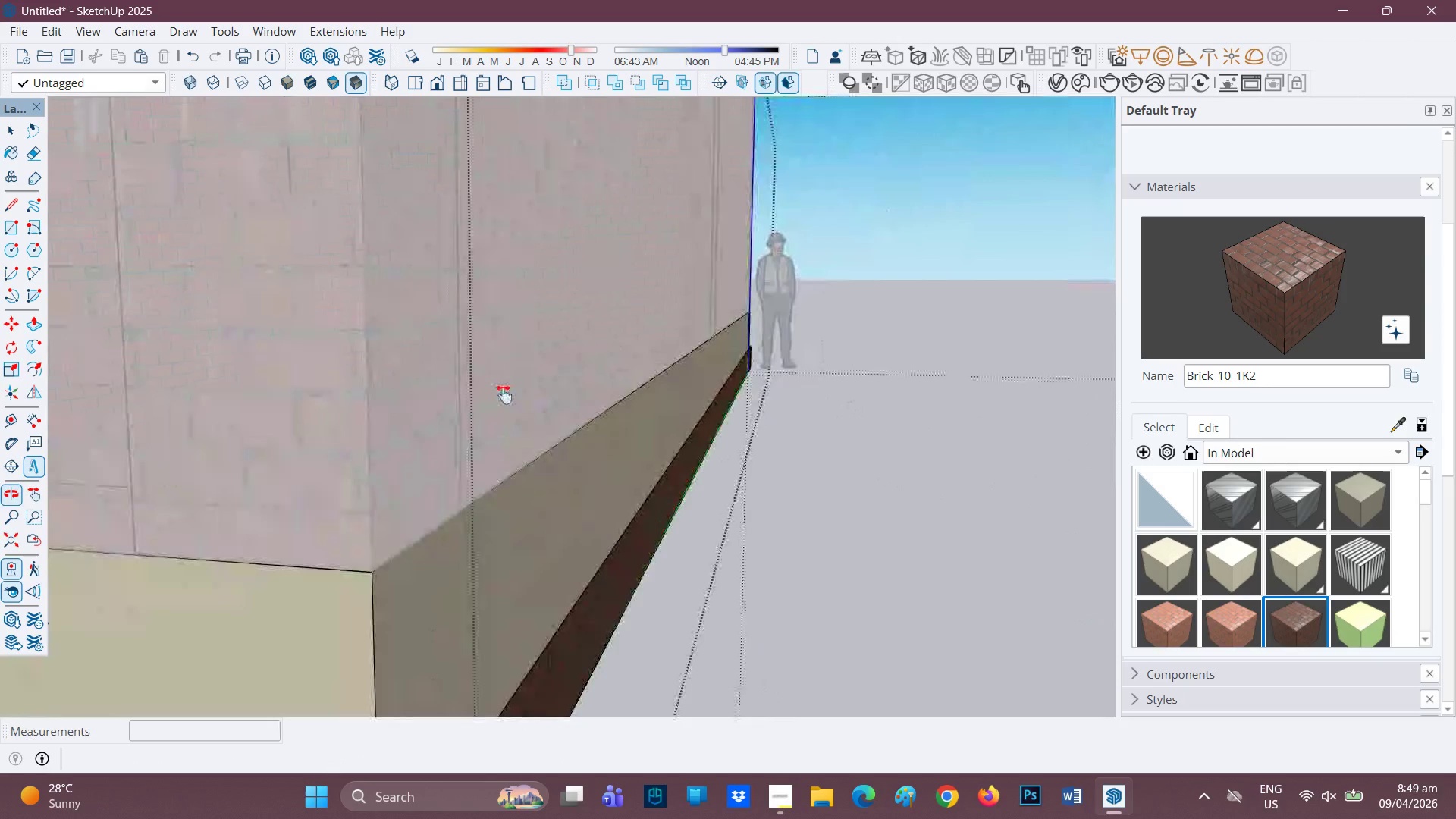 
key(H)
 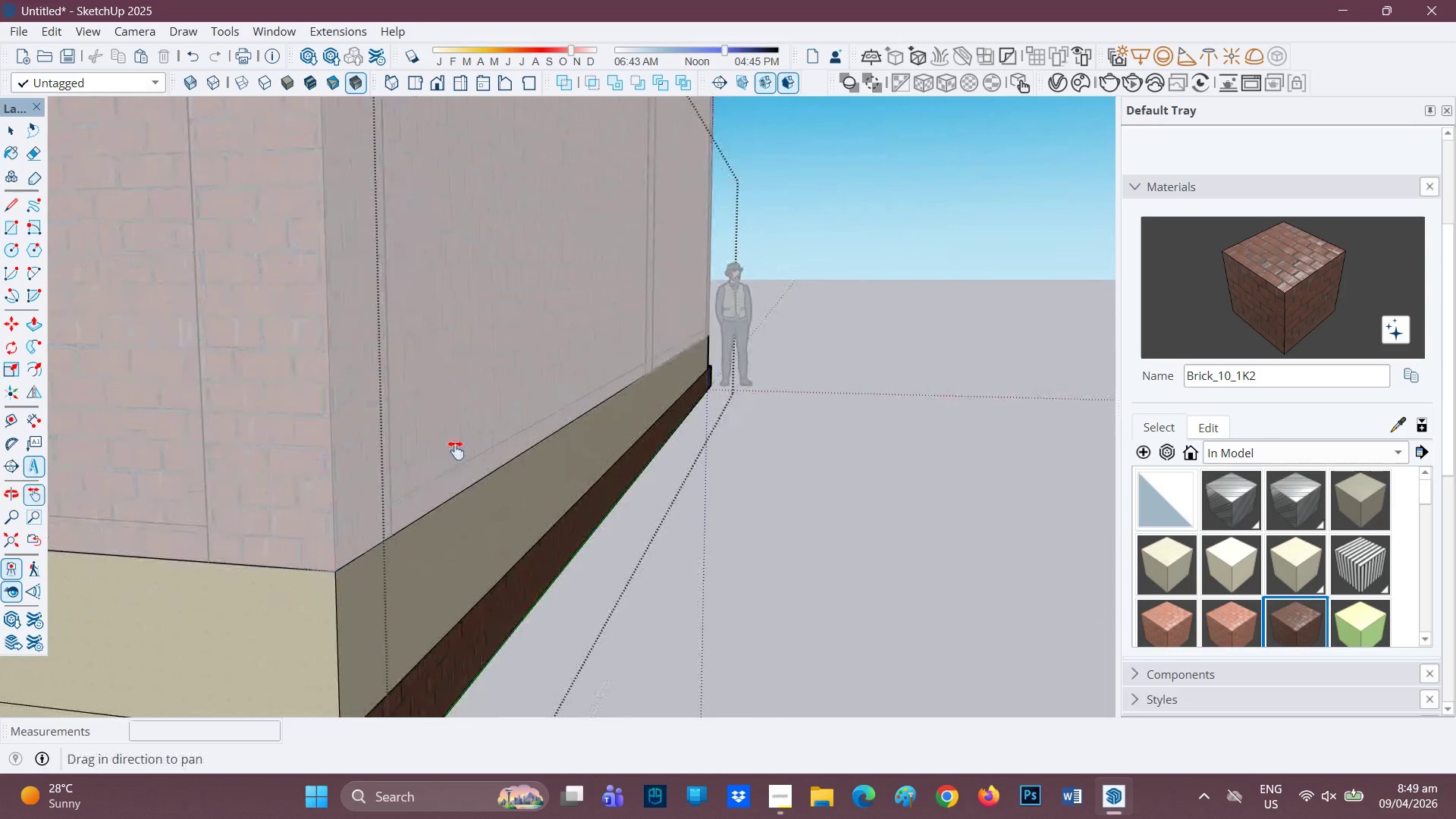 
left_click_drag(start_coordinate=[299, 595], to_coordinate=[511, 360])
 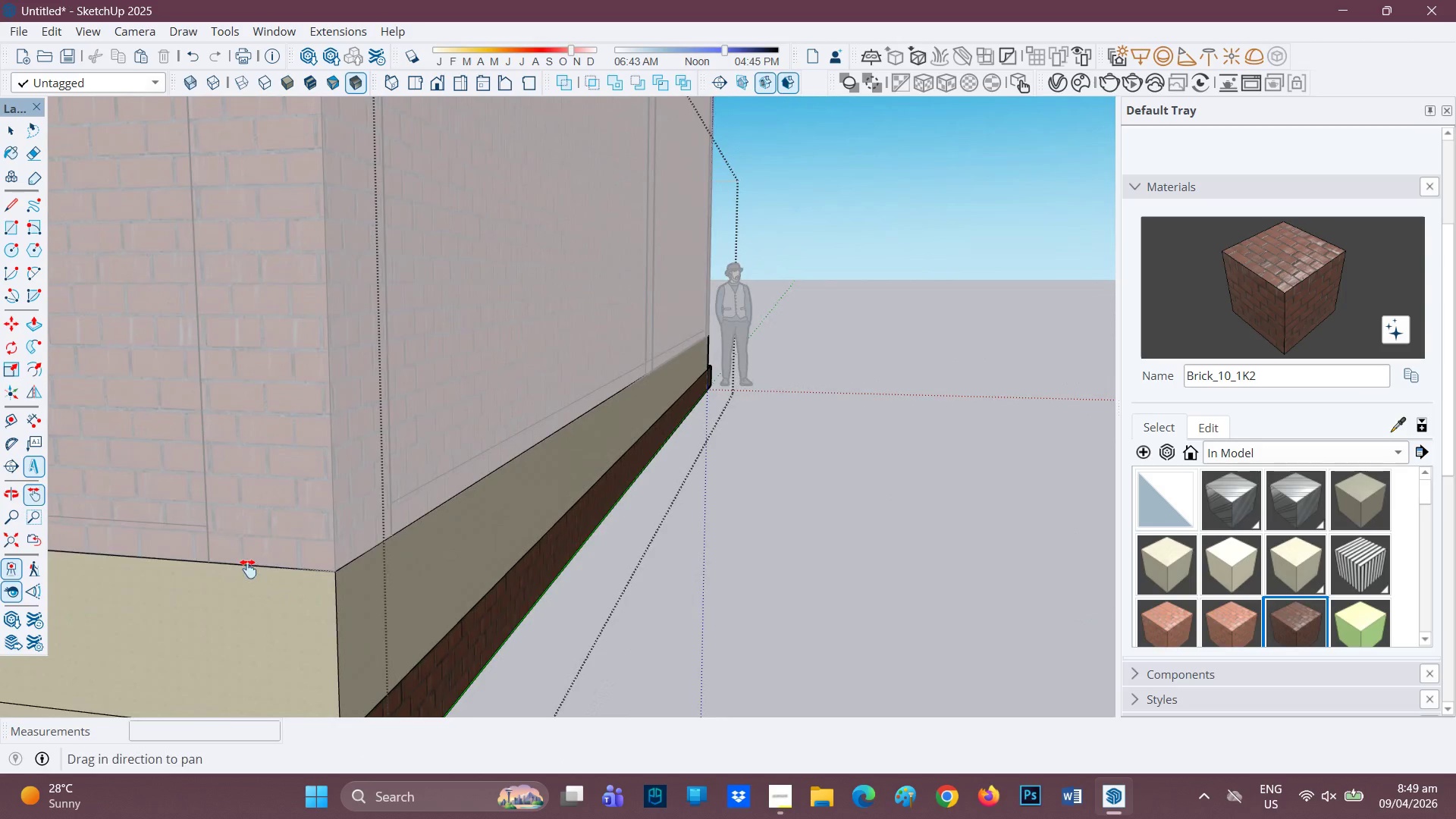 
scroll: coordinate [269, 617], scroll_direction: down, amount: 7.0
 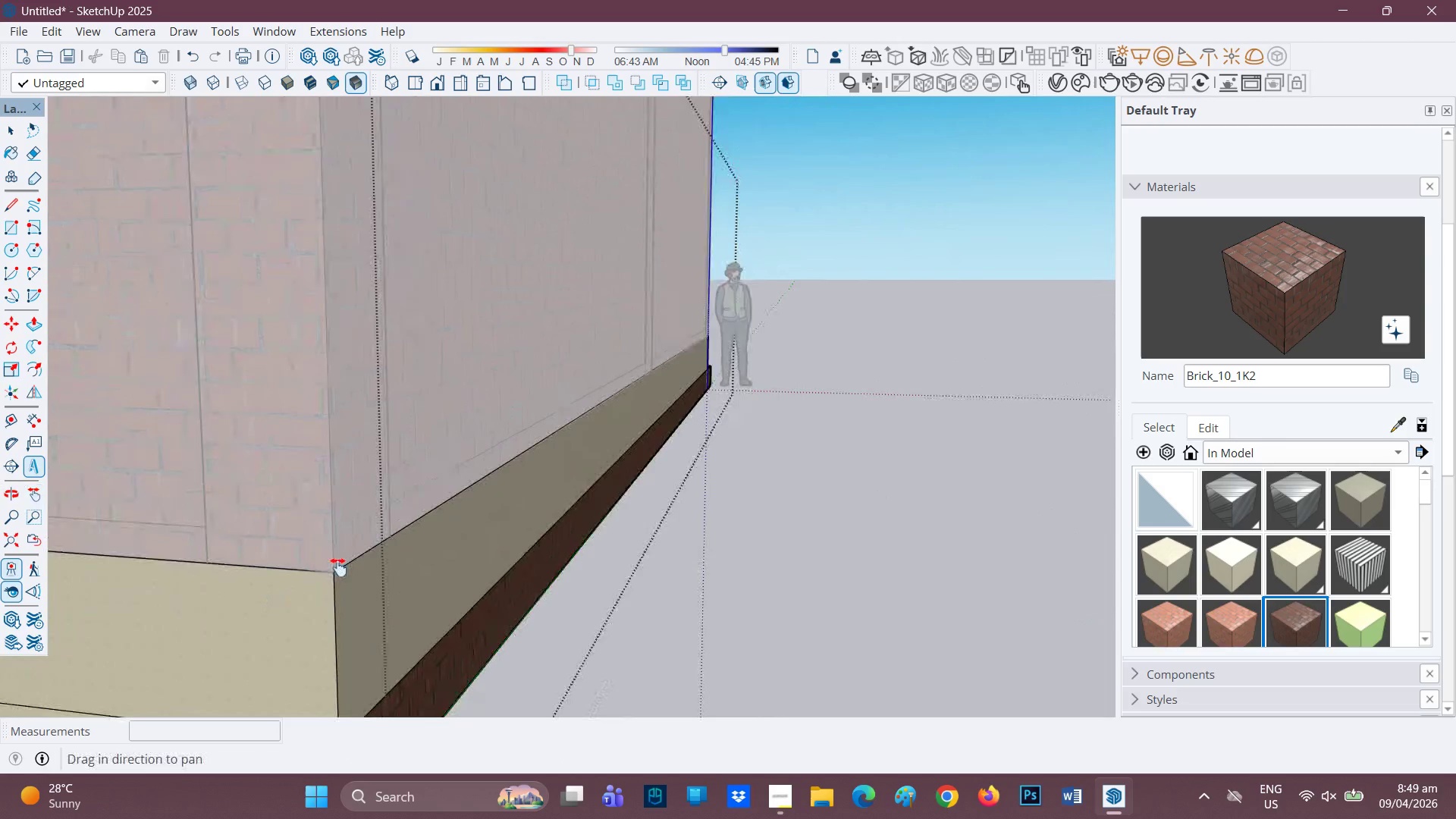 
left_click_drag(start_coordinate=[245, 573], to_coordinate=[435, 360])
 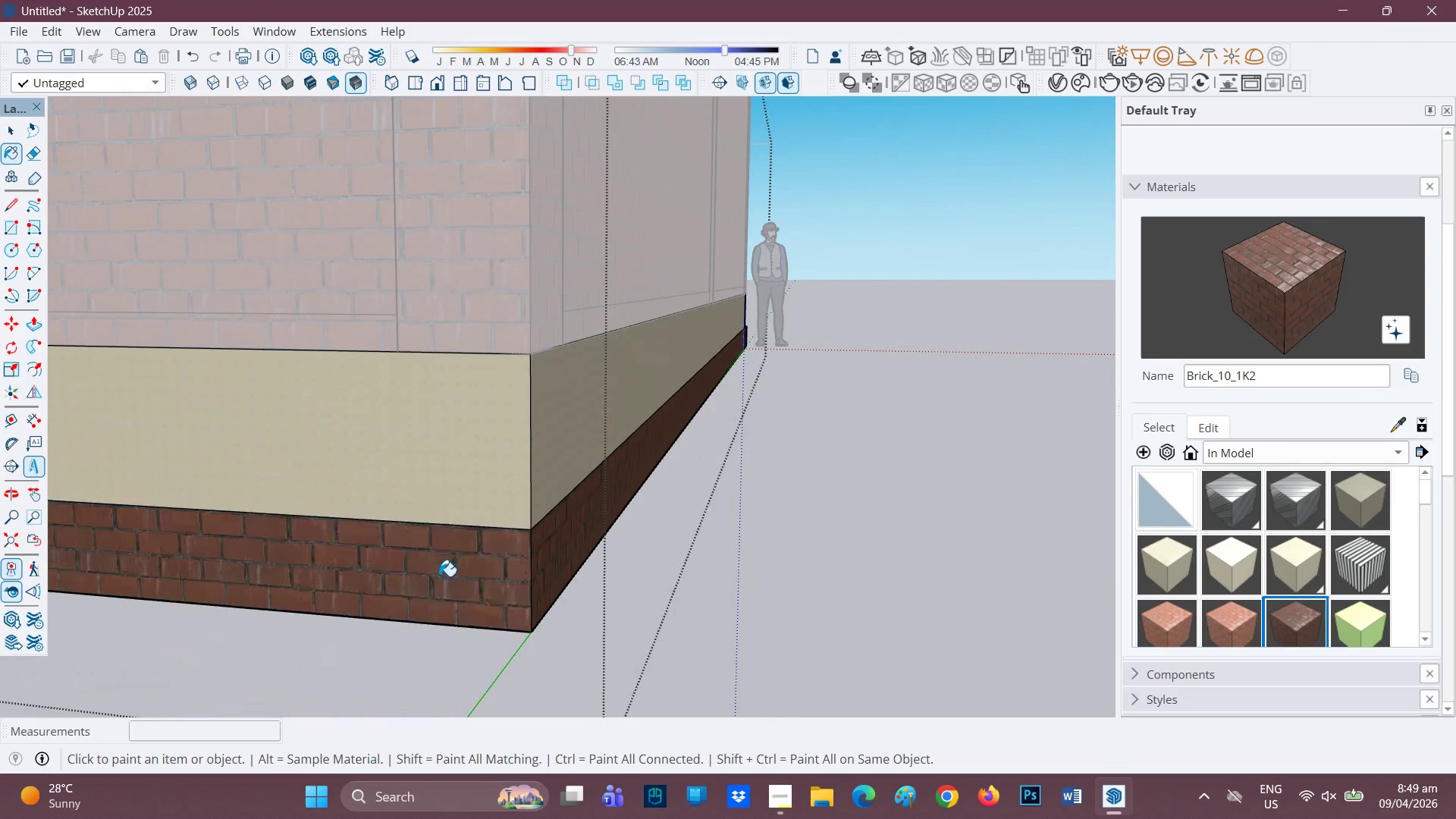 
scroll: coordinate [172, 509], scroll_direction: down, amount: 30.0
 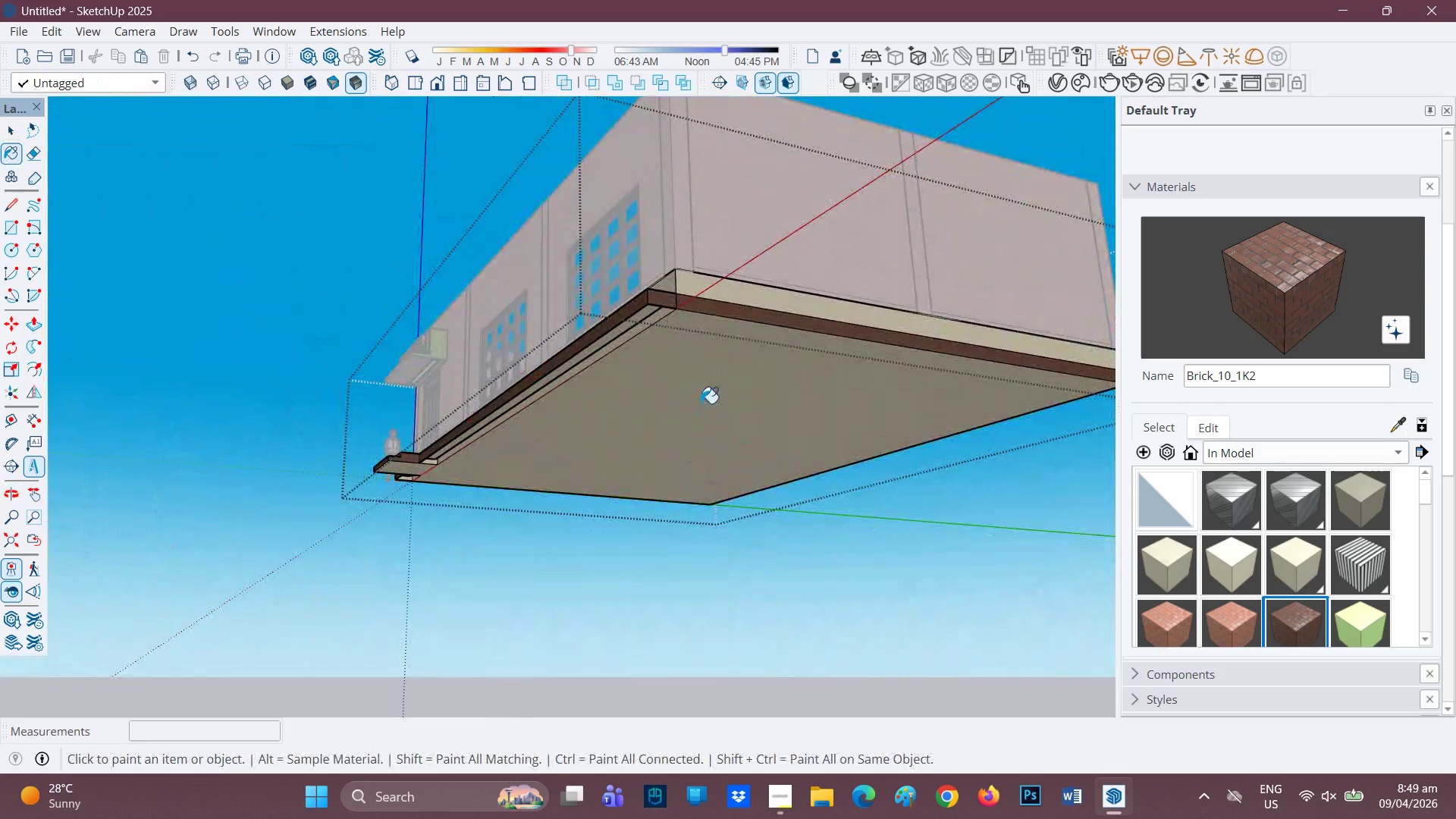 
scroll: coordinate [593, 343], scroll_direction: up, amount: 2.0
 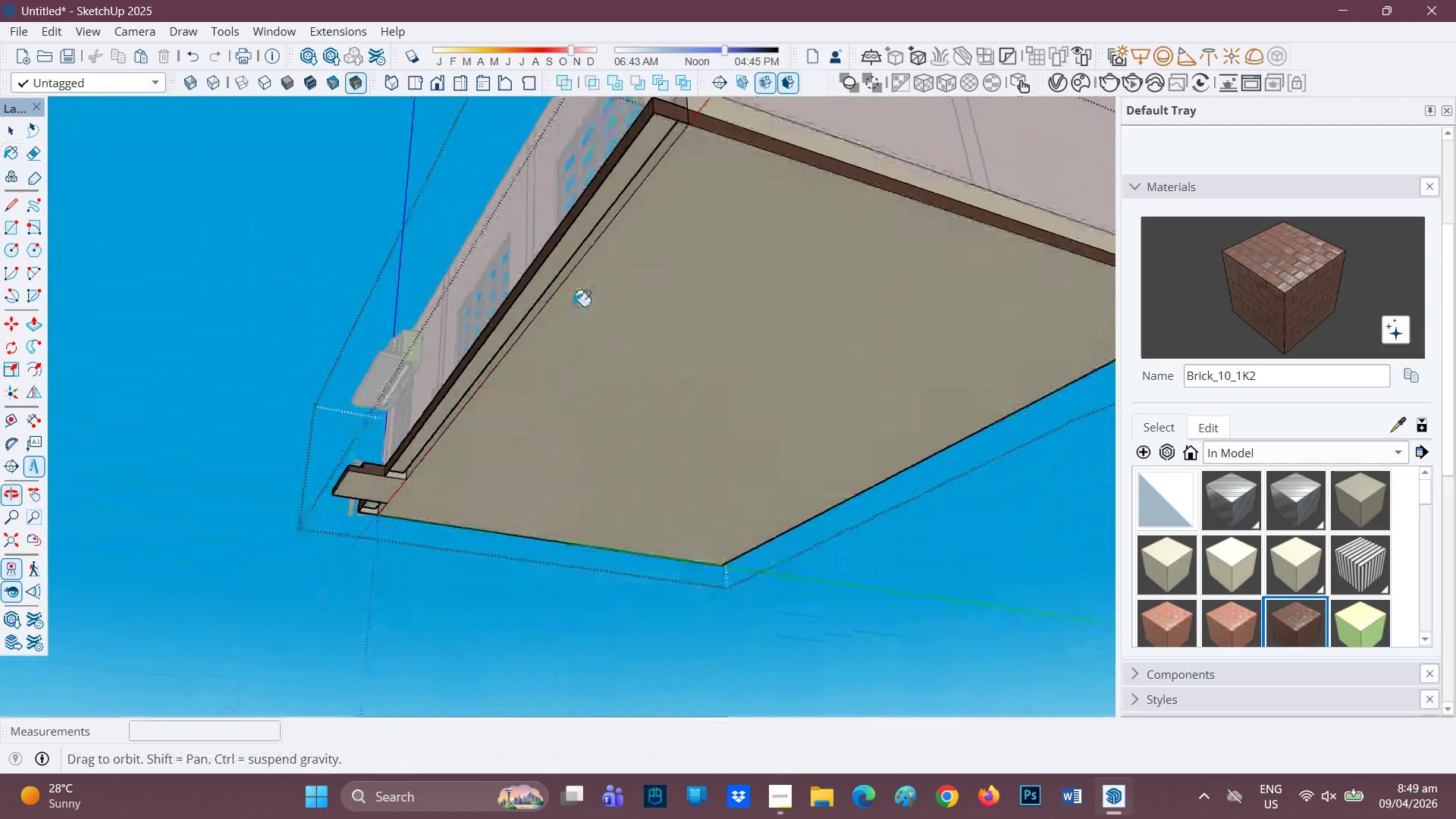 
key(H)
 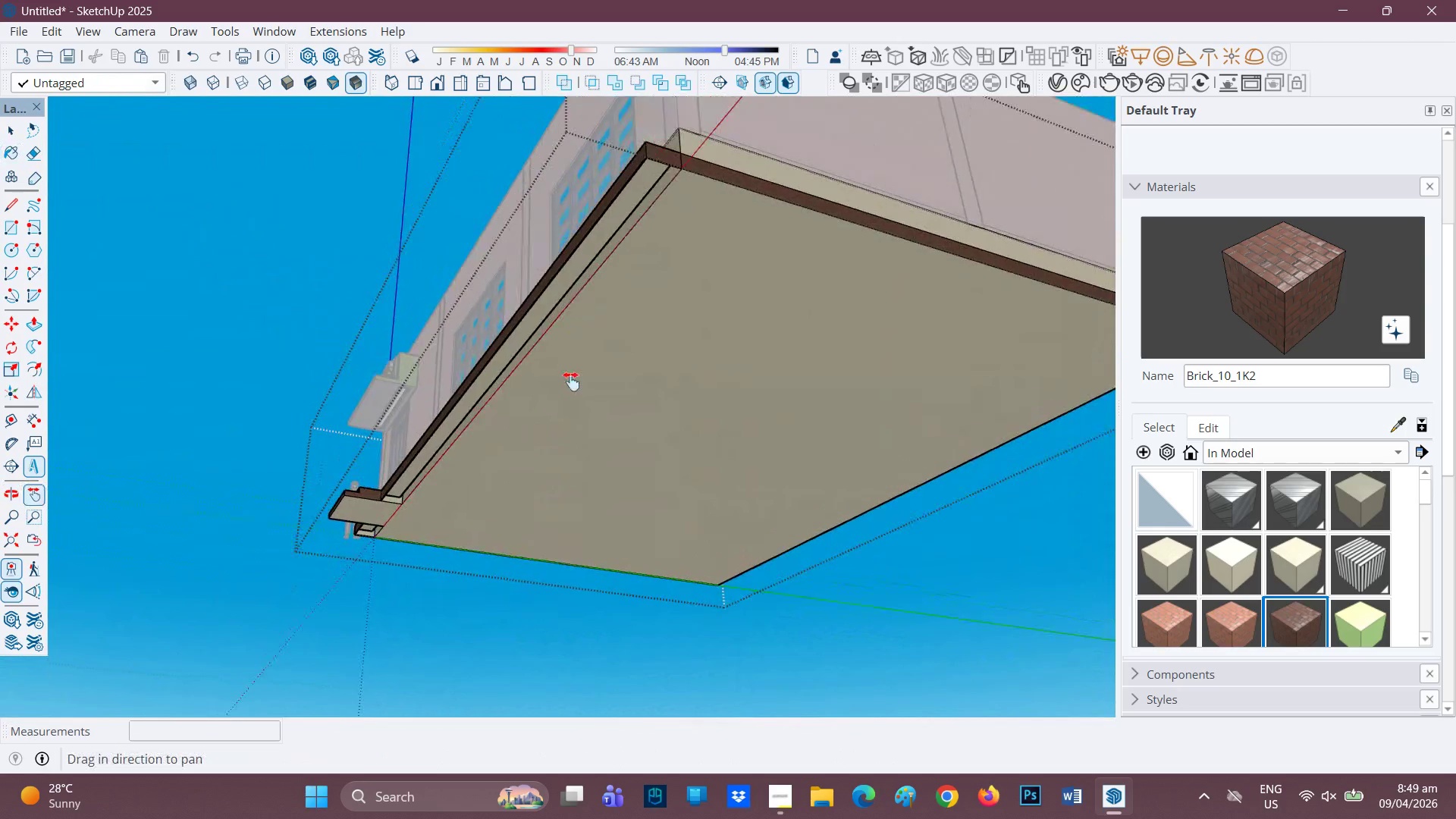 
left_click_drag(start_coordinate=[580, 322], to_coordinate=[554, 437])
 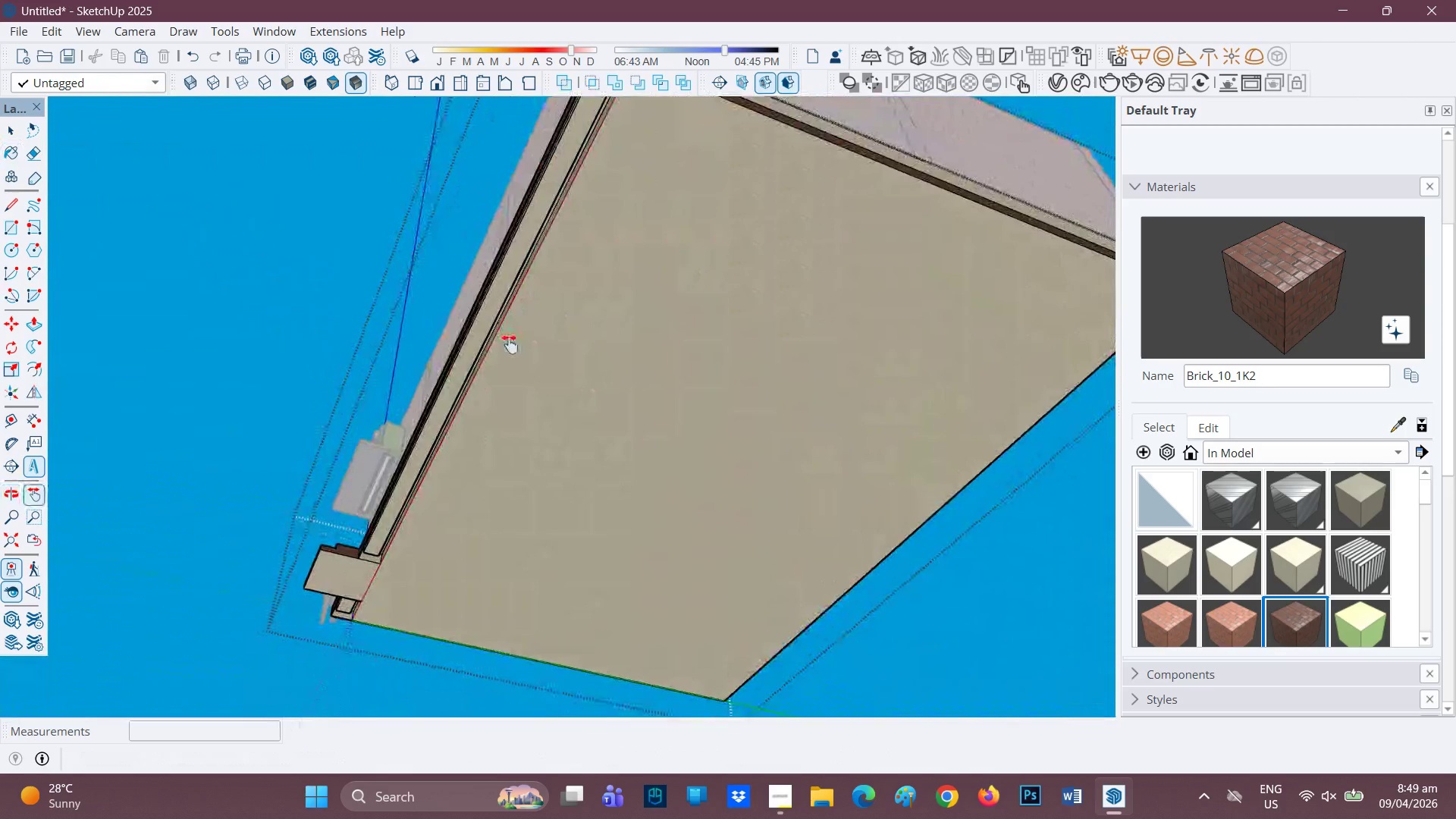 
left_click_drag(start_coordinate=[510, 345], to_coordinate=[509, 508])
 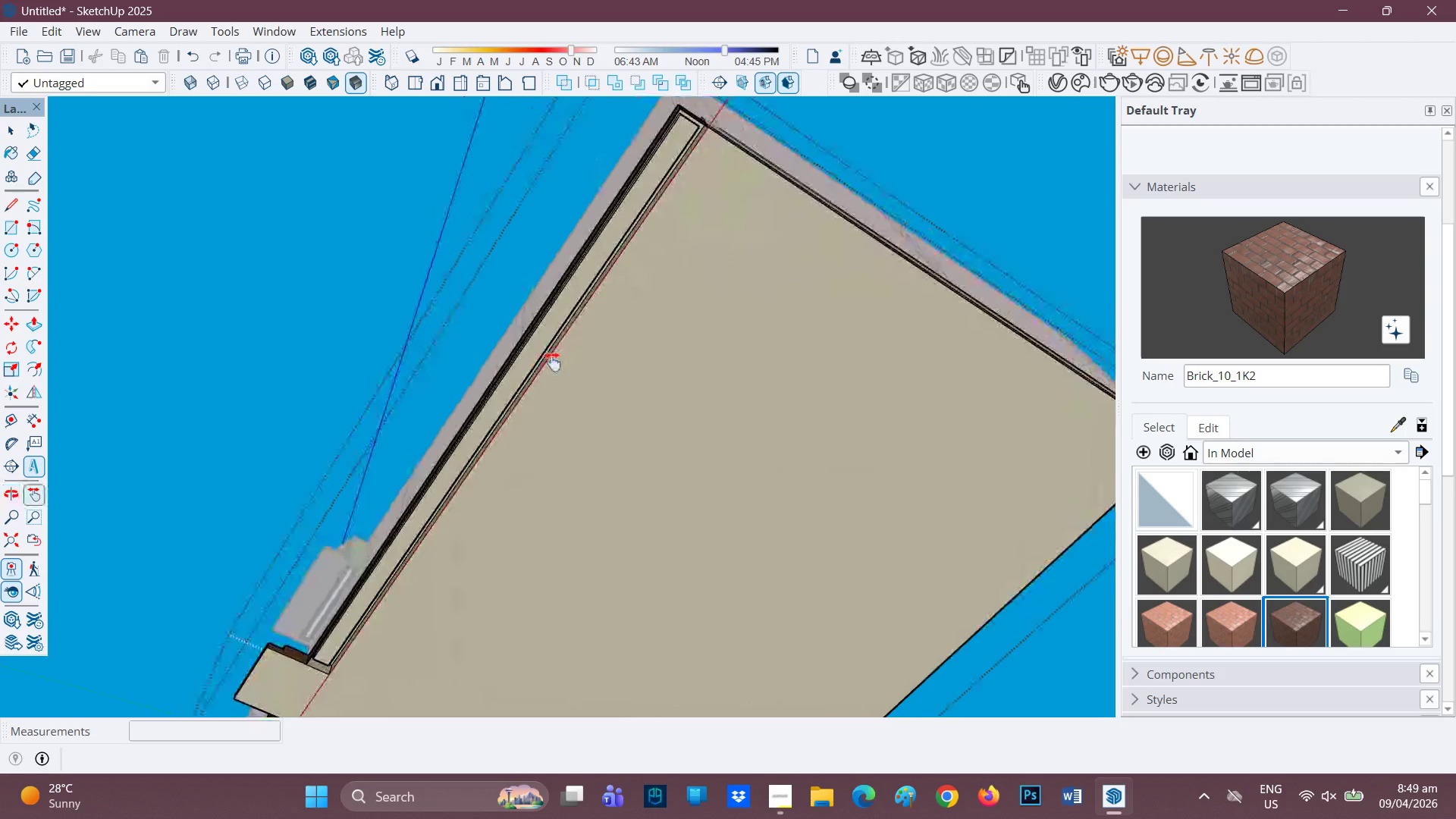 
key(R)
 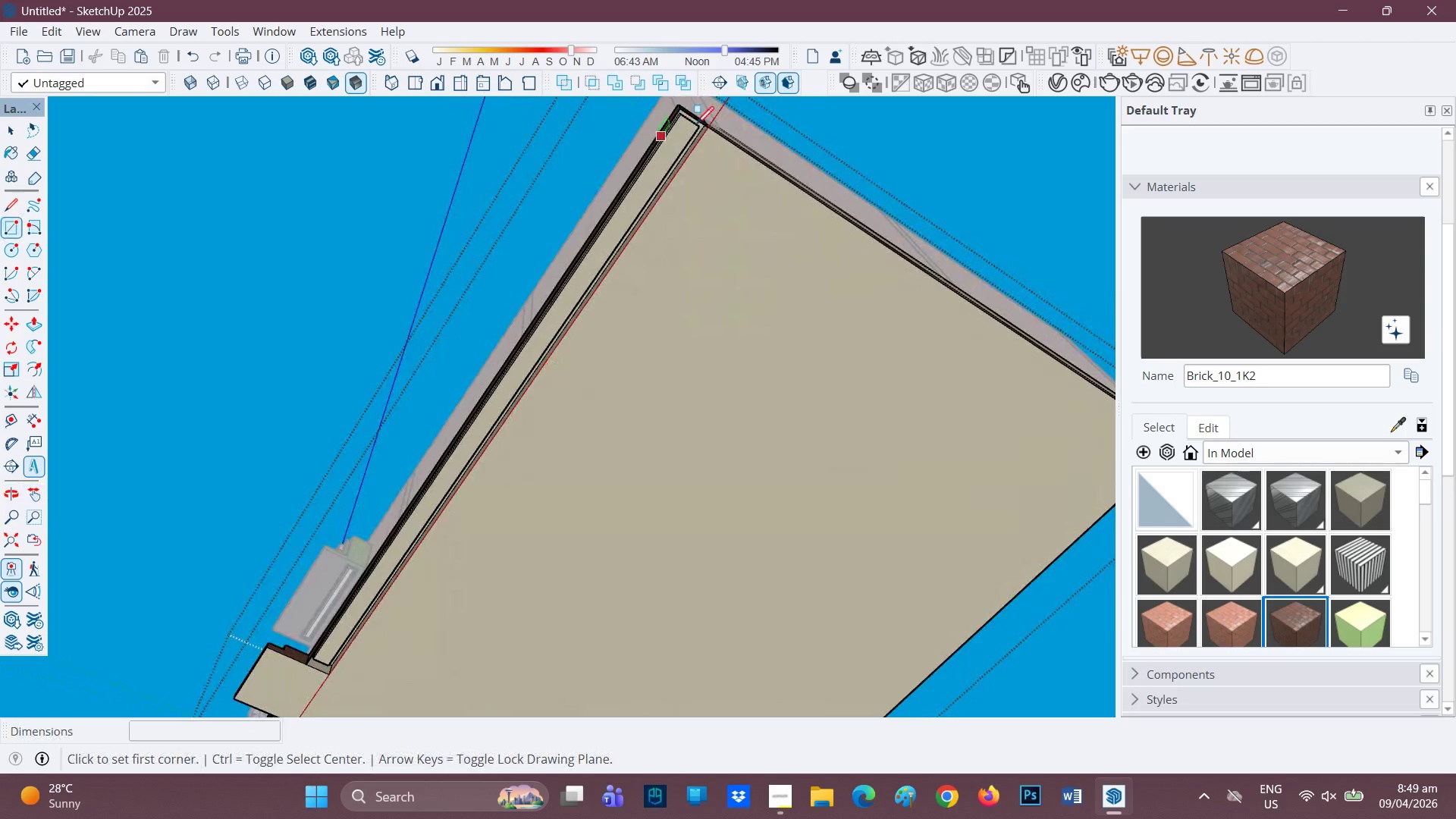 
scroll: coordinate [700, 127], scroll_direction: up, amount: 2.0
 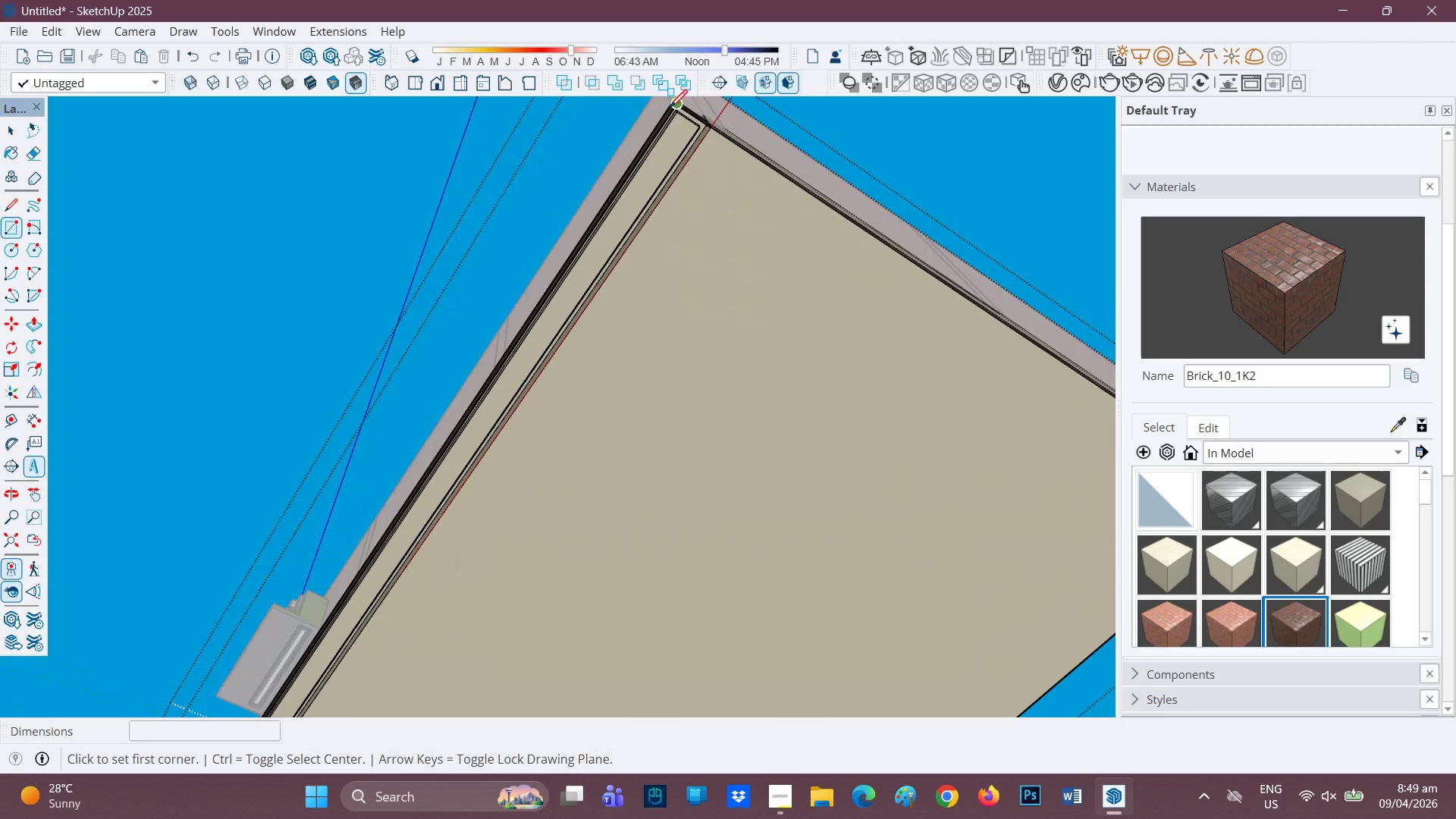 
left_click_drag(start_coordinate=[670, 109], to_coordinate=[670, 113])
 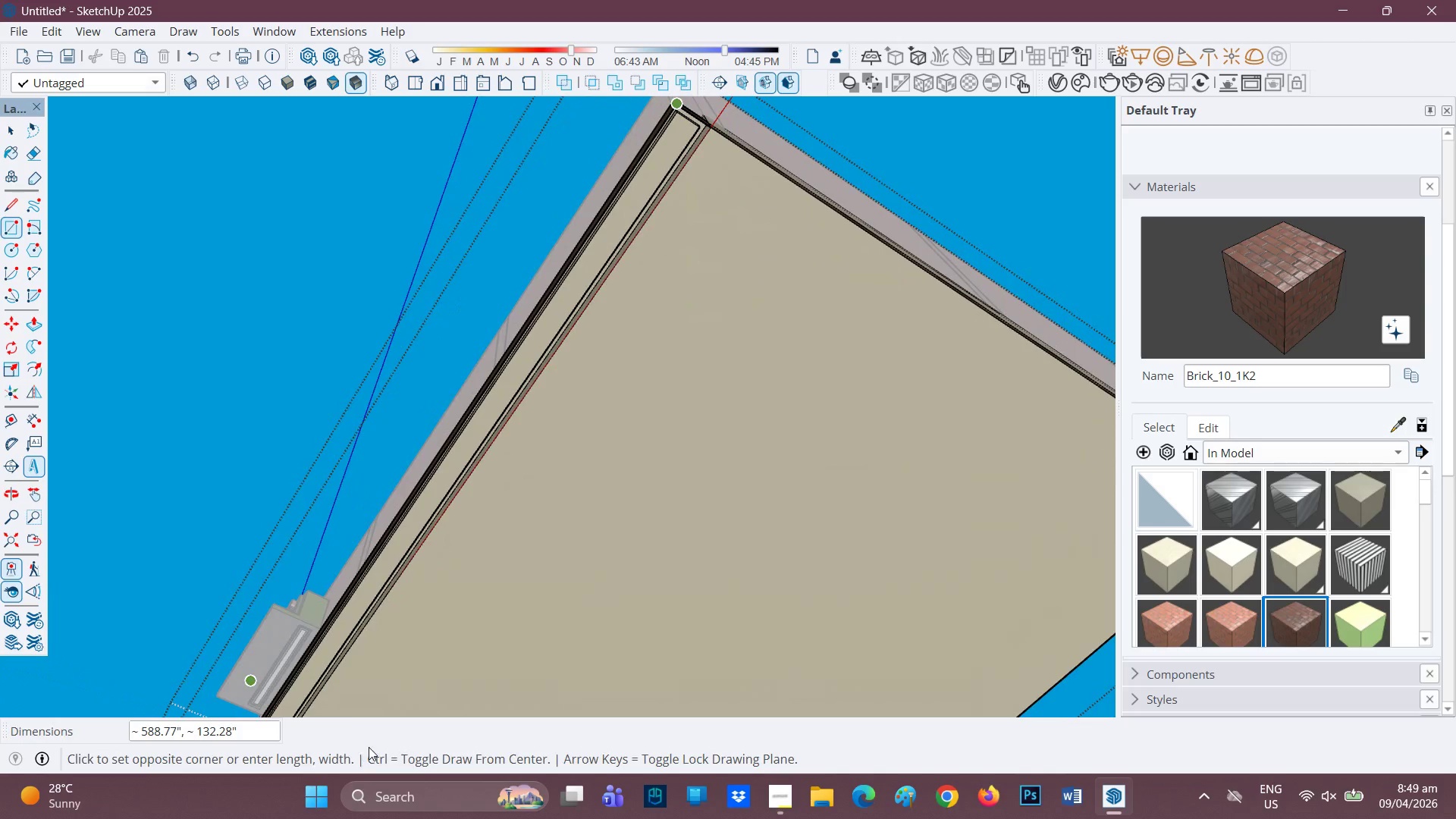 
key(H)
 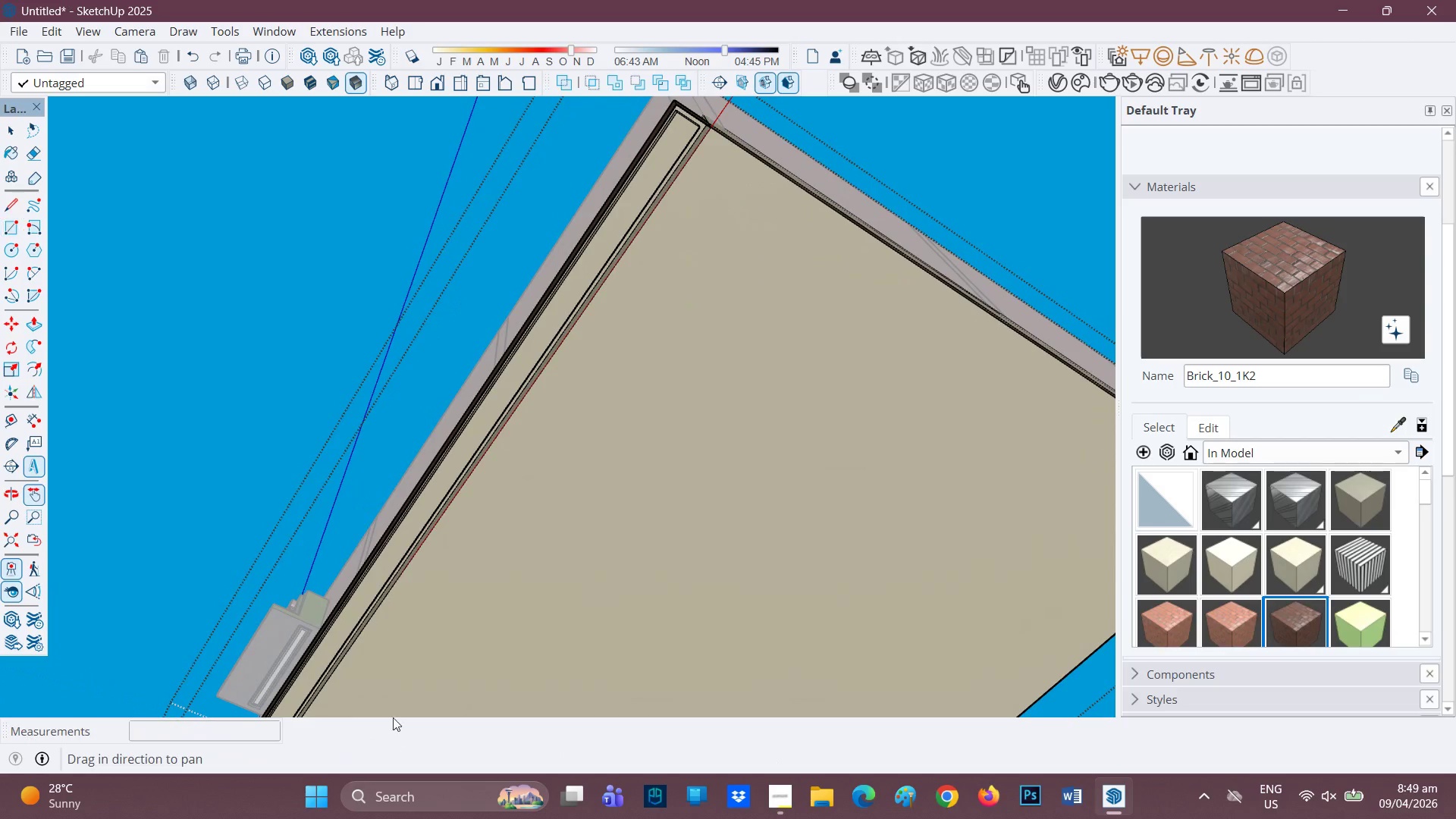 
left_click_drag(start_coordinate=[375, 739], to_coordinate=[624, 434])
 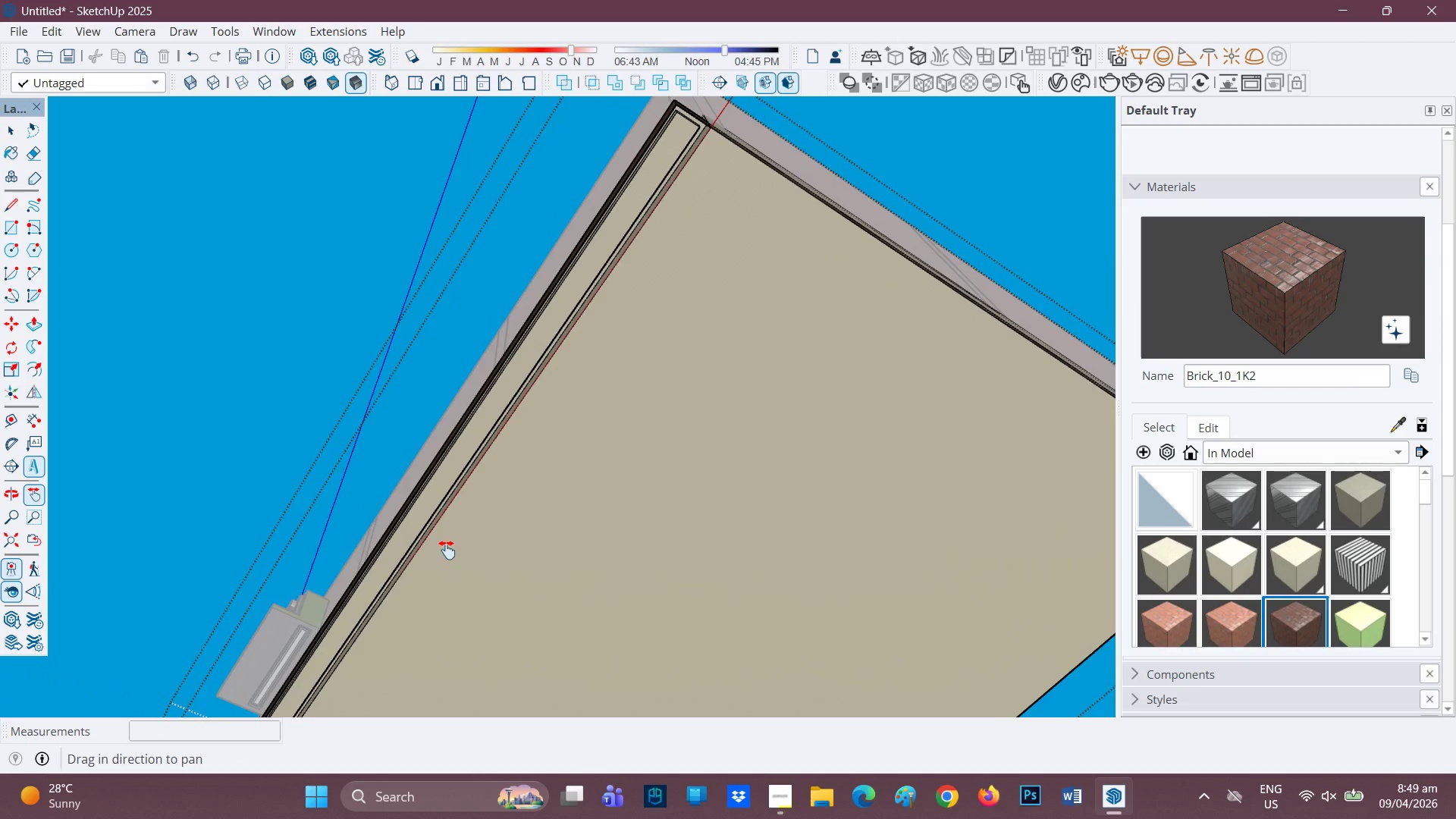 
left_click_drag(start_coordinate=[444, 553], to_coordinate=[708, 232])
 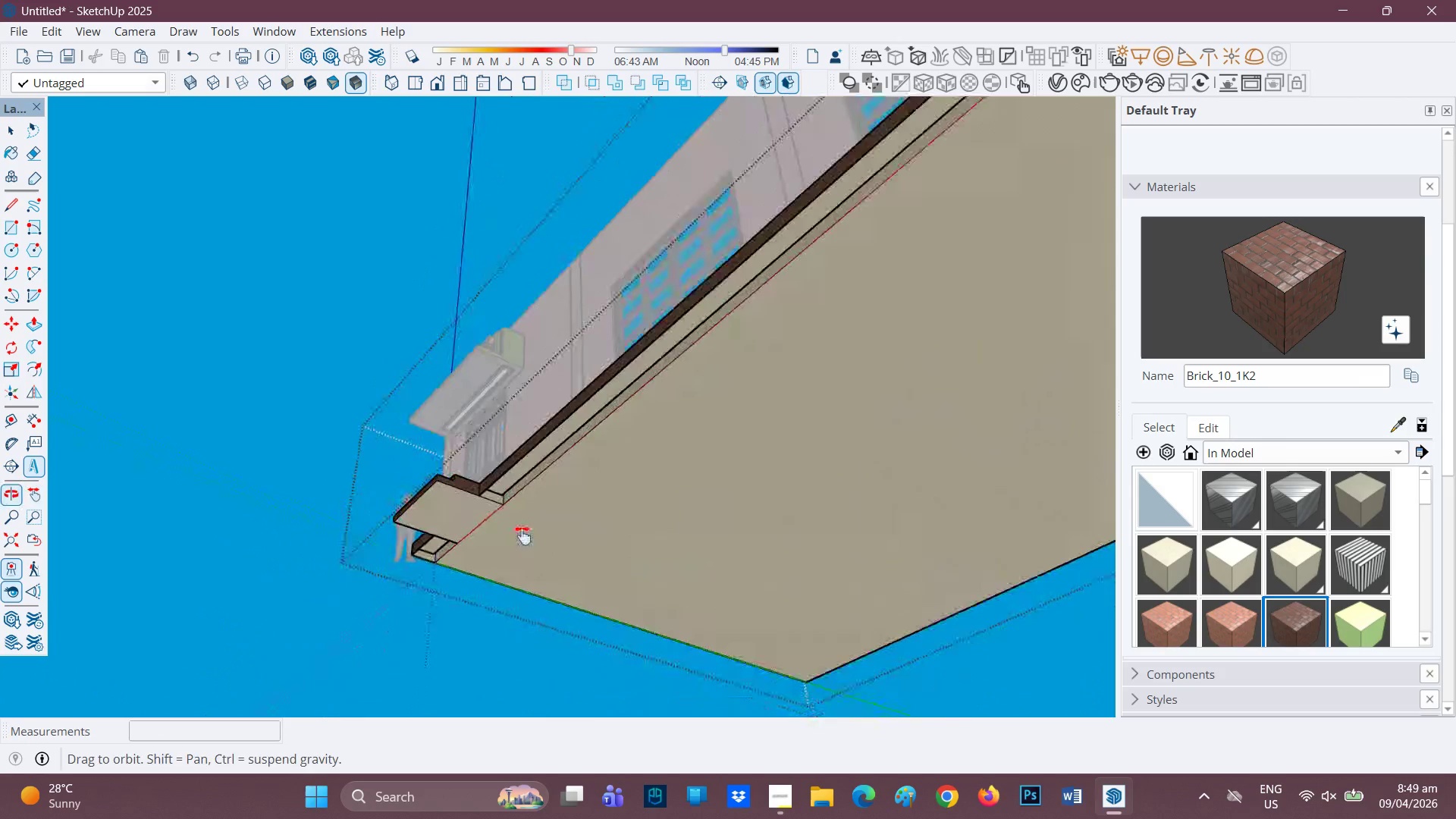 
scroll: coordinate [508, 489], scroll_direction: up, amount: 5.0
 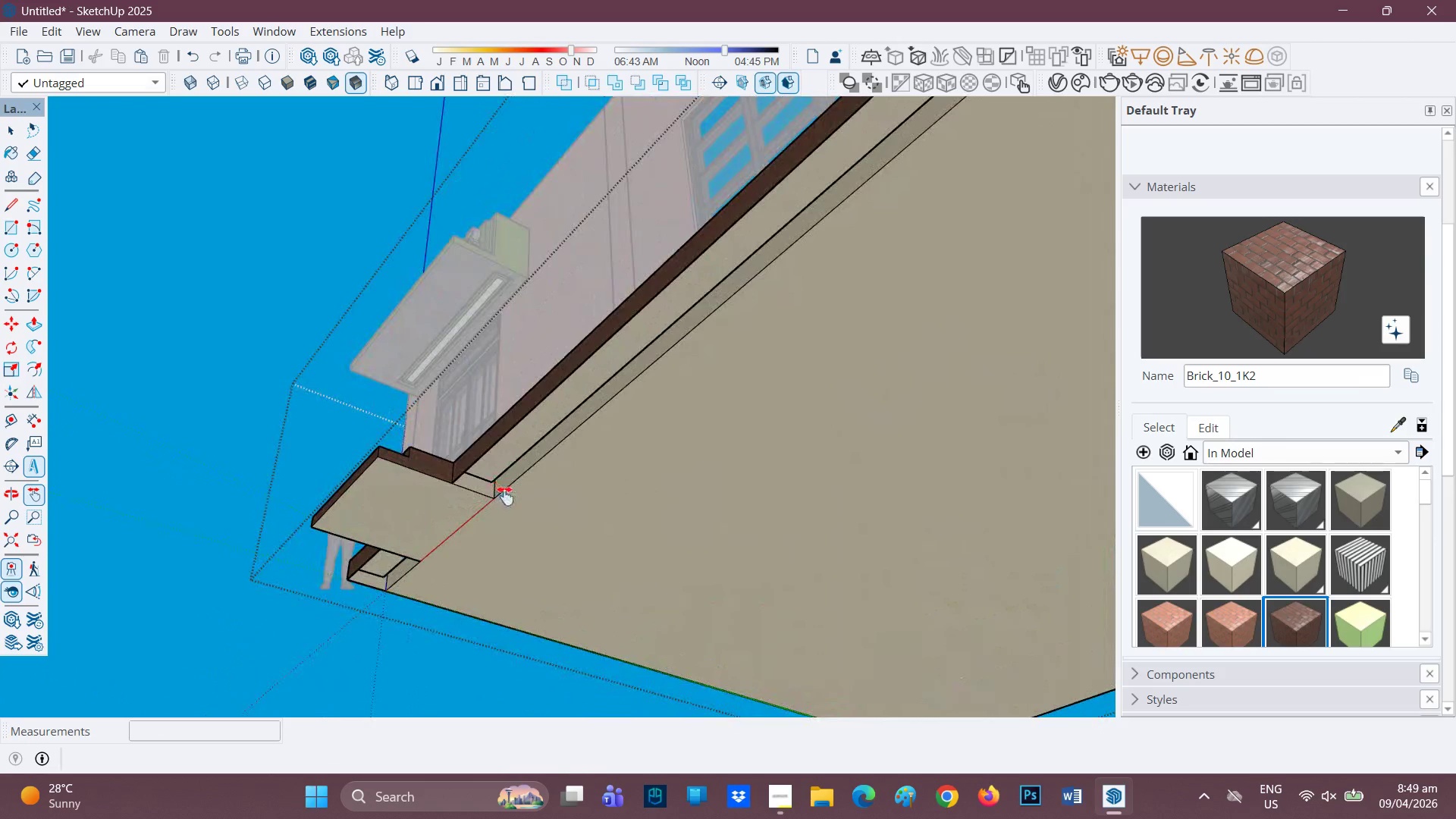 
key(R)
 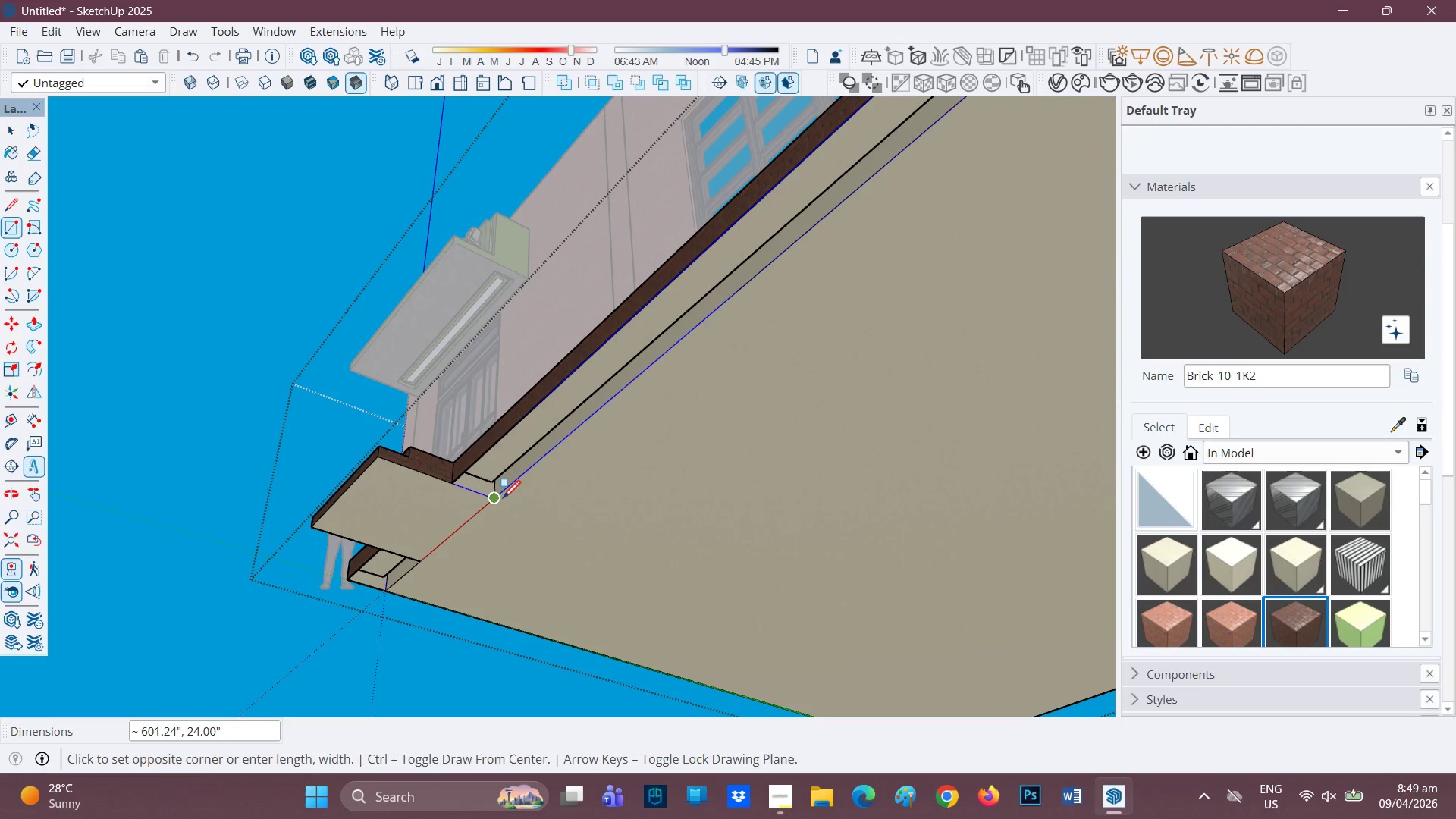 
left_click([503, 500])
 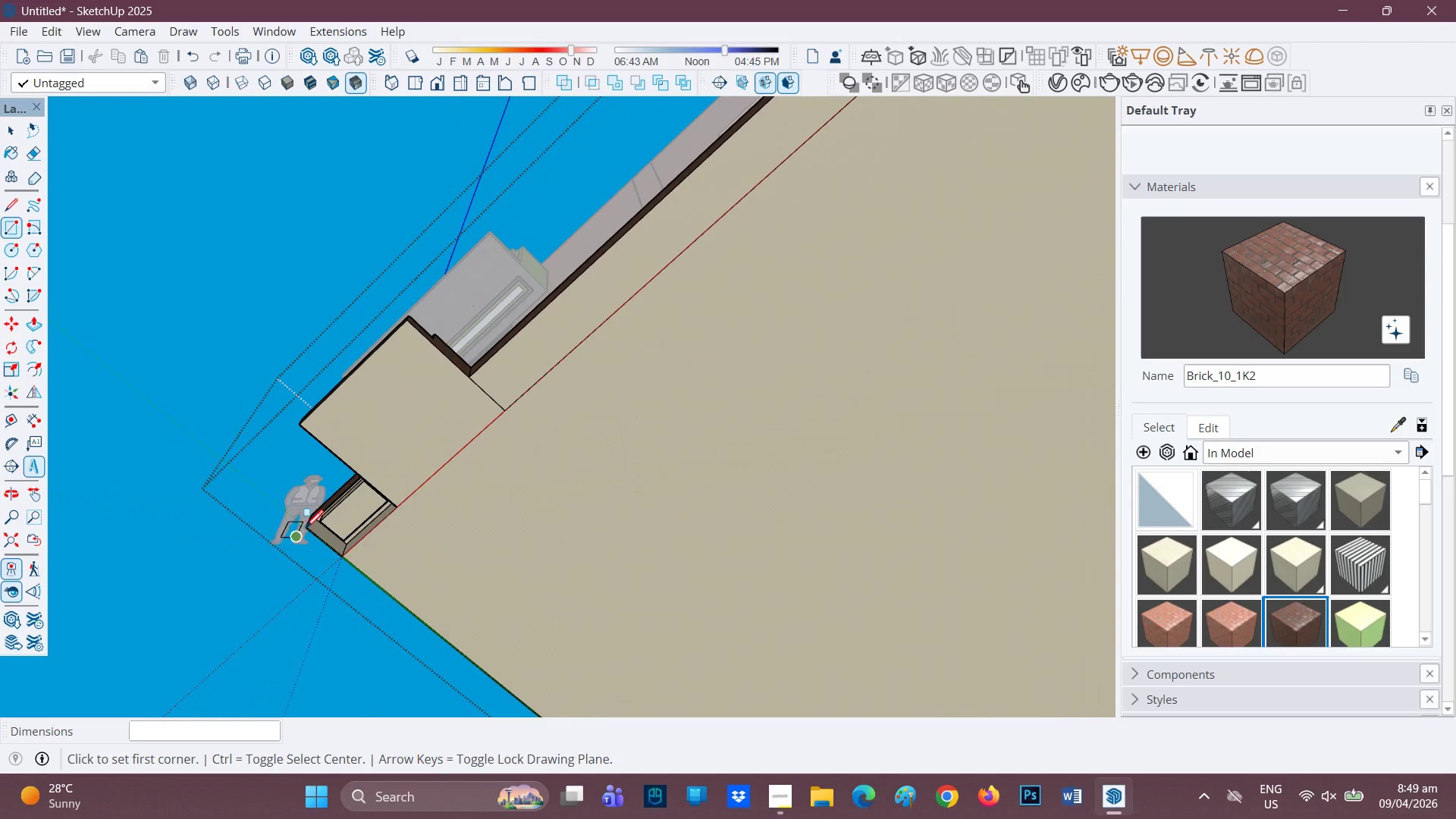 
wait(8.61)
 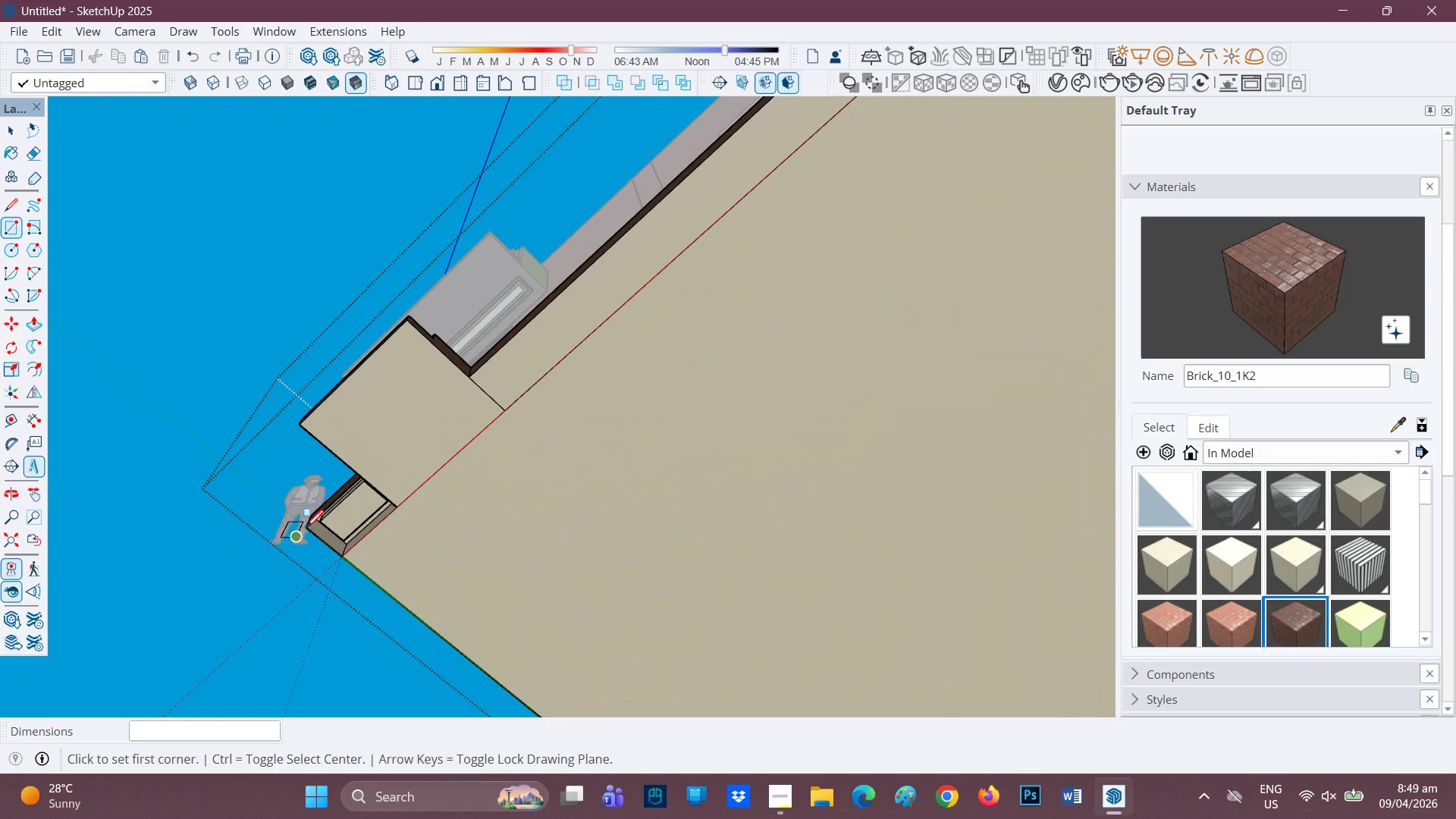 
left_click([306, 522])
 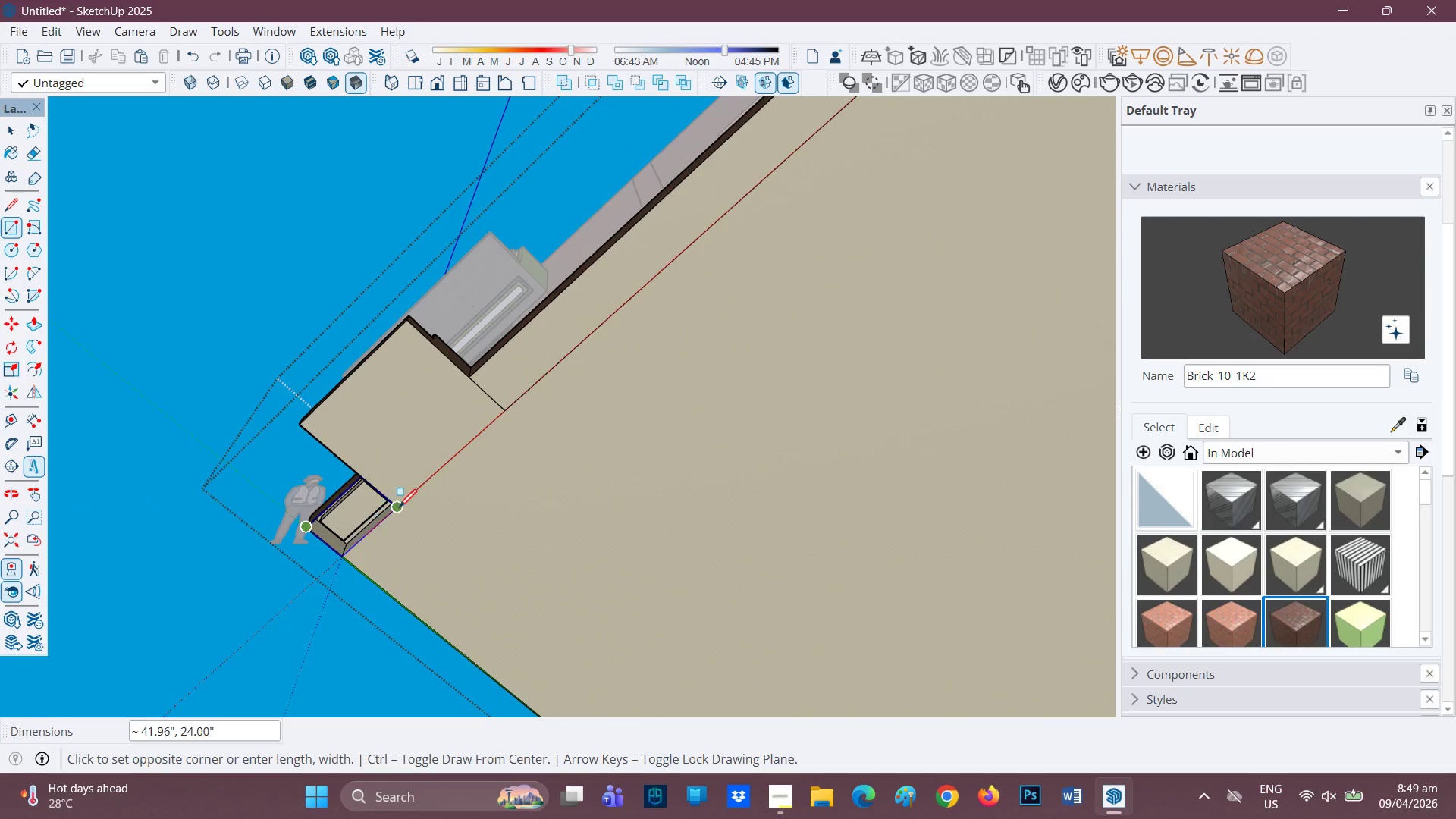 
left_click([399, 508])
 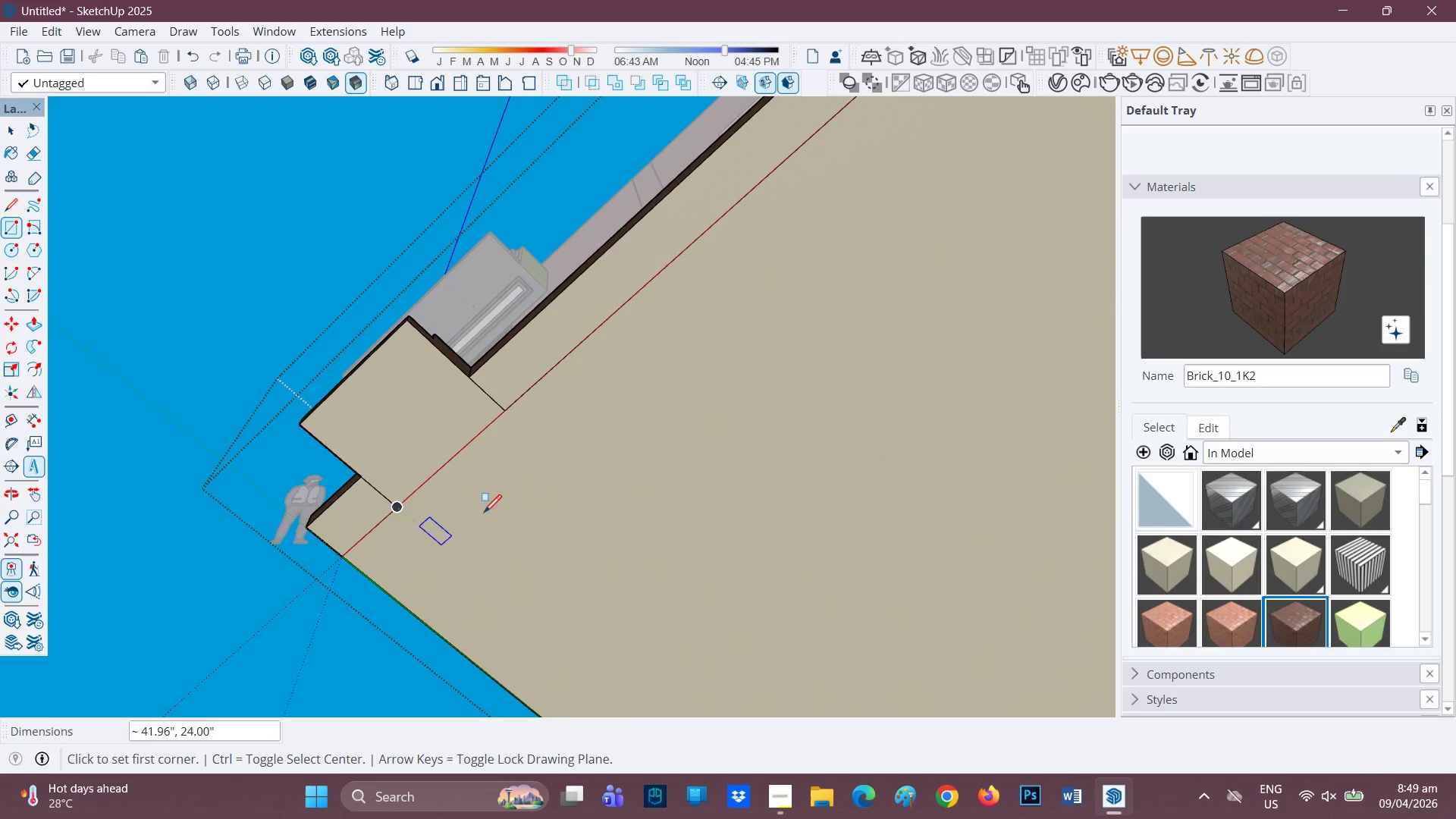 
scroll: coordinate [813, 410], scroll_direction: down, amount: 6.0
 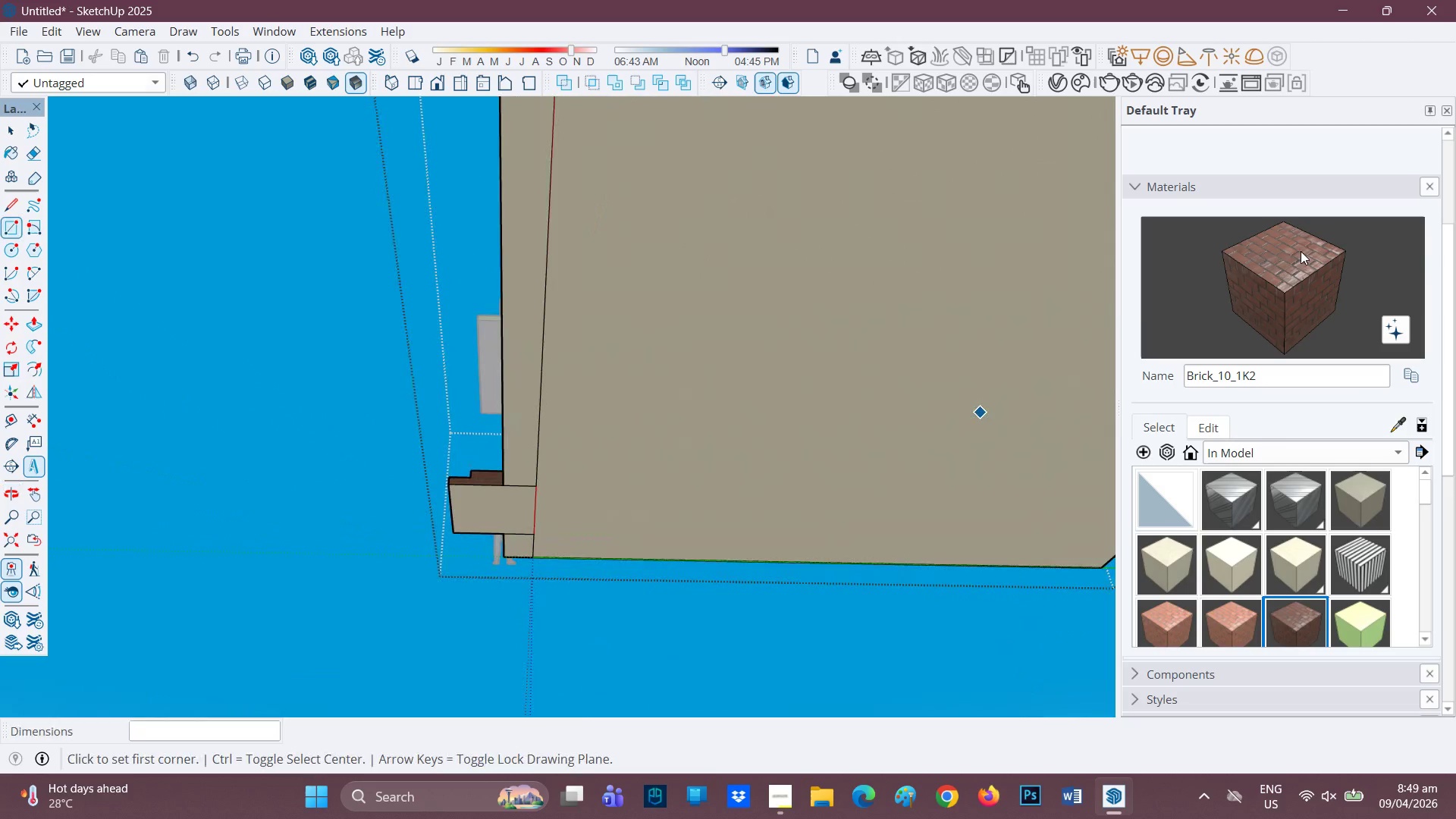 
left_click_drag(start_coordinate=[883, 288], to_coordinate=[880, 295])
 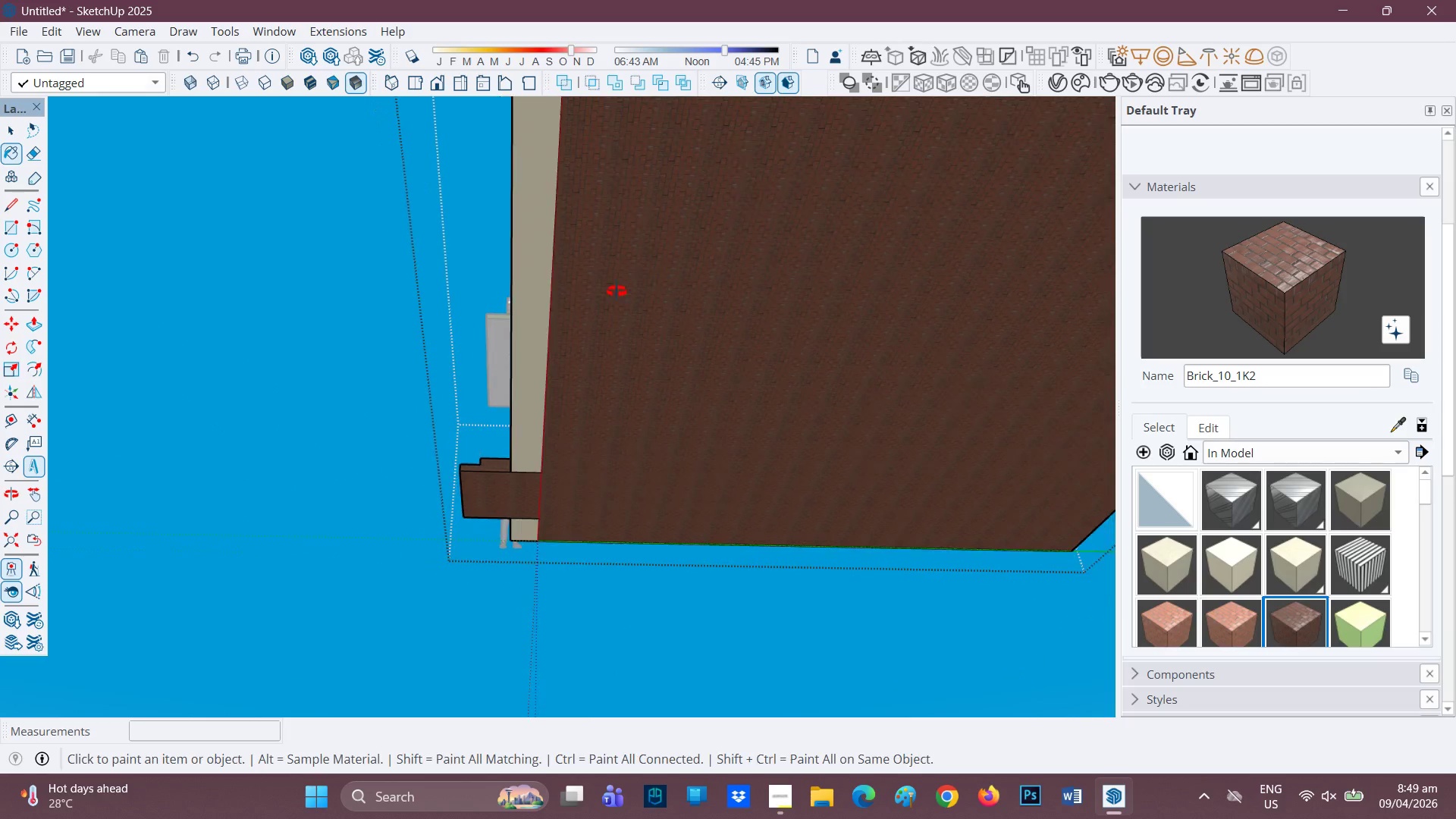 
scroll: coordinate [610, 292], scroll_direction: down, amount: 1.0
 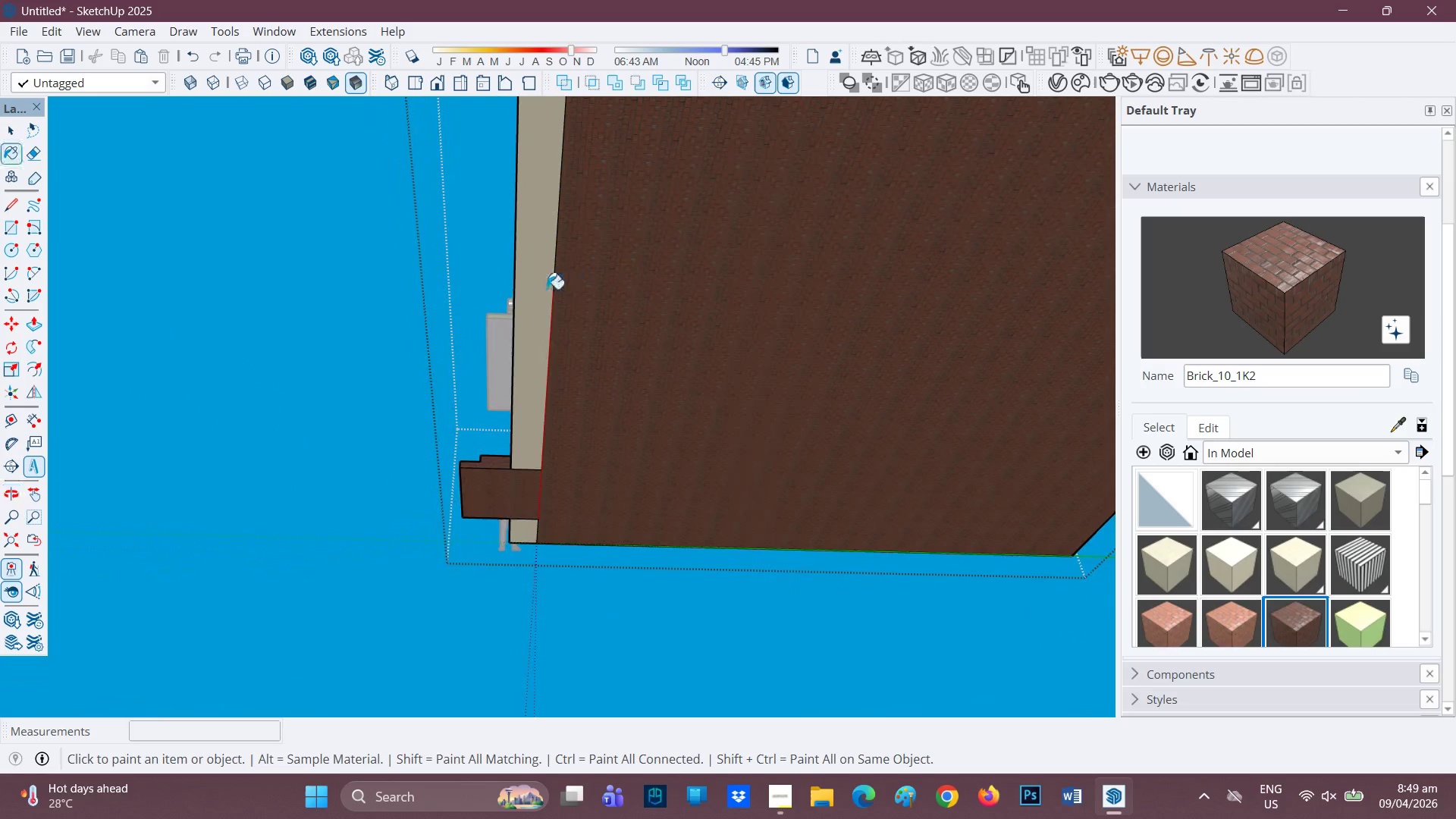 
left_click([541, 281])
 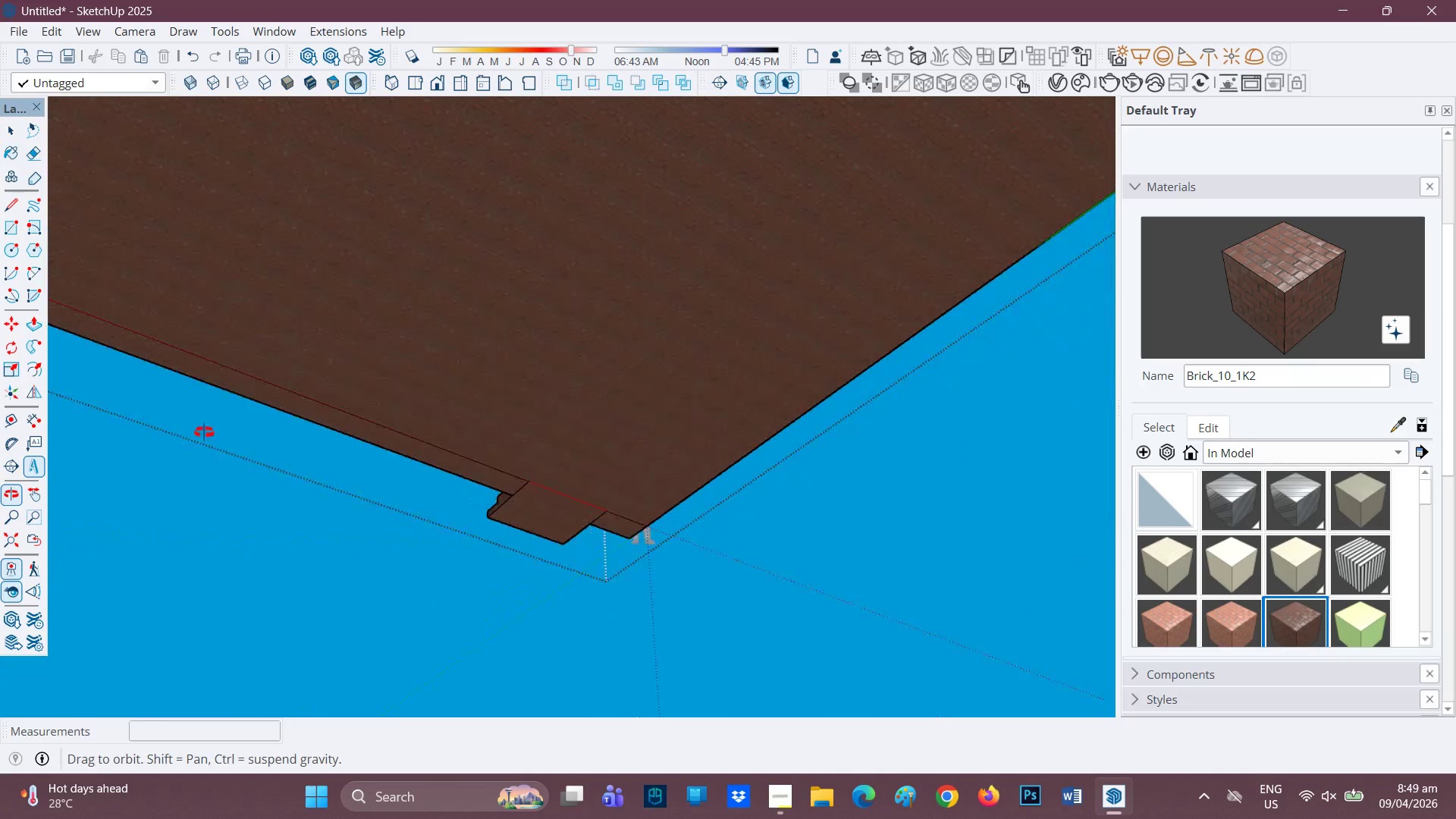 
scroll: coordinate [698, 356], scroll_direction: down, amount: 3.0
 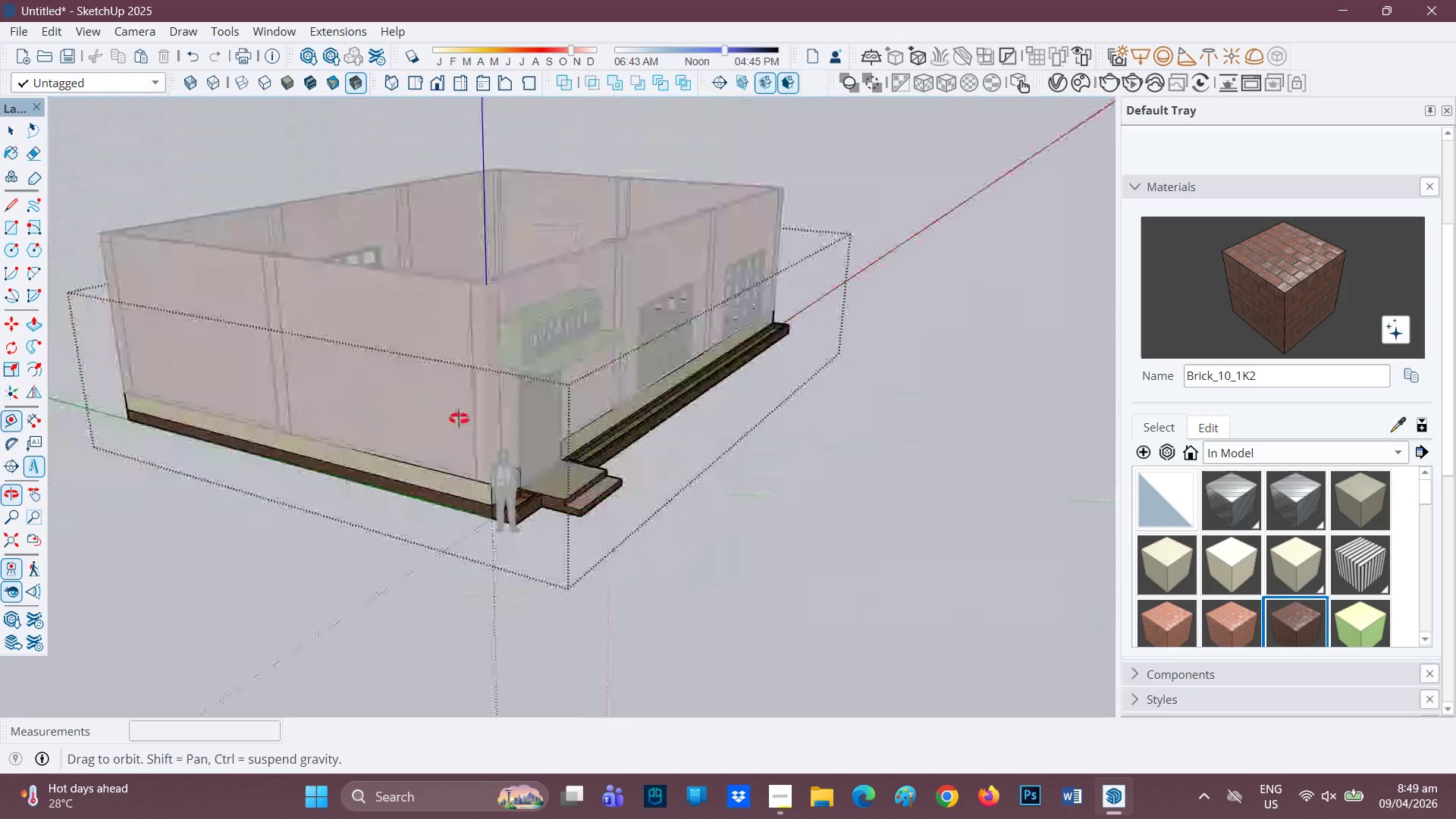 
key(Space)
 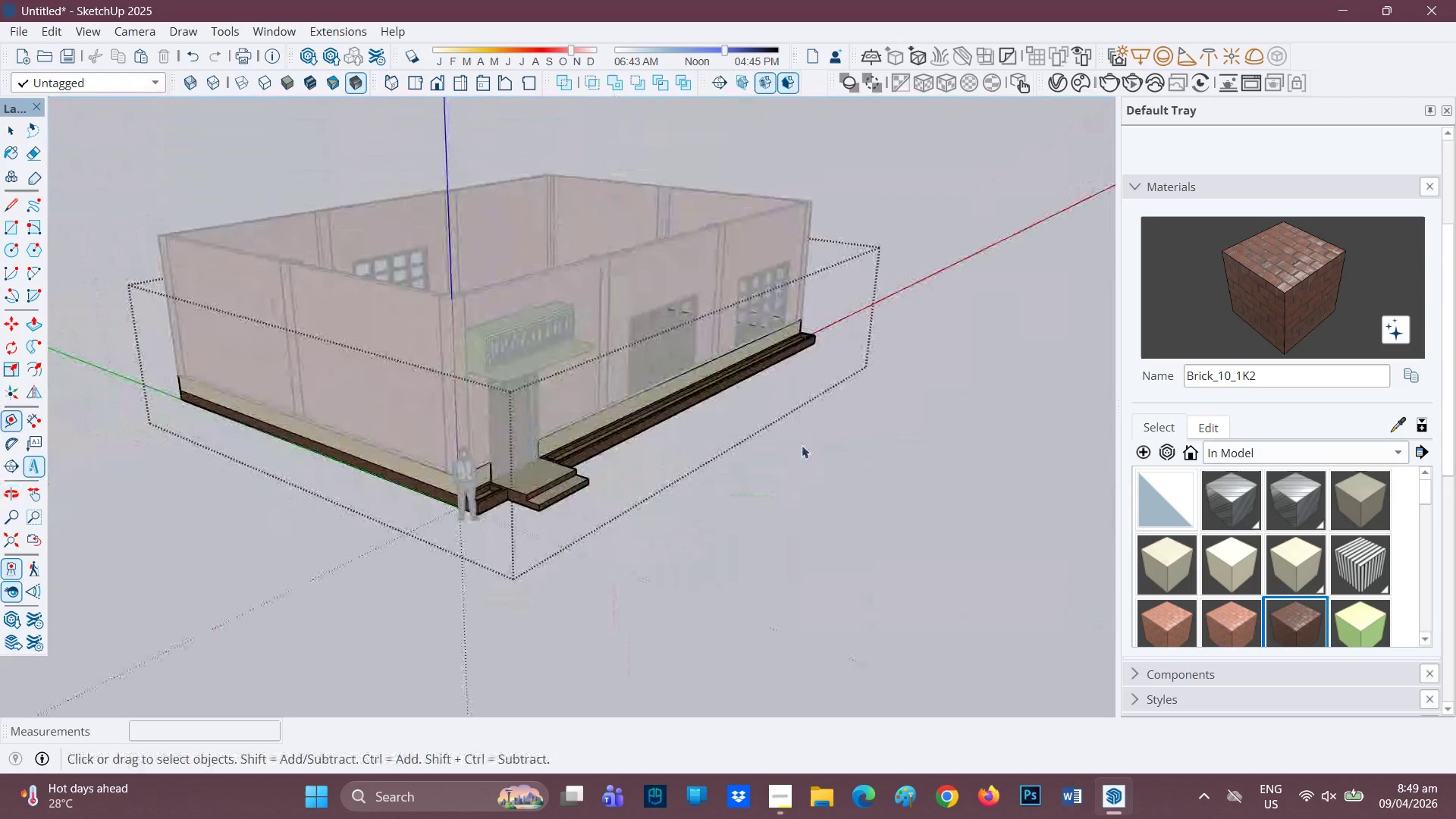 
scroll: coordinate [454, 419], scroll_direction: down, amount: 1.0
 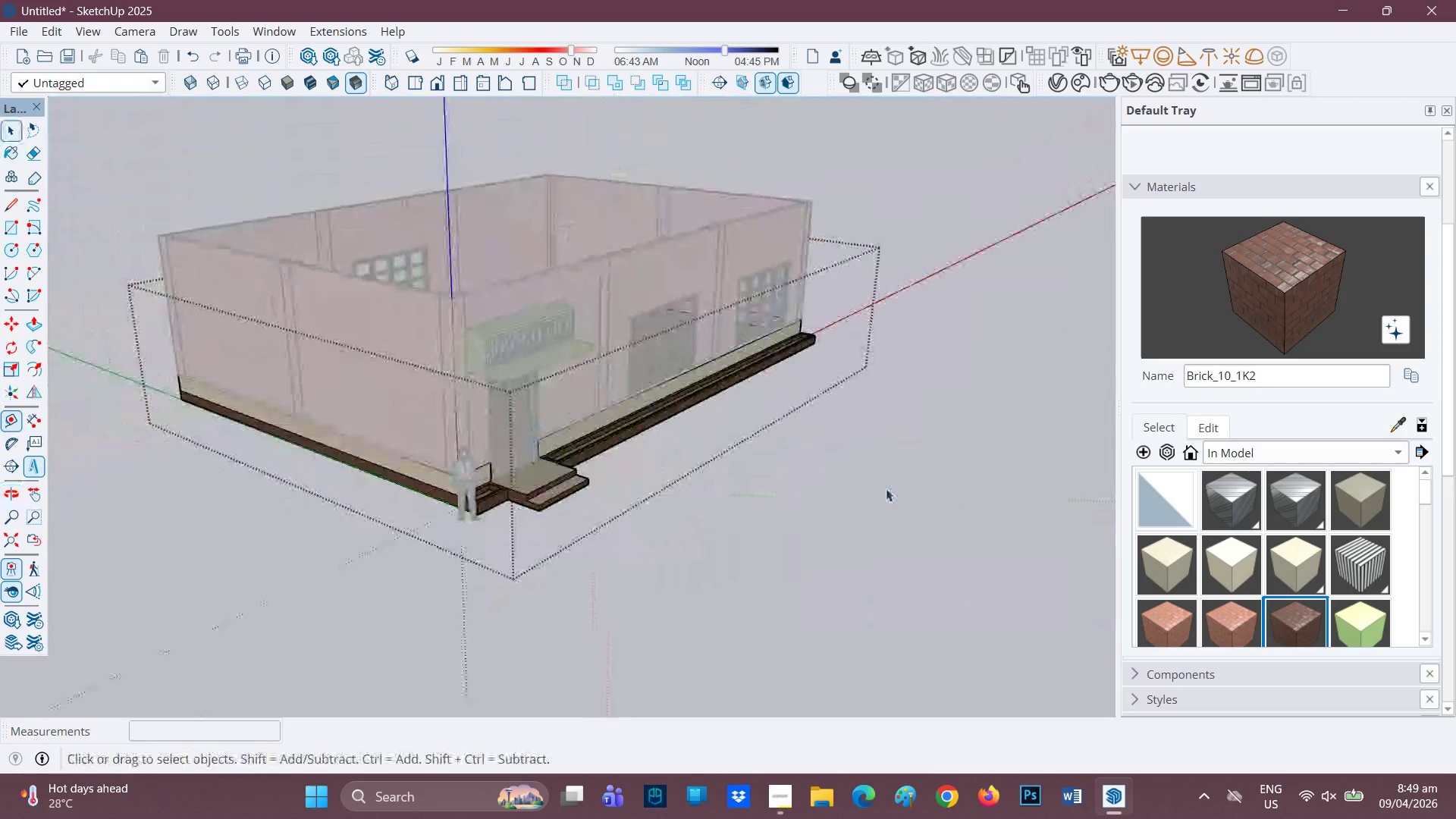 
key(Space)
 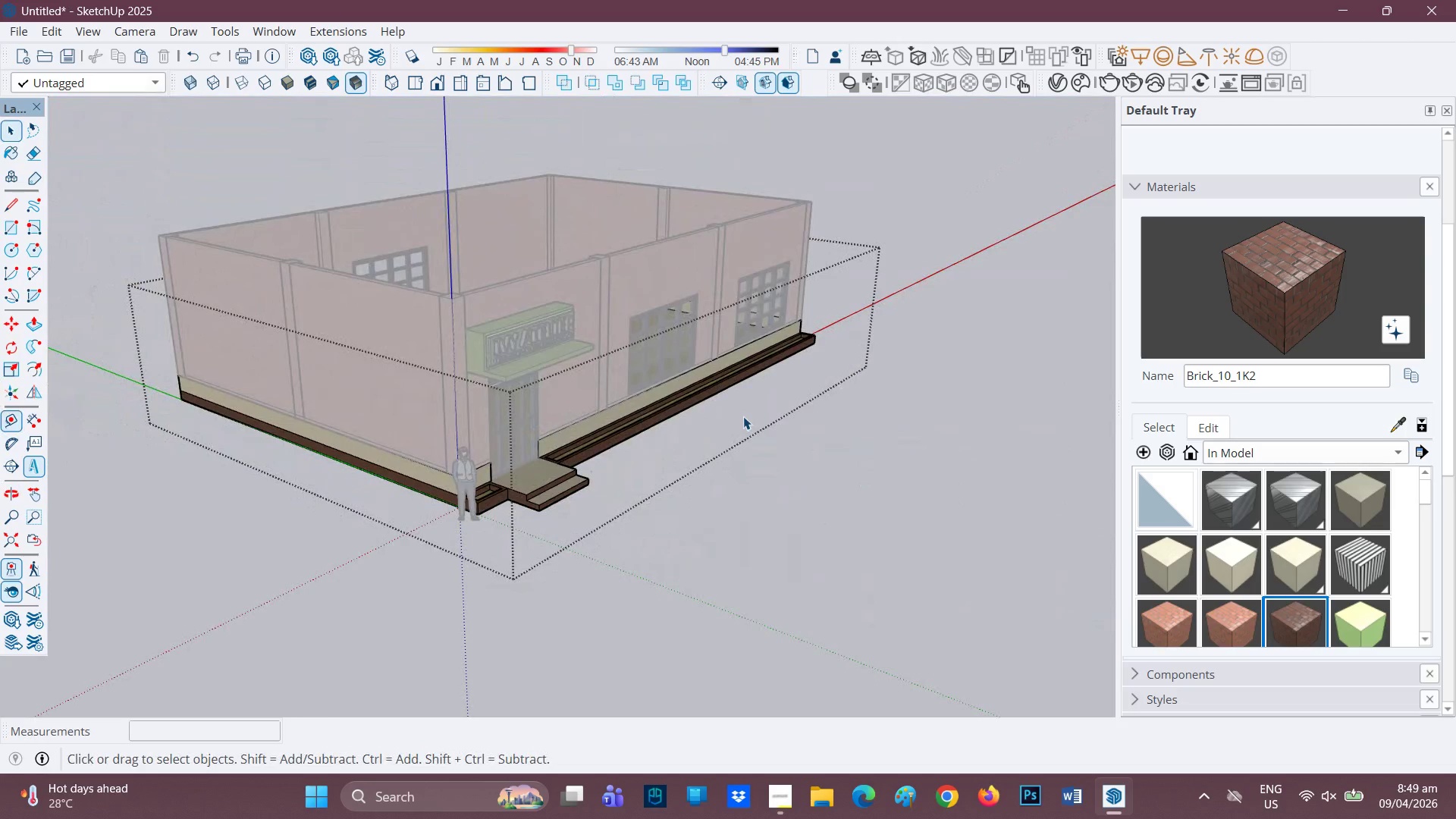 
left_click([743, 416])
 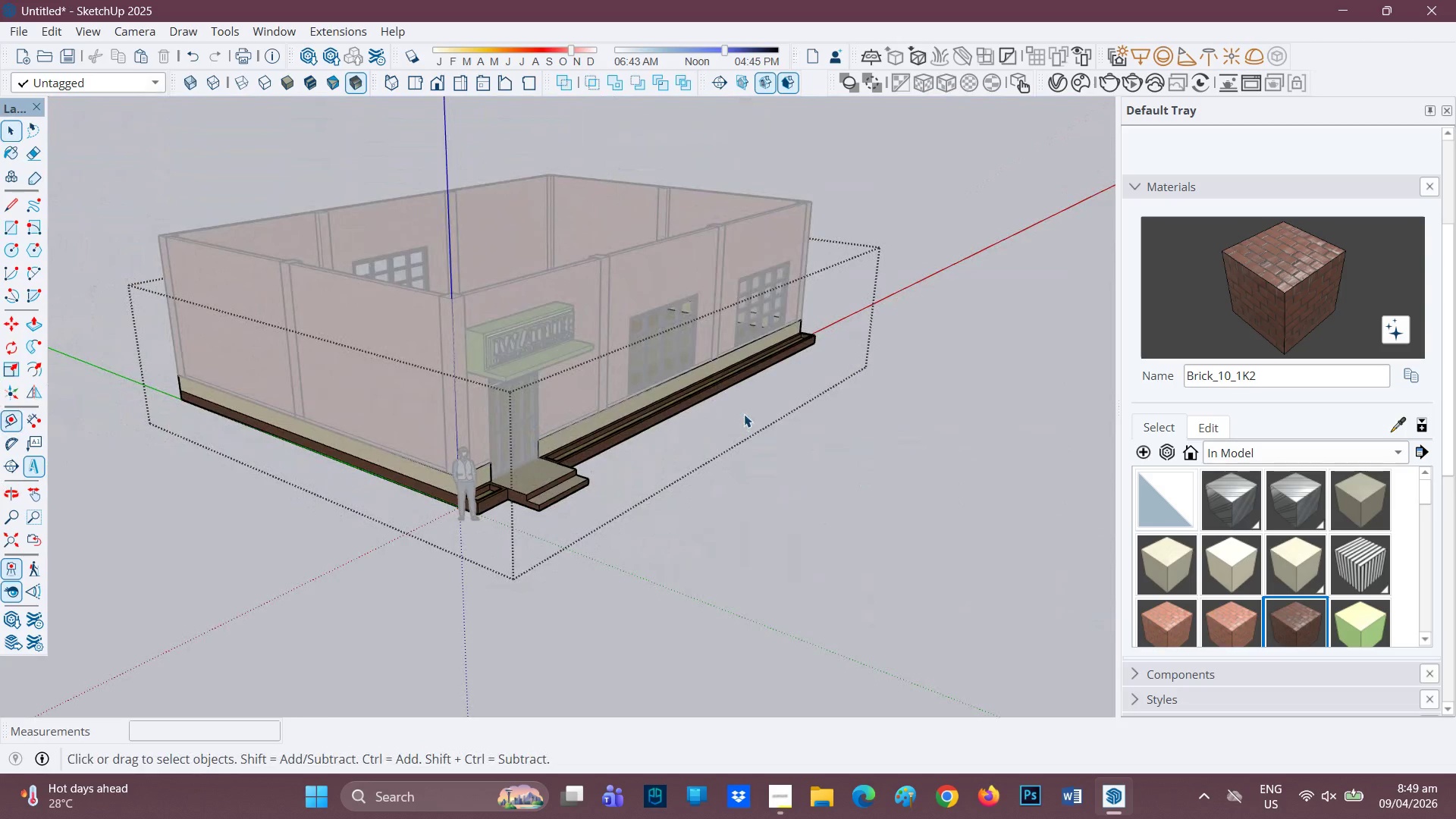 
key(Space)
 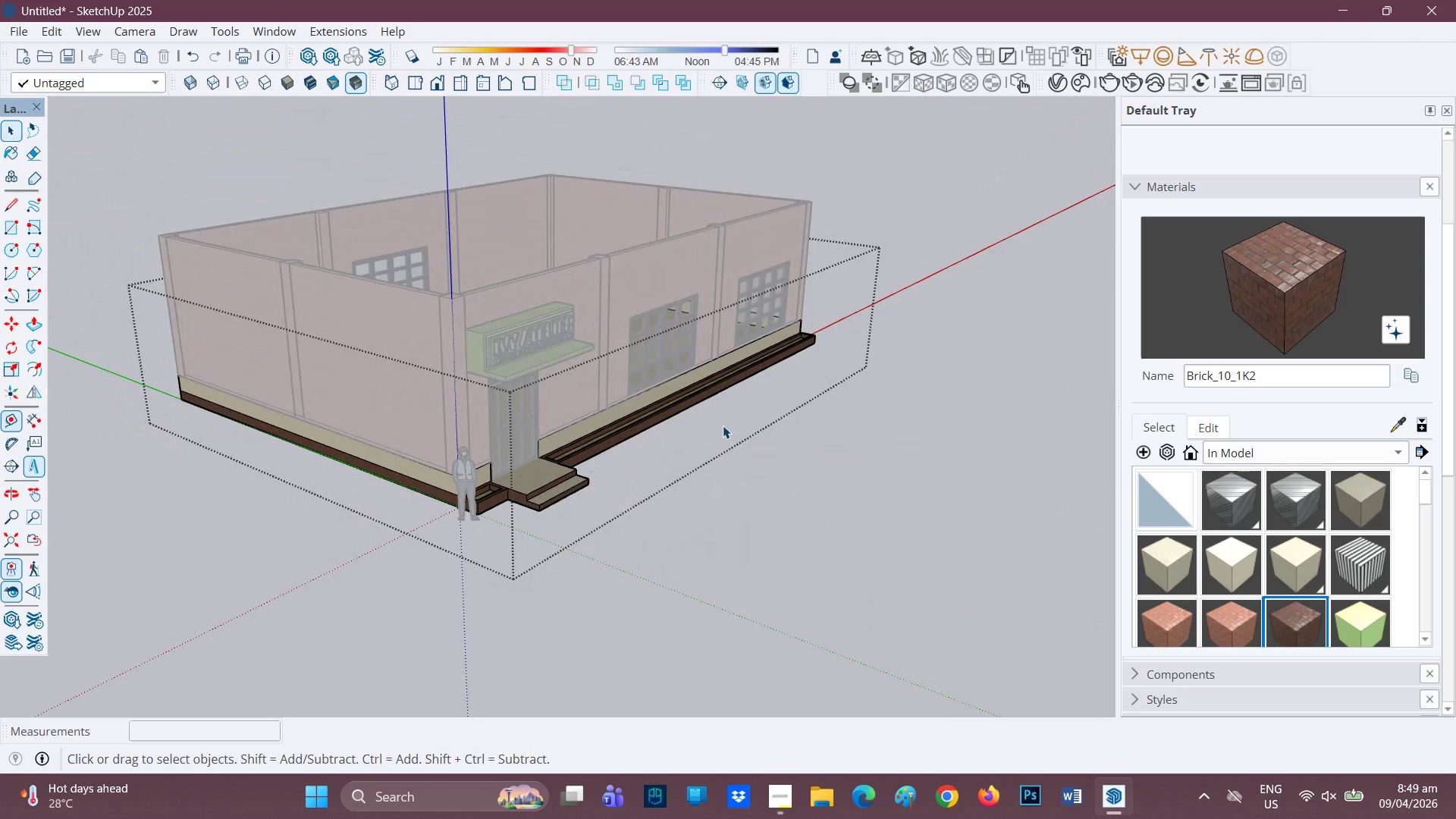 
left_click([723, 425])
 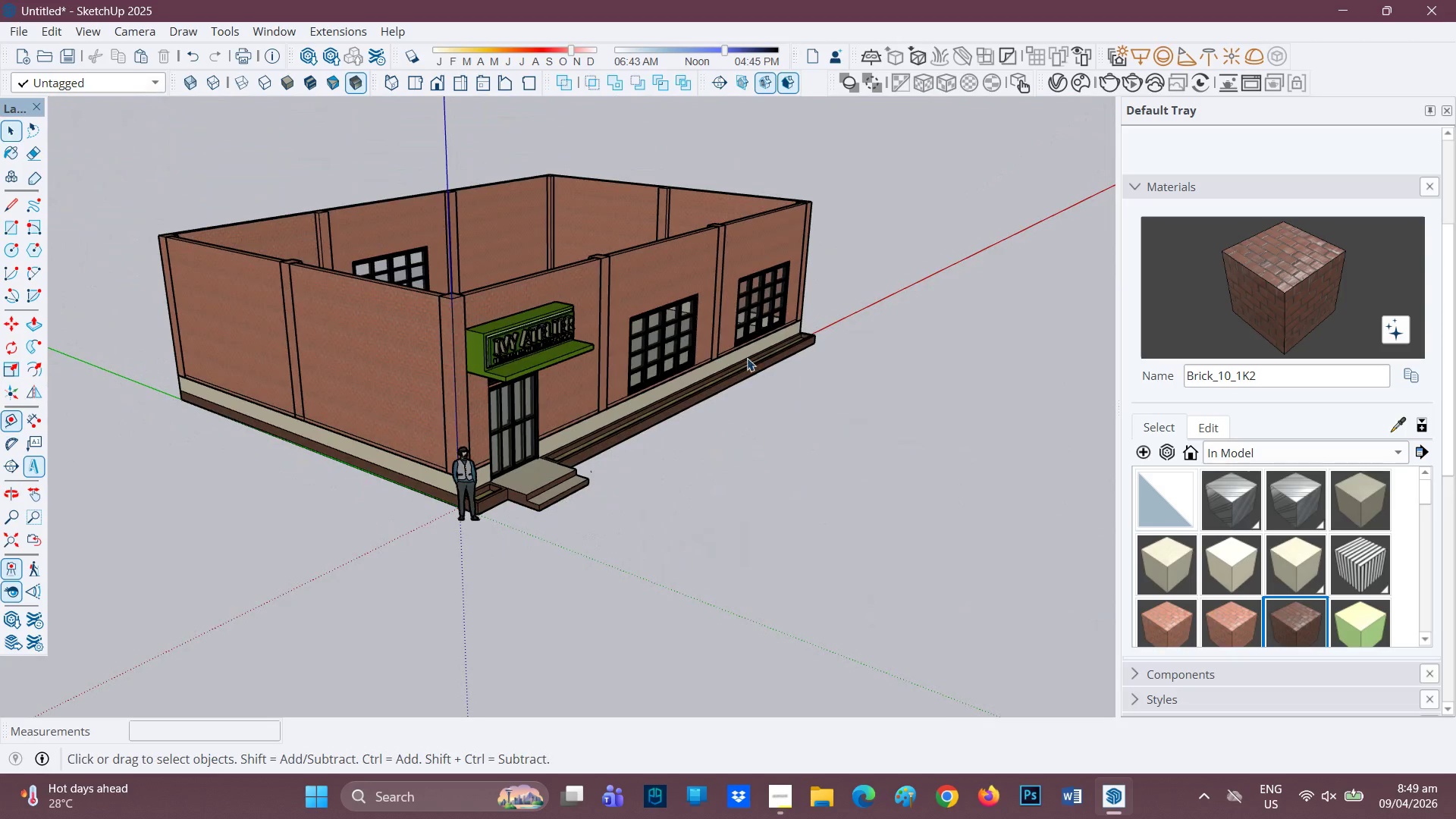 
scroll: coordinate [553, 390], scroll_direction: up, amount: 4.0
 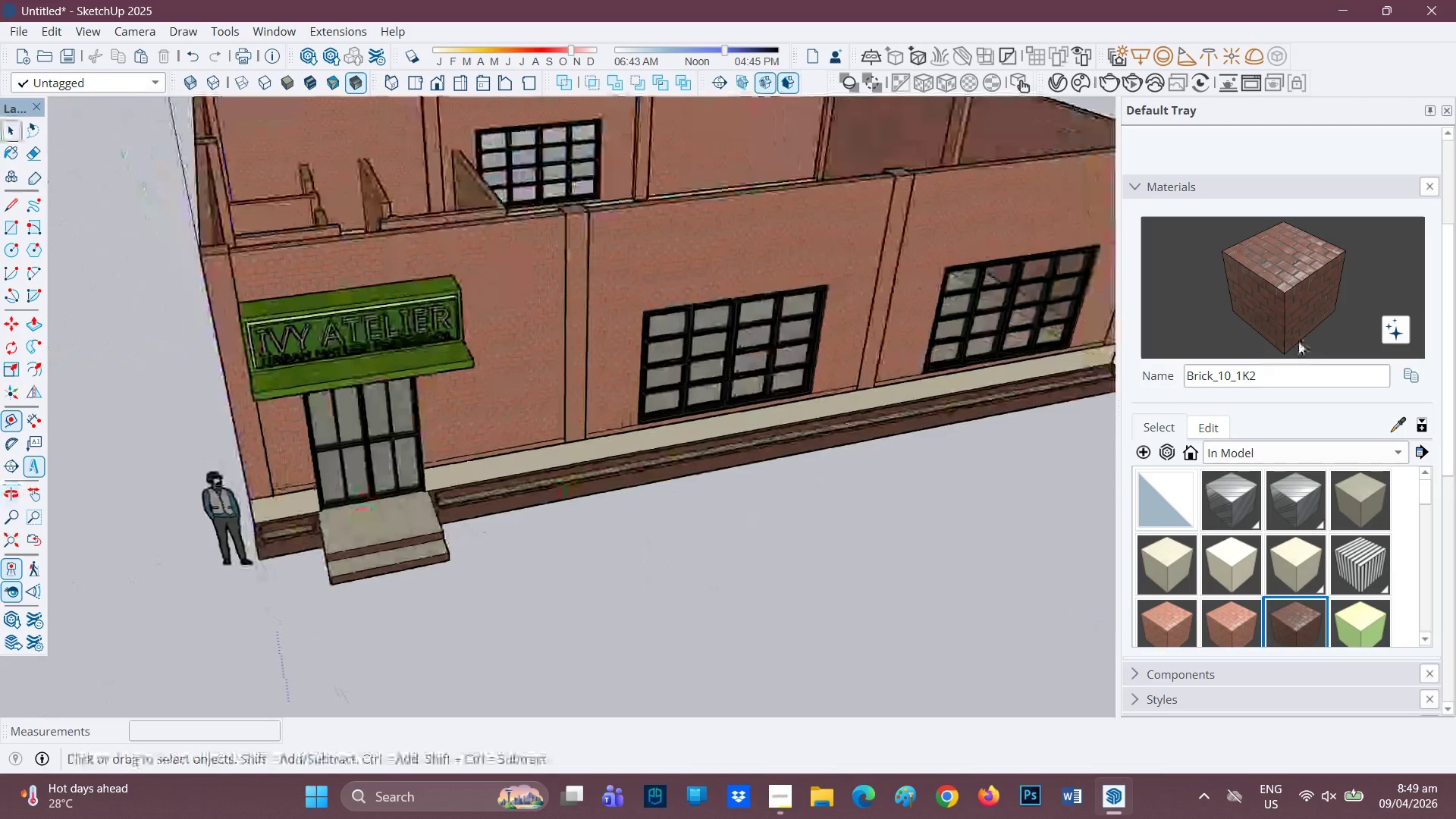 
left_click([1279, 271])
 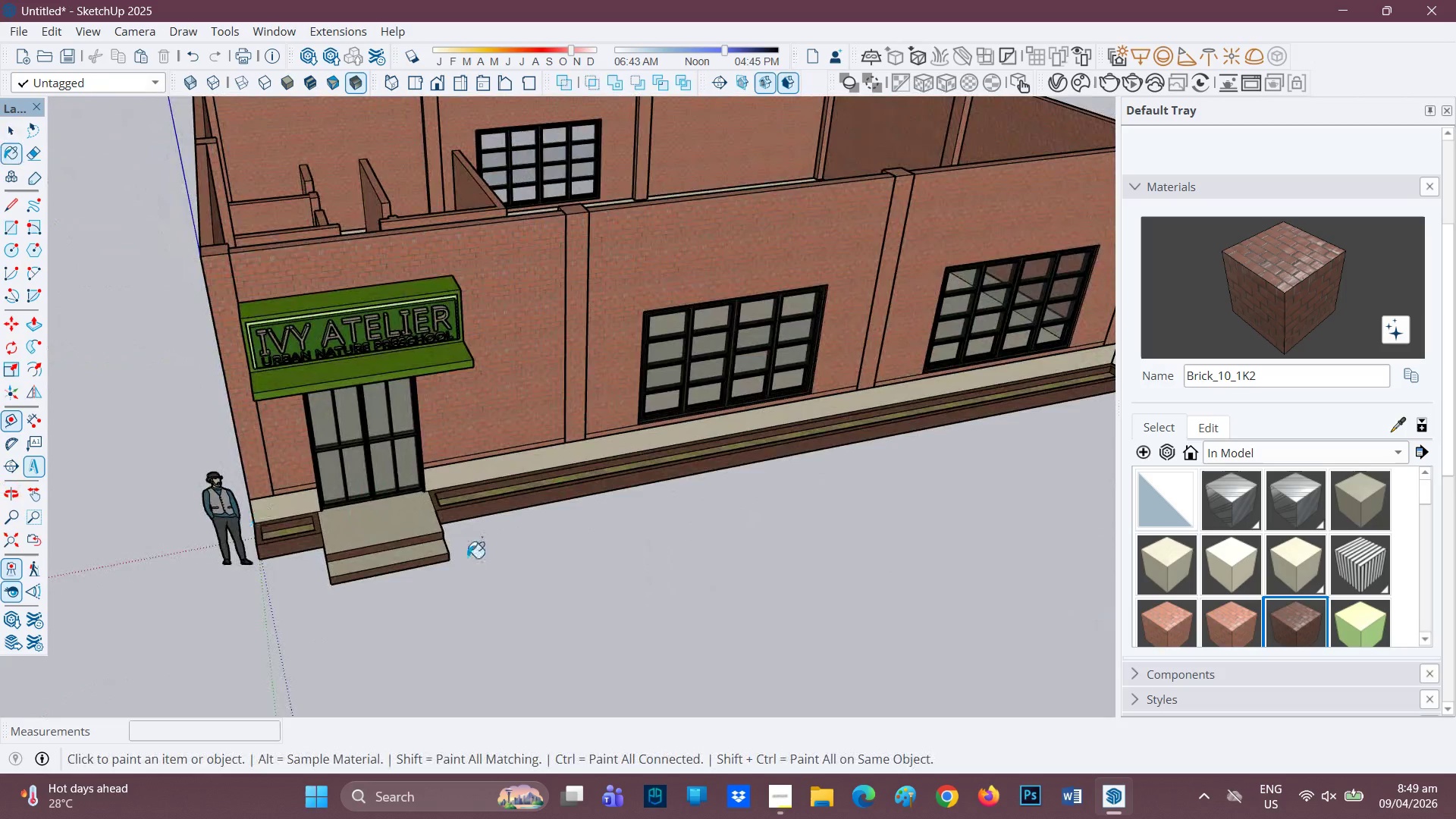 
key(Space)
 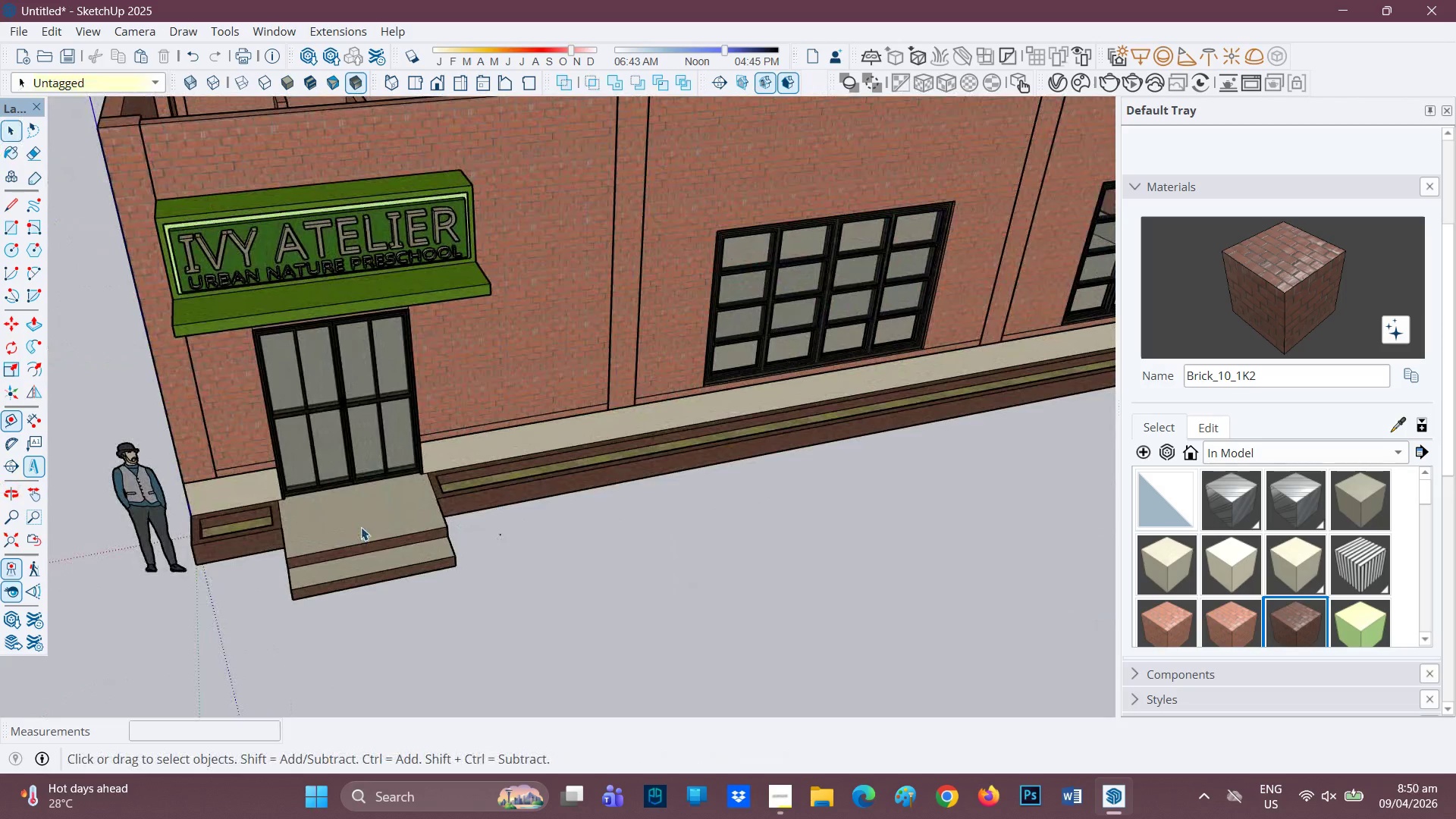 
scroll: coordinate [375, 526], scroll_direction: up, amount: 3.0
 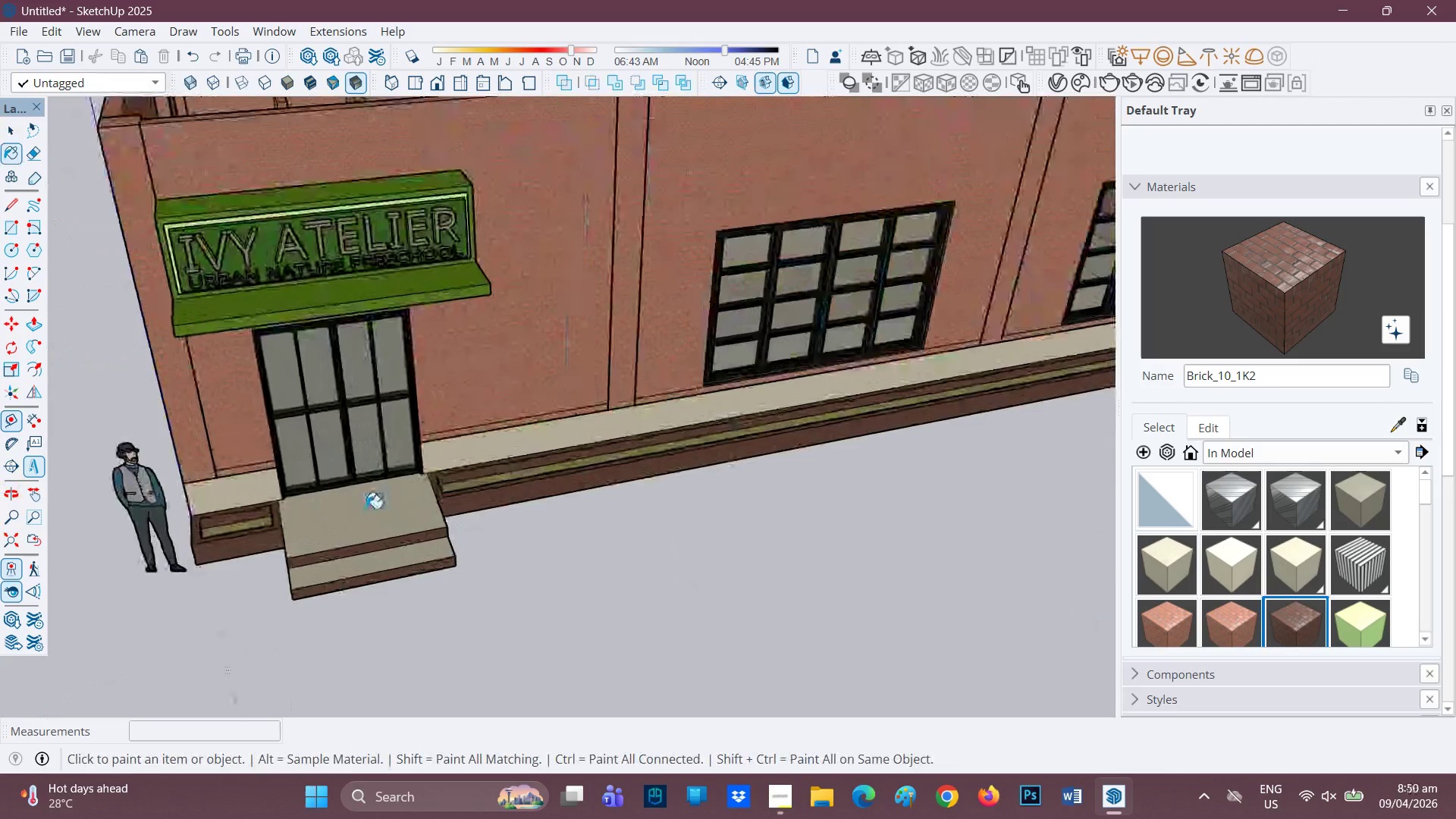 
double_click([361, 527])
 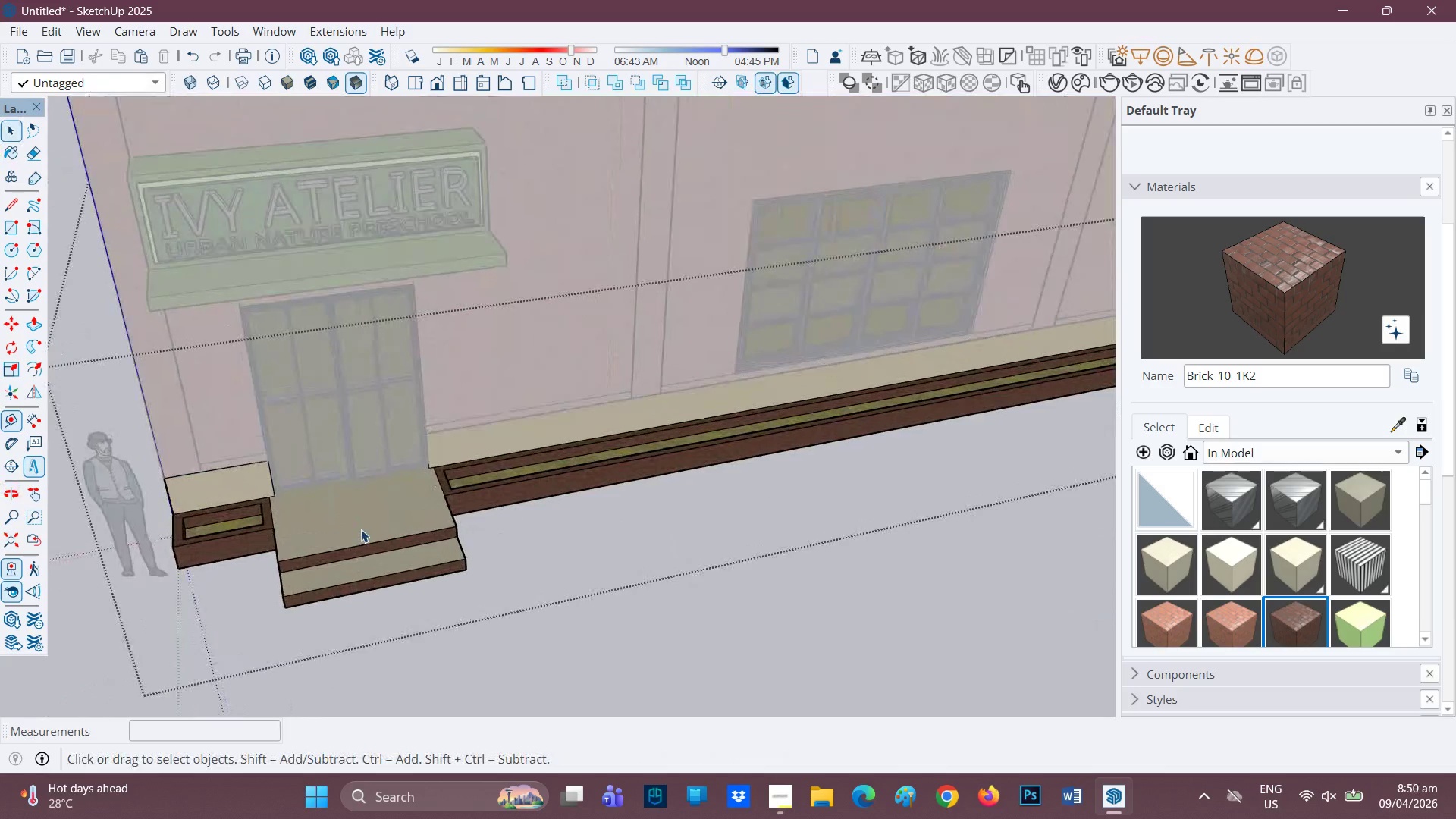 
scroll: coordinate [378, 519], scroll_direction: up, amount: 4.0
 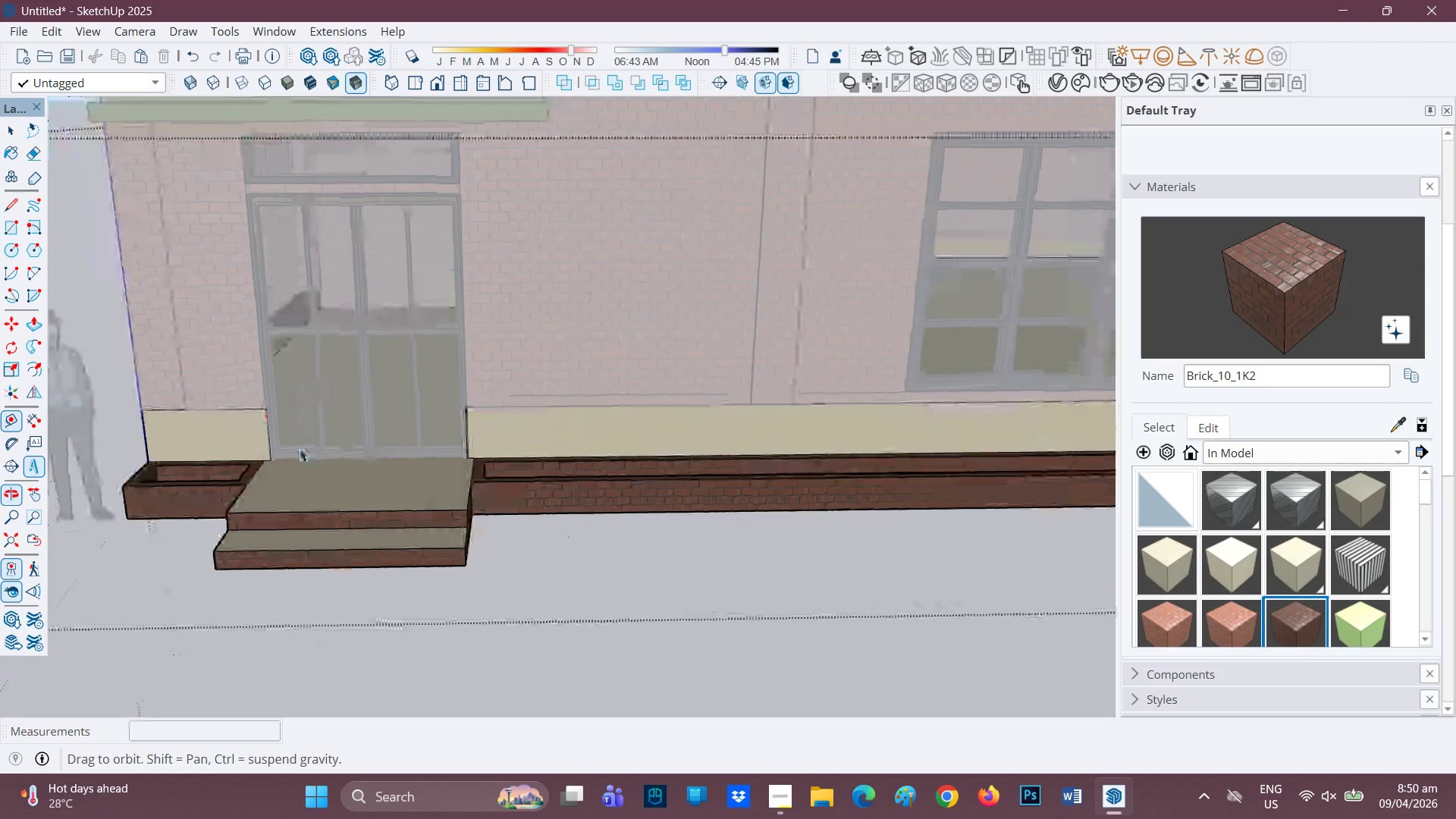 
key(Space)
 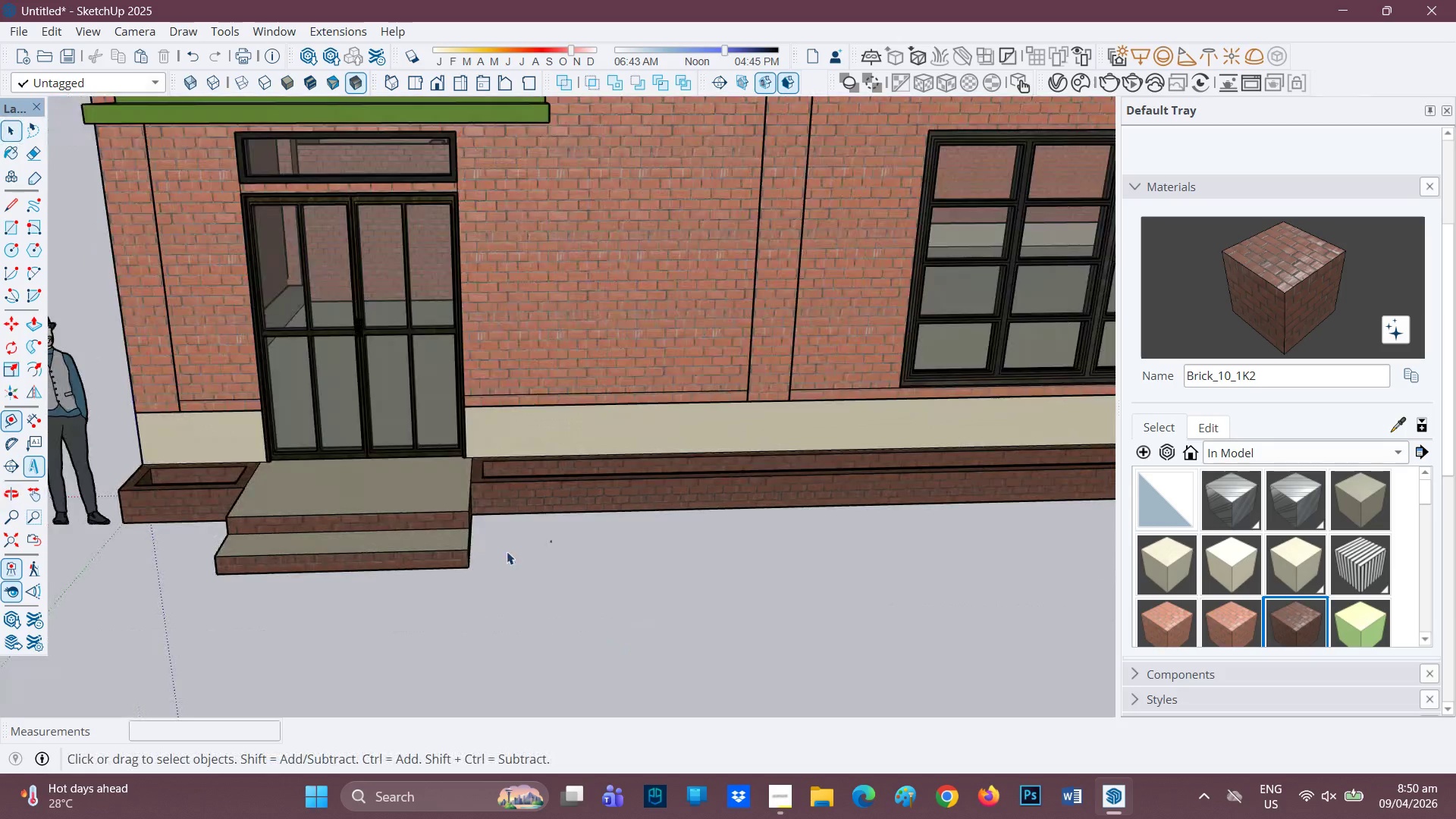 
scroll: coordinate [516, 514], scroll_direction: down, amount: 5.0
 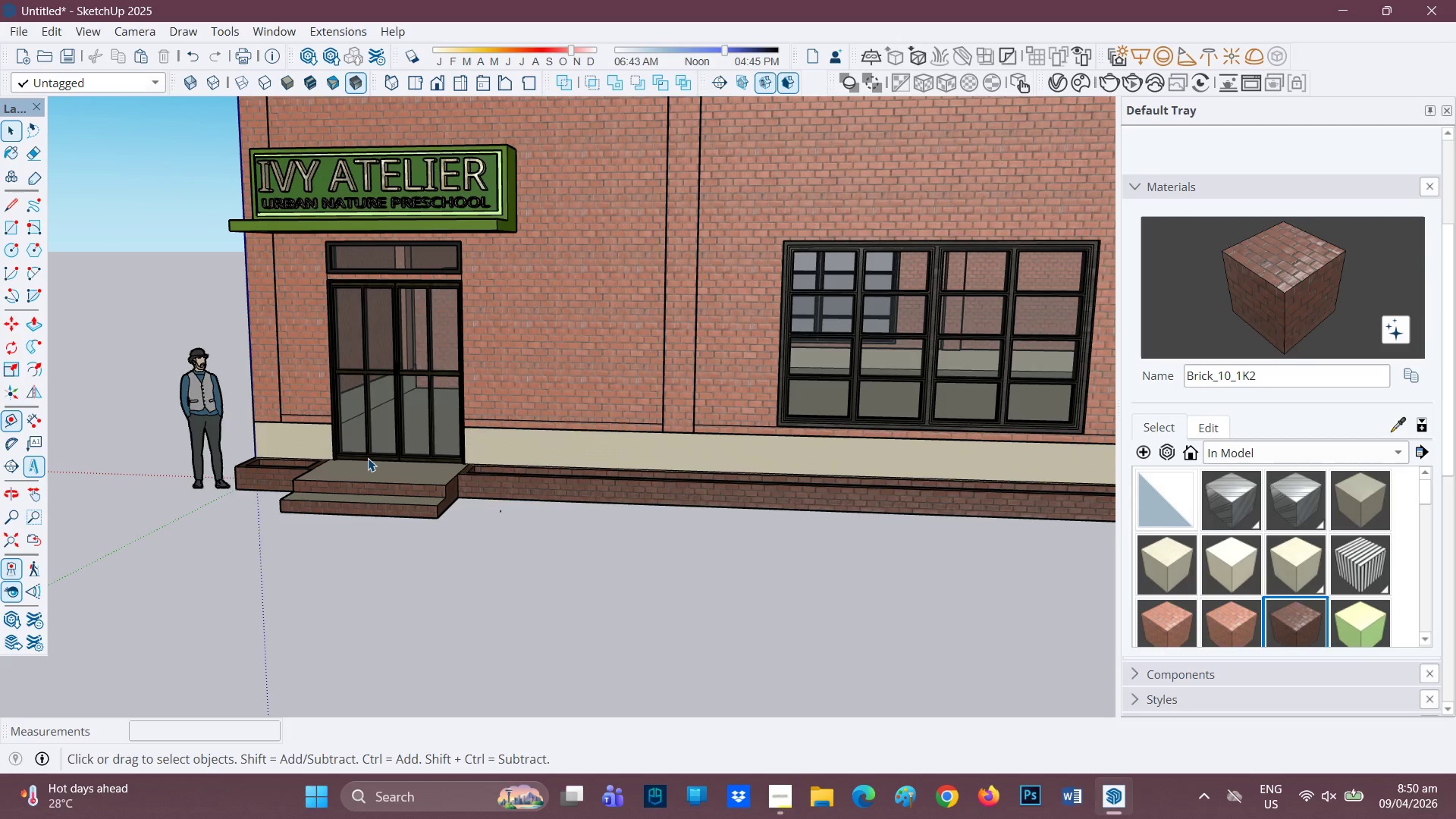 
wait(56.26)
 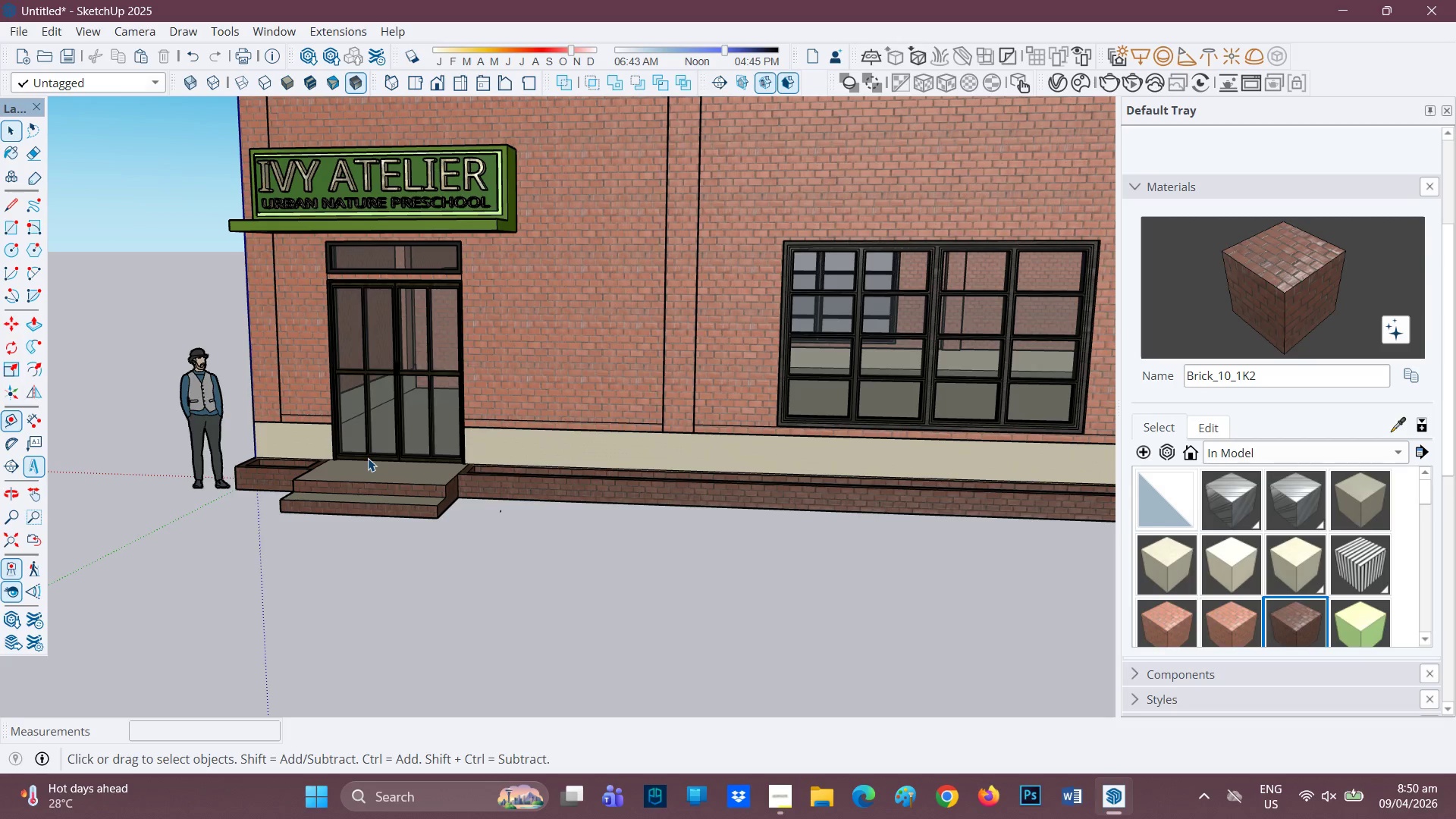 
scroll: coordinate [419, 320], scroll_direction: down, amount: 3.0
 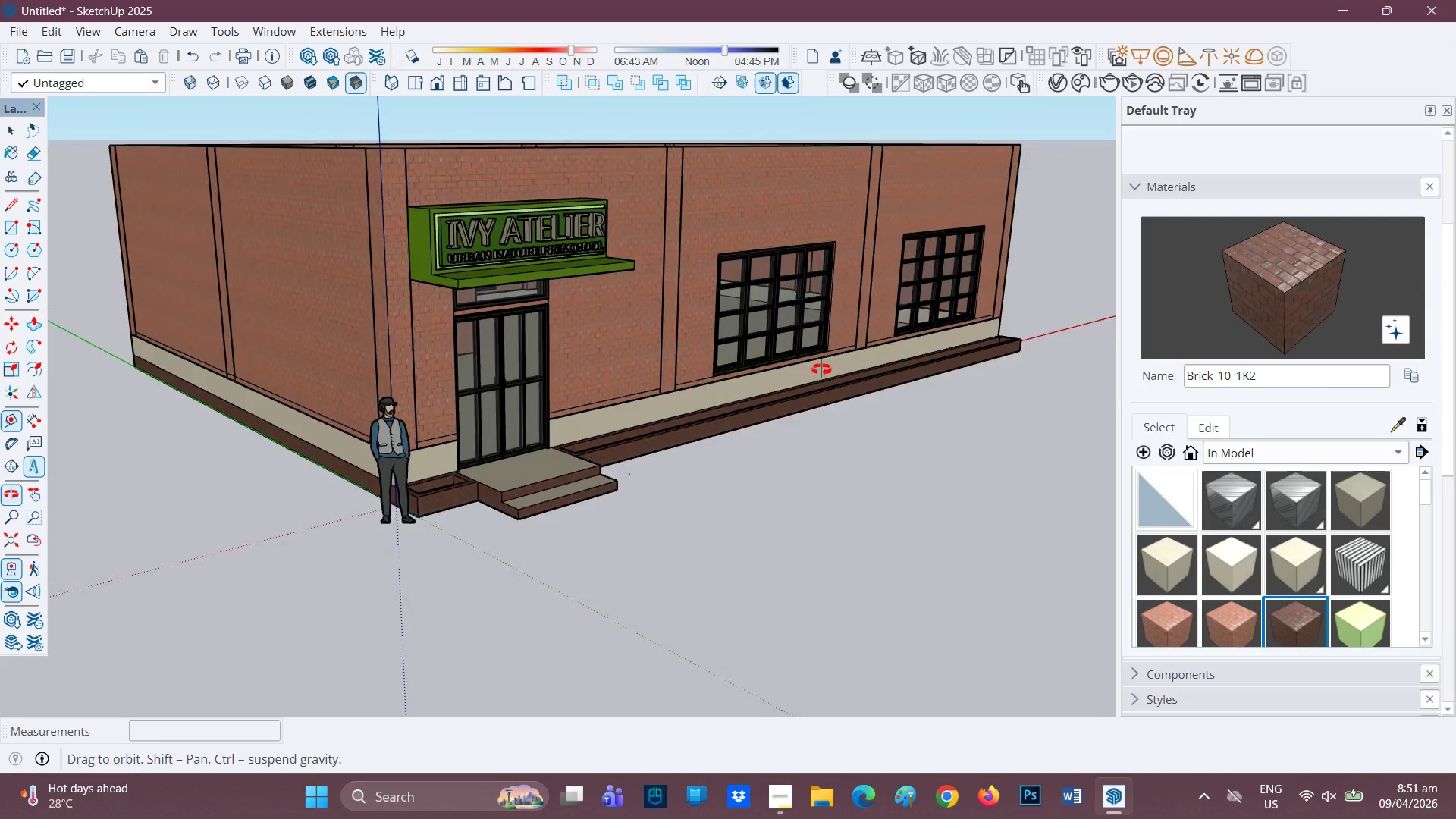 
scroll: coordinate [650, 394], scroll_direction: up, amount: 4.0
 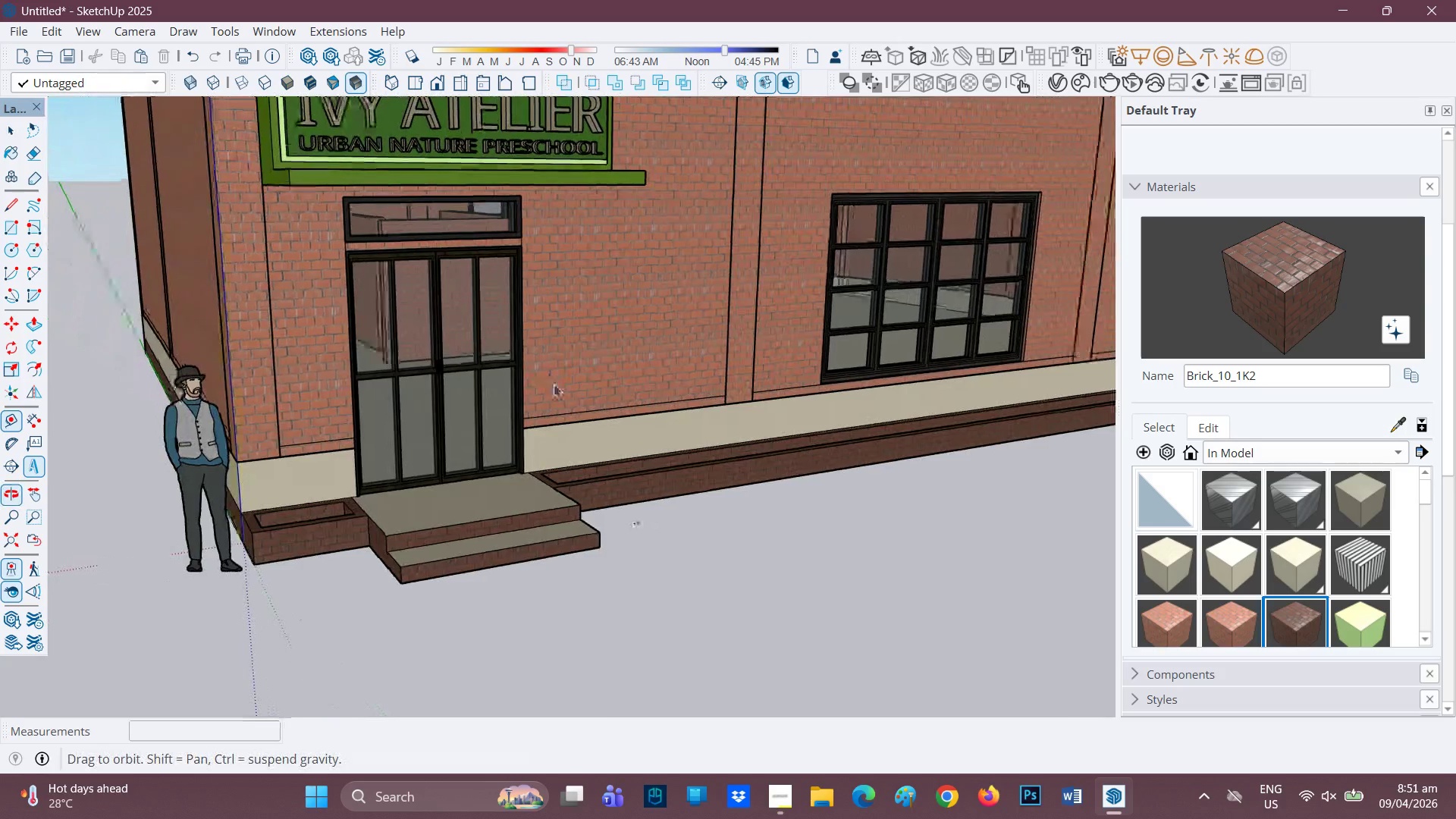 
scroll: coordinate [661, 410], scroll_direction: none, amount: 0.0
 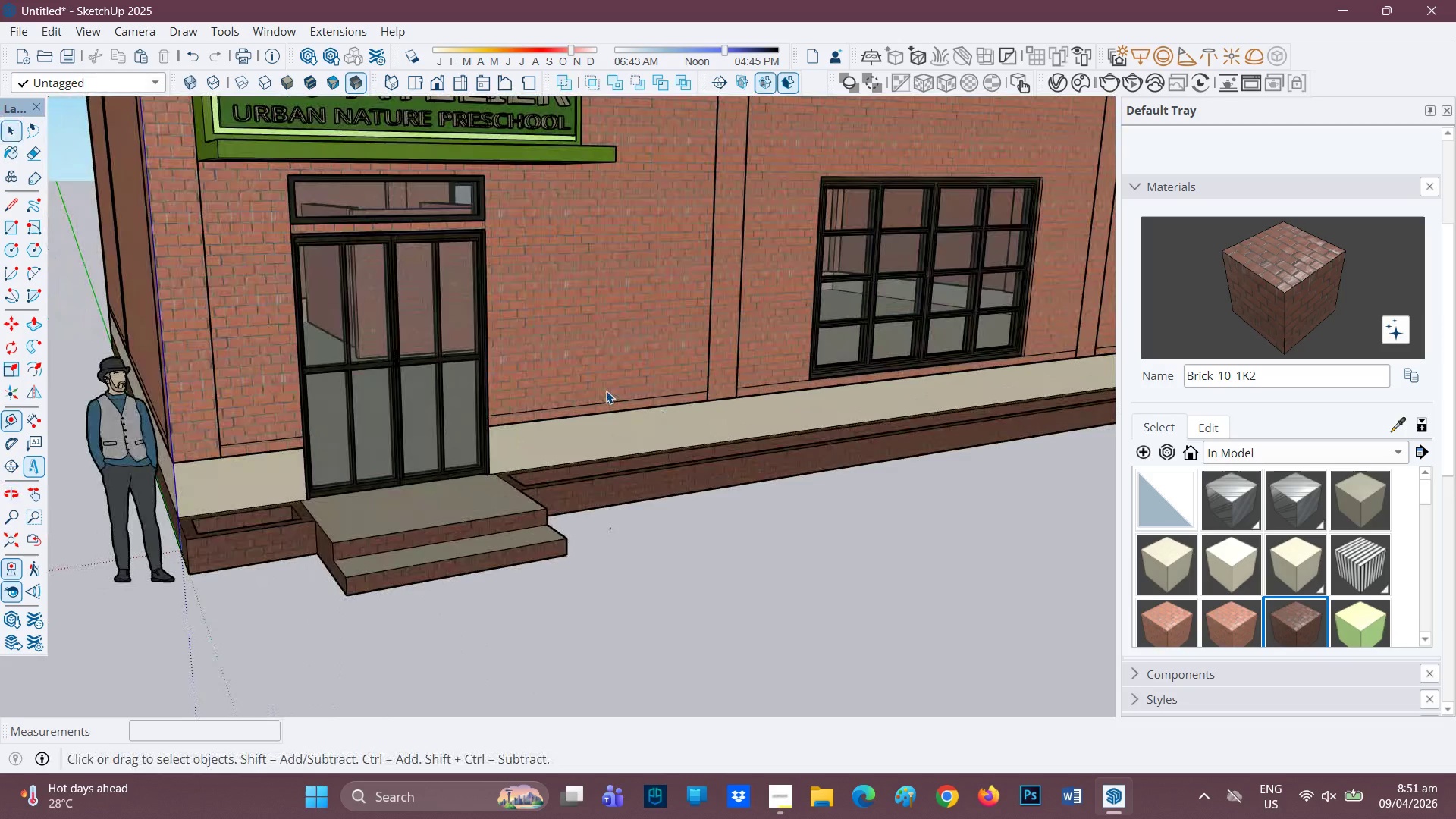 
key(Space)
 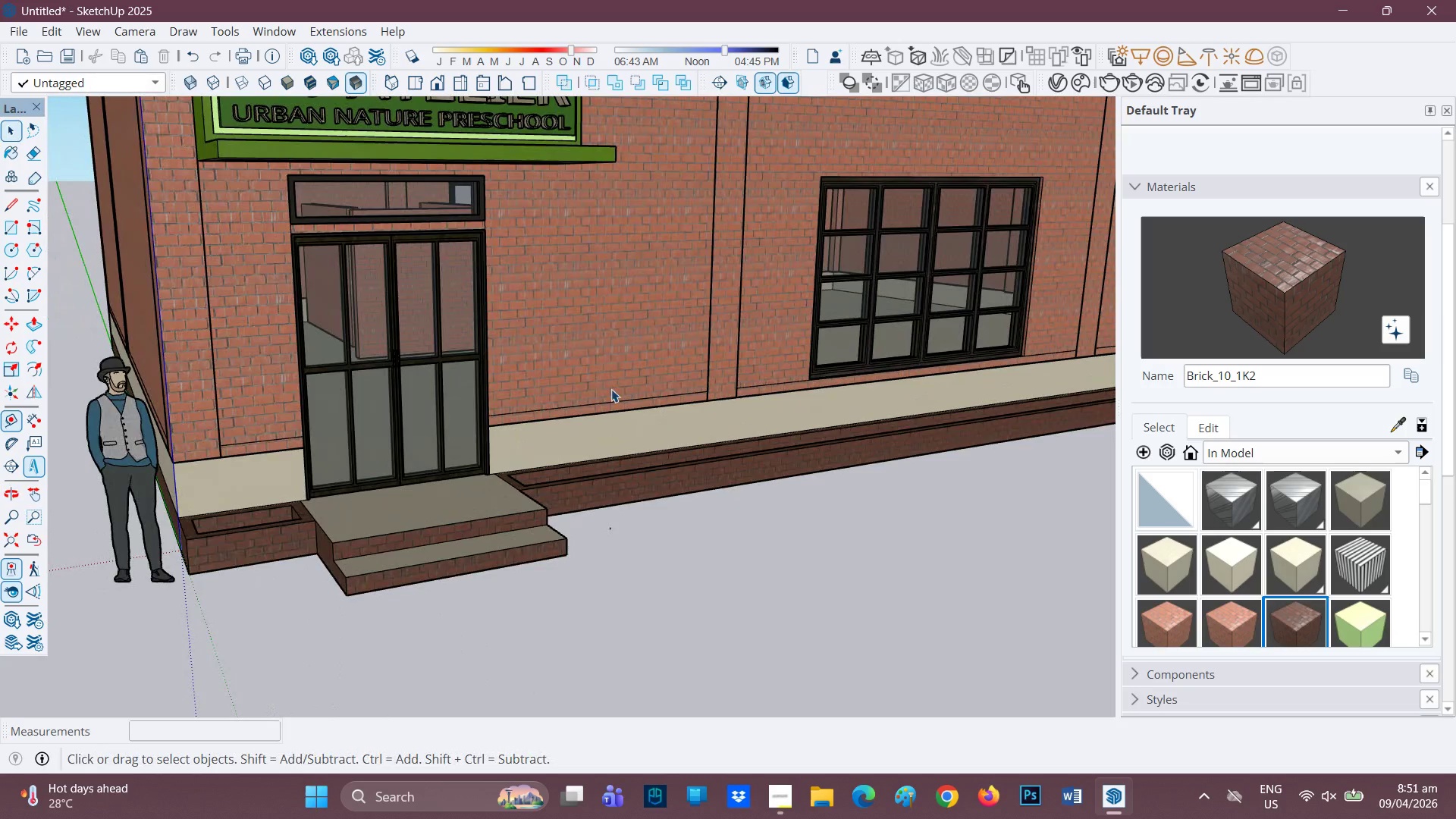 
left_click_drag(start_coordinate=[610, 389], to_coordinate=[608, 398])
 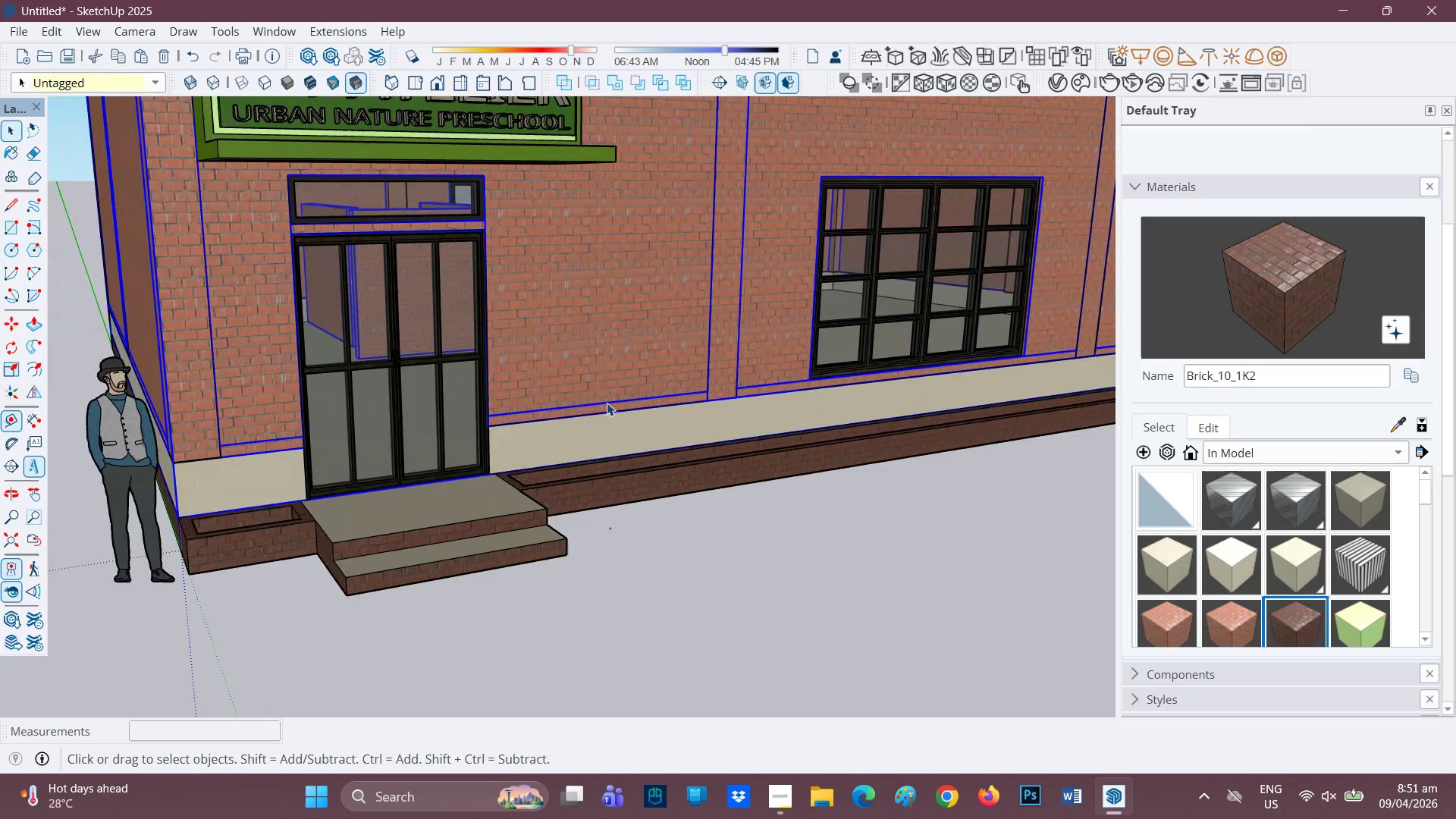 
double_click([607, 403])
 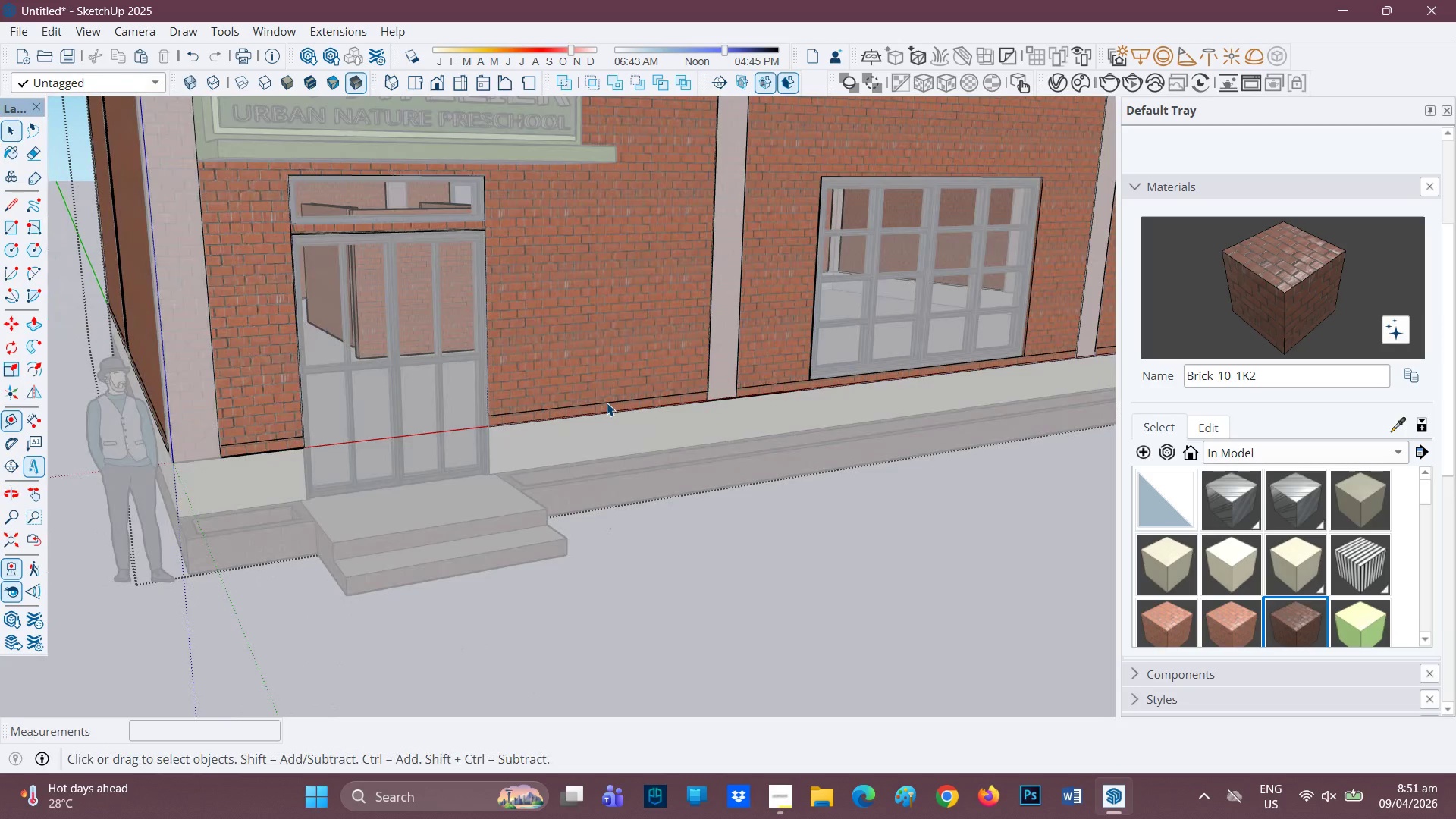 
left_click([607, 403])
 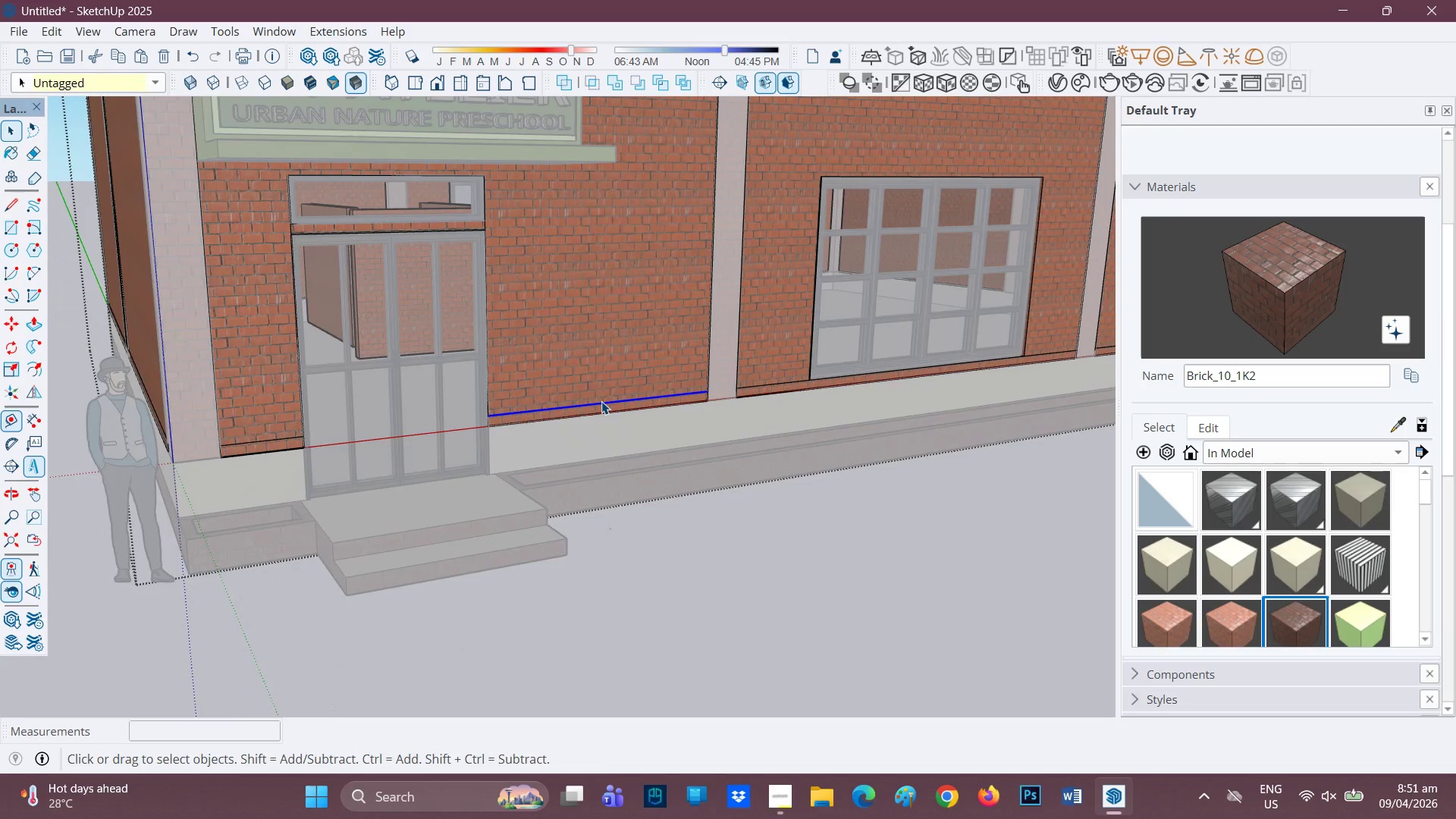 
scroll: coordinate [592, 403], scroll_direction: none, amount: 0.0
 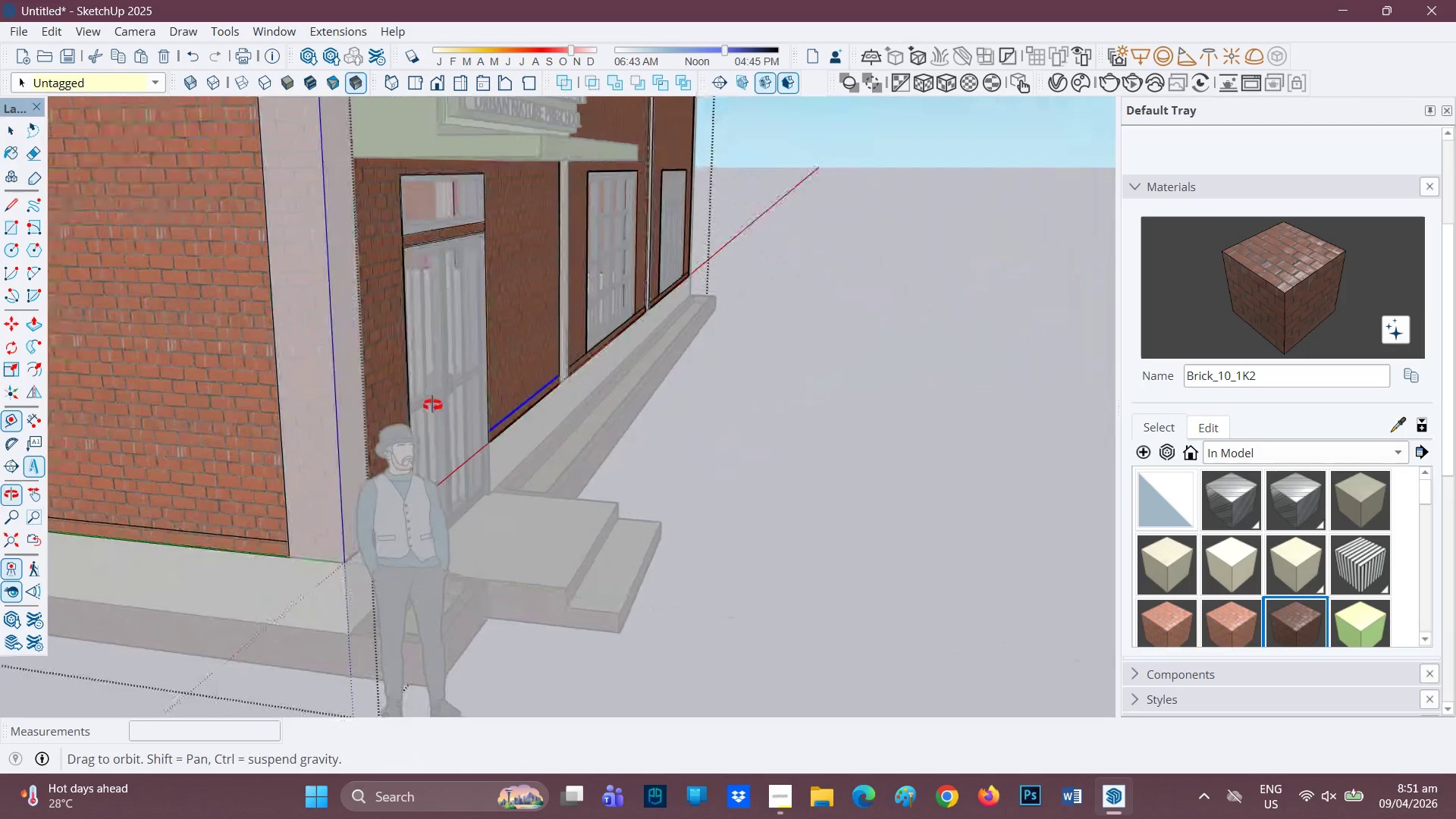 
key(Space)
 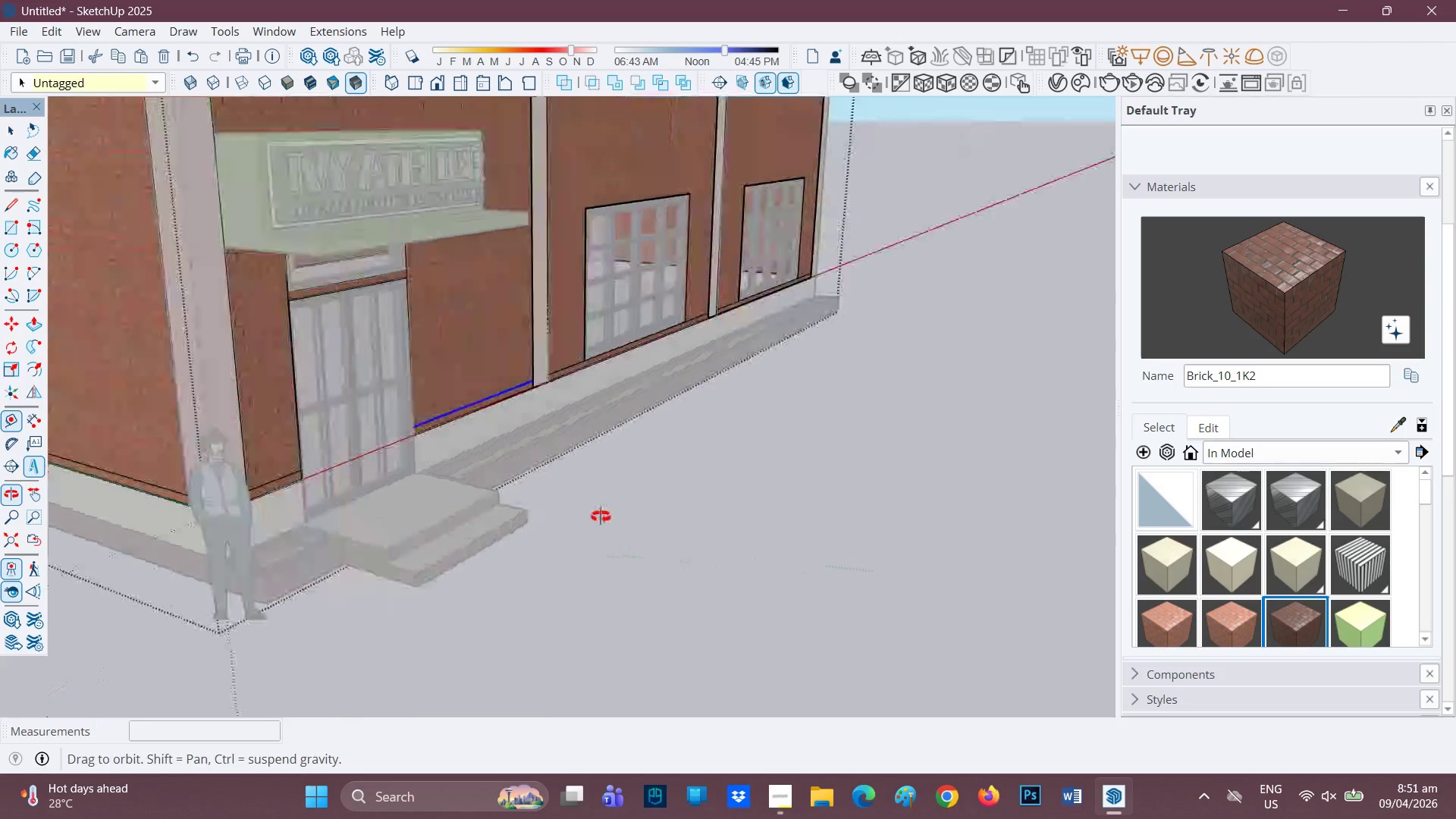 
scroll: coordinate [407, 400], scroll_direction: down, amount: 3.0
 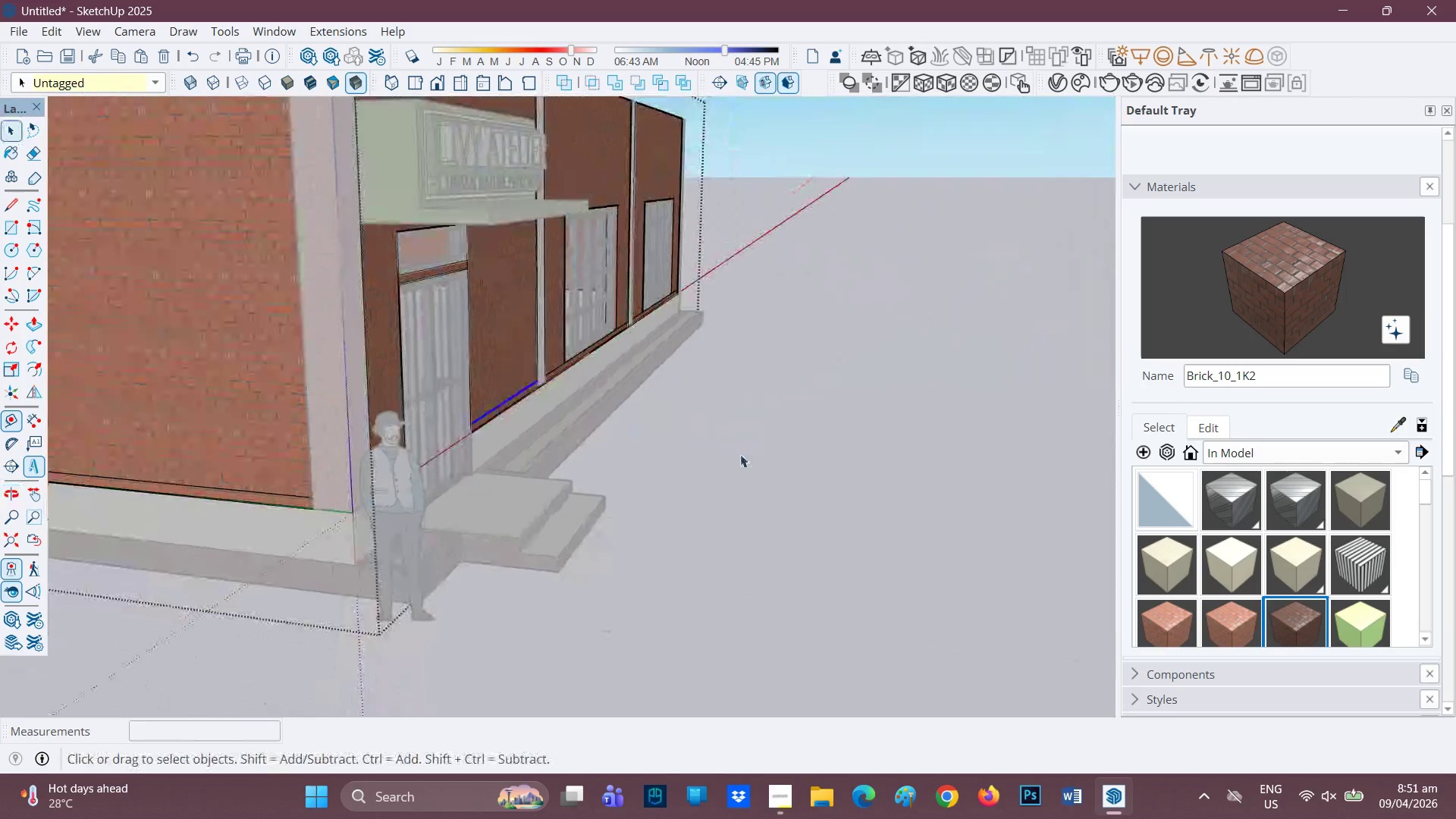 
key(Space)
 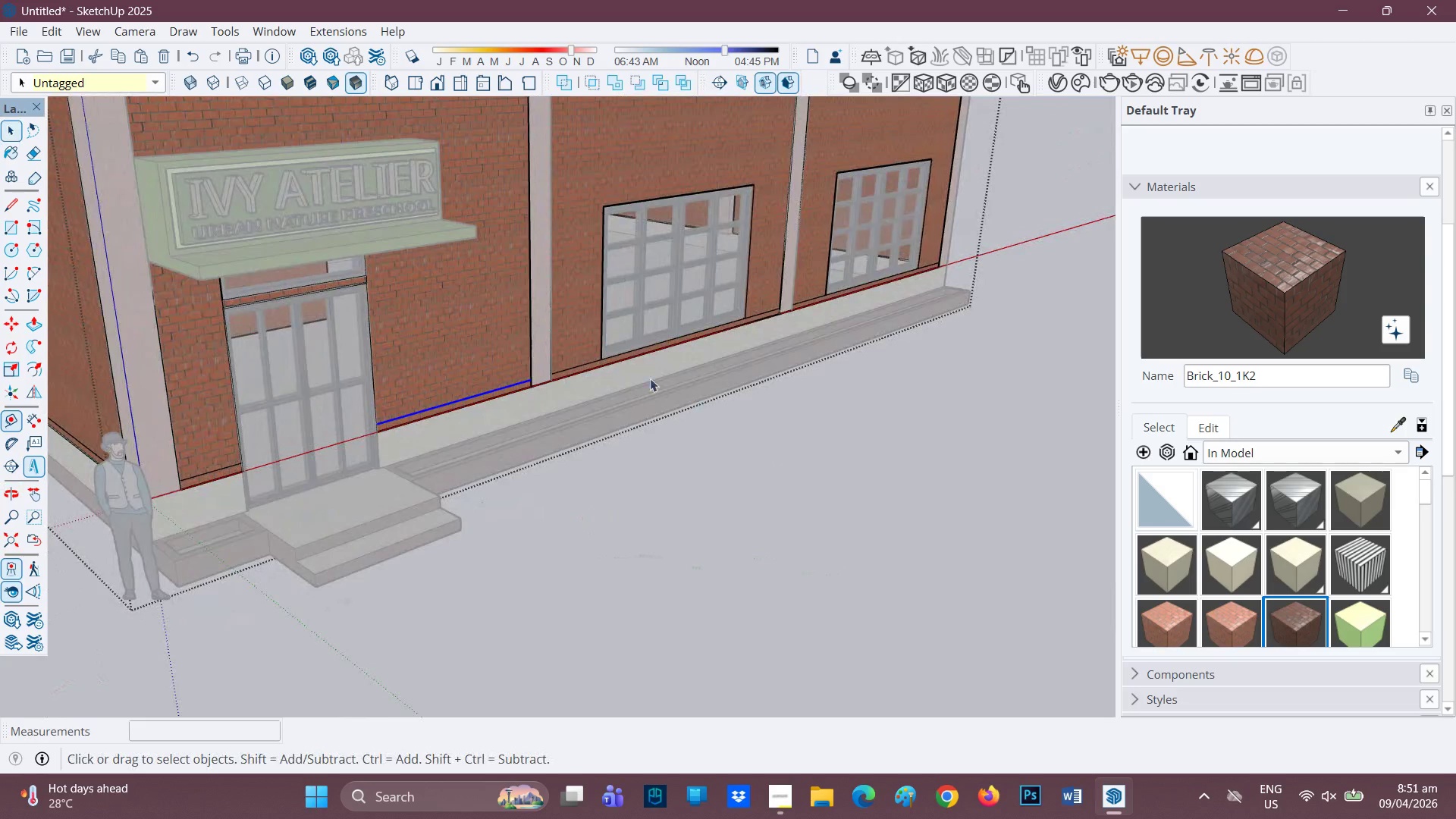 
scroll: coordinate [524, 373], scroll_direction: up, amount: 5.0
 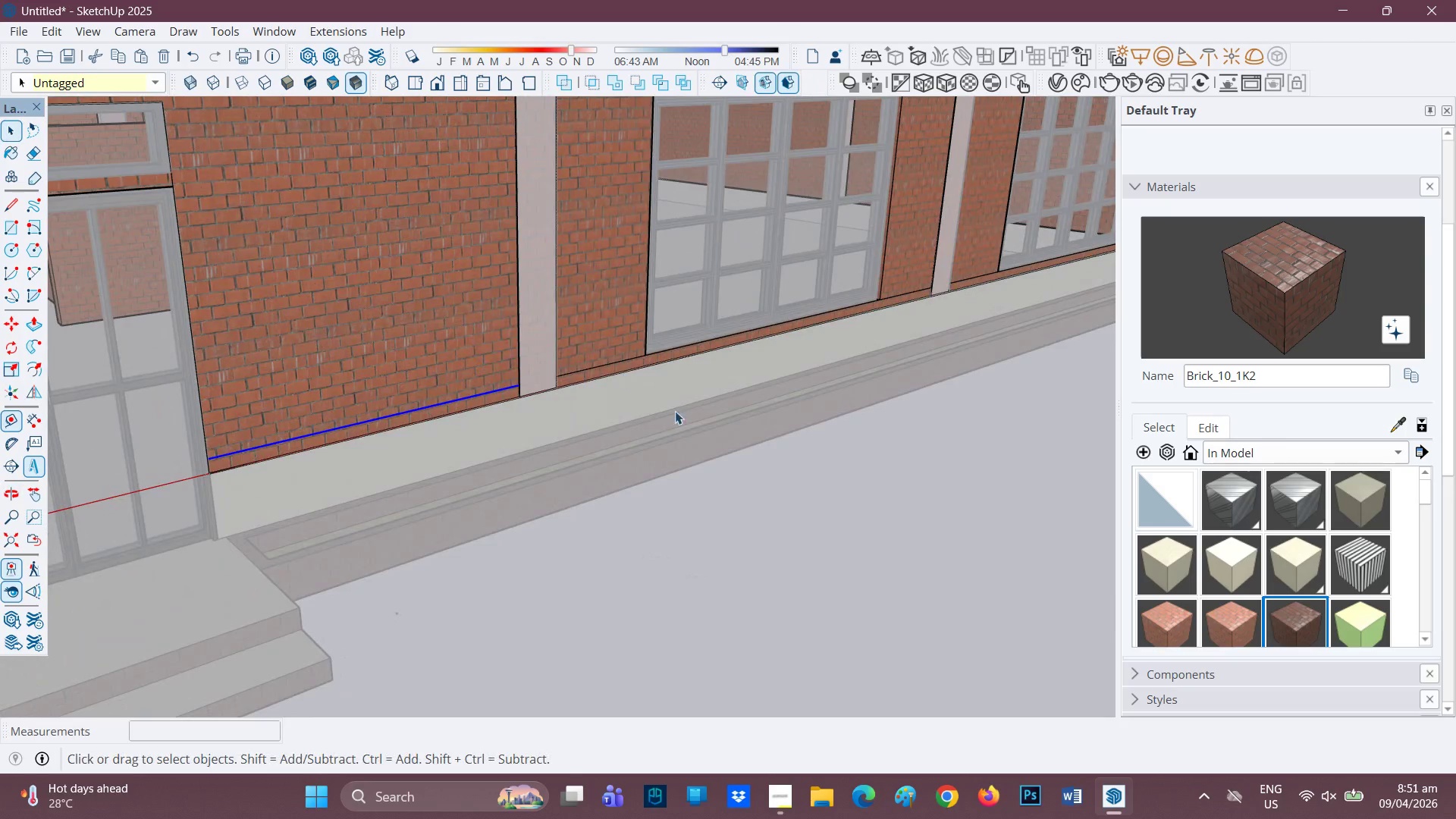 
key(Space)
 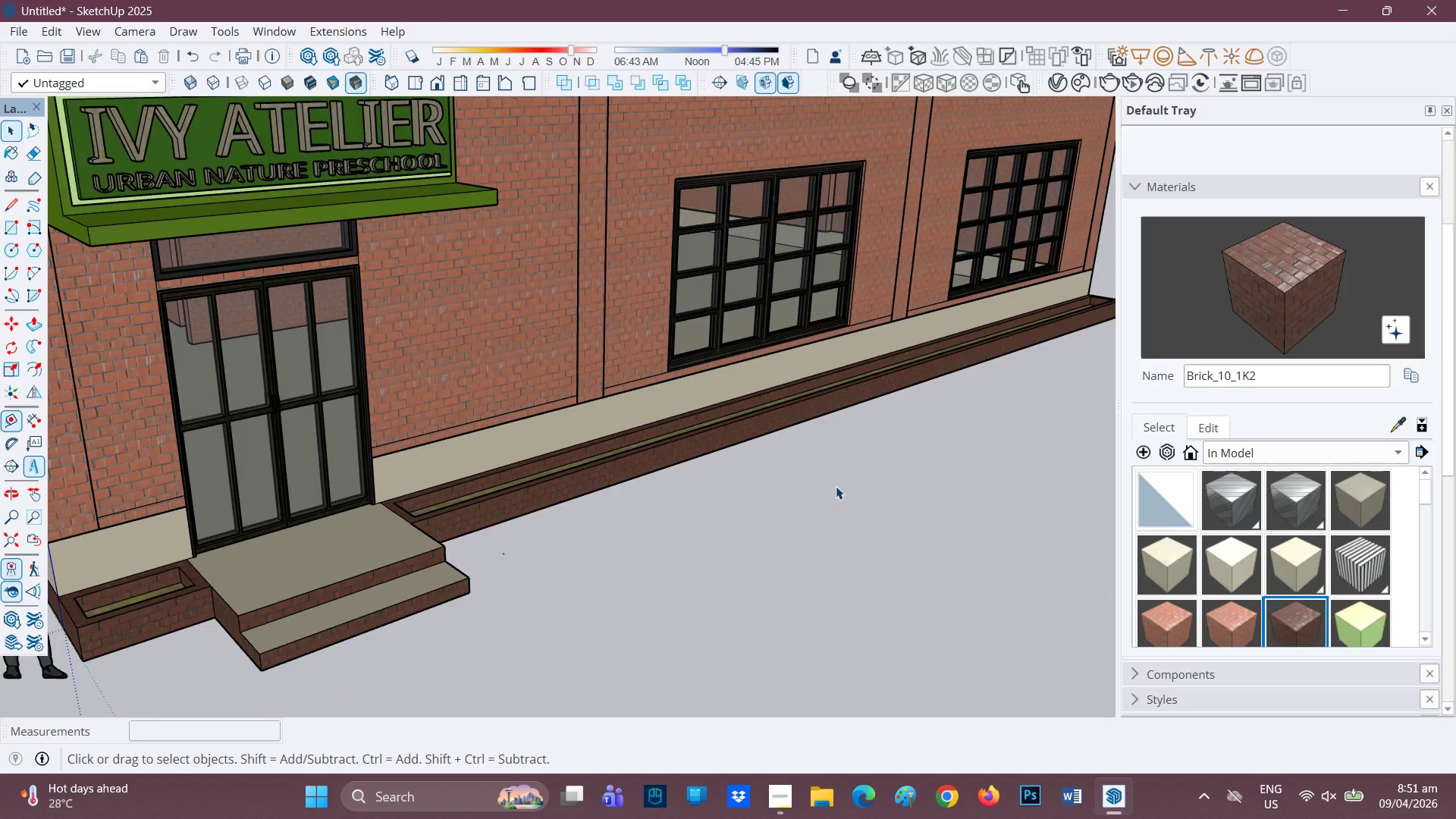 
scroll: coordinate [520, 583], scroll_direction: down, amount: 14.0
 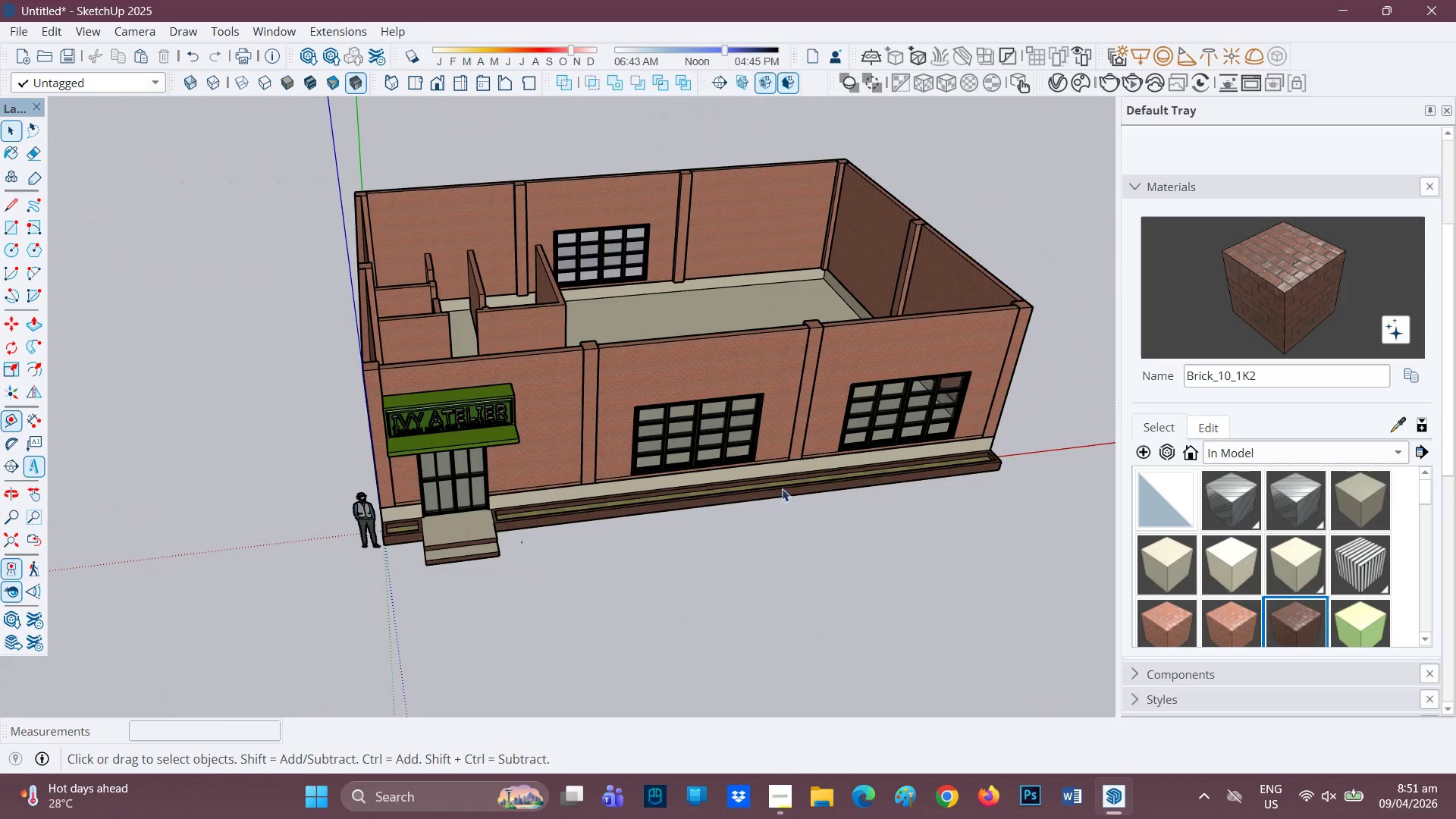 
key(H)
 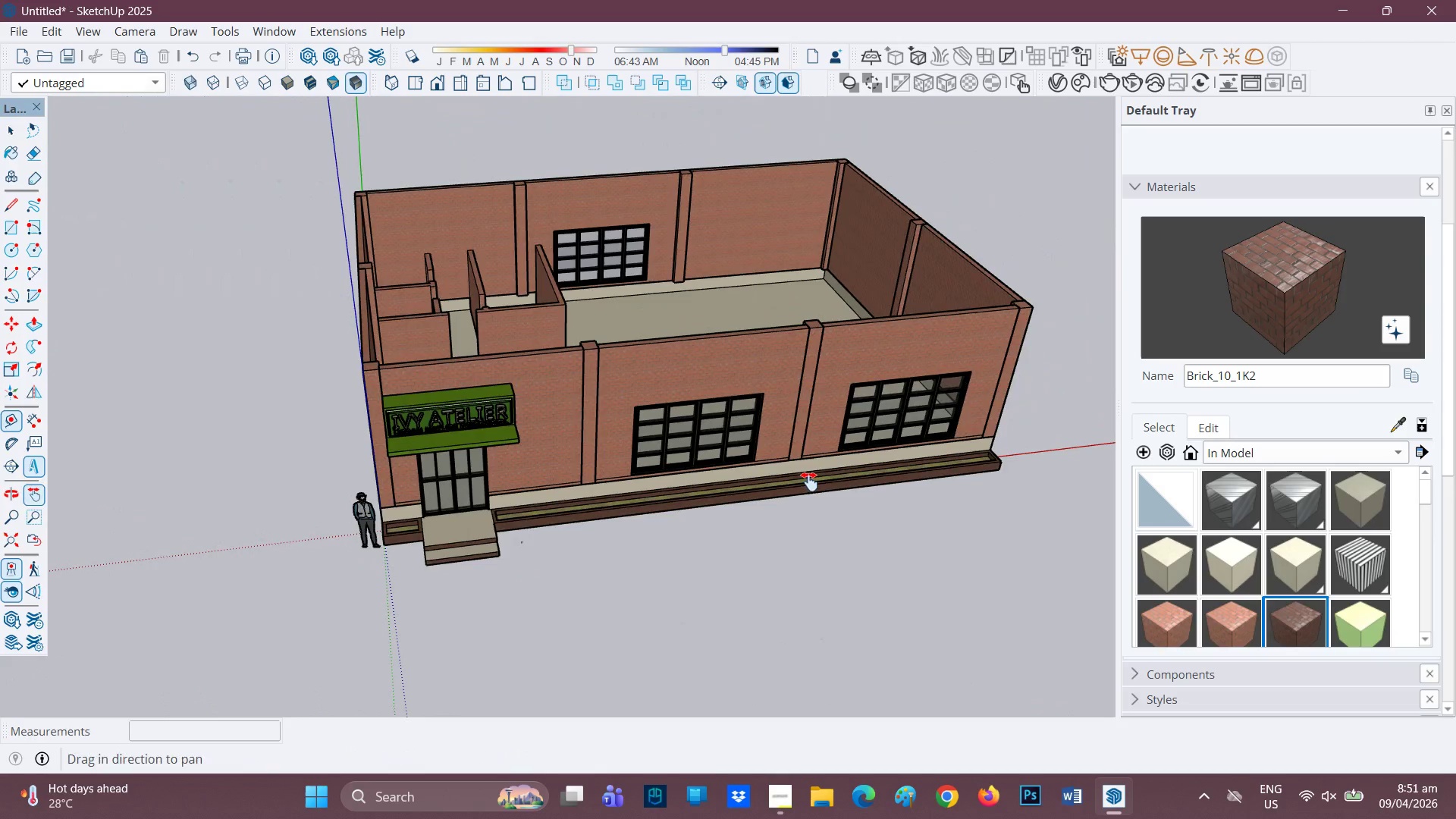 
left_click_drag(start_coordinate=[809, 482], to_coordinate=[582, 621])
 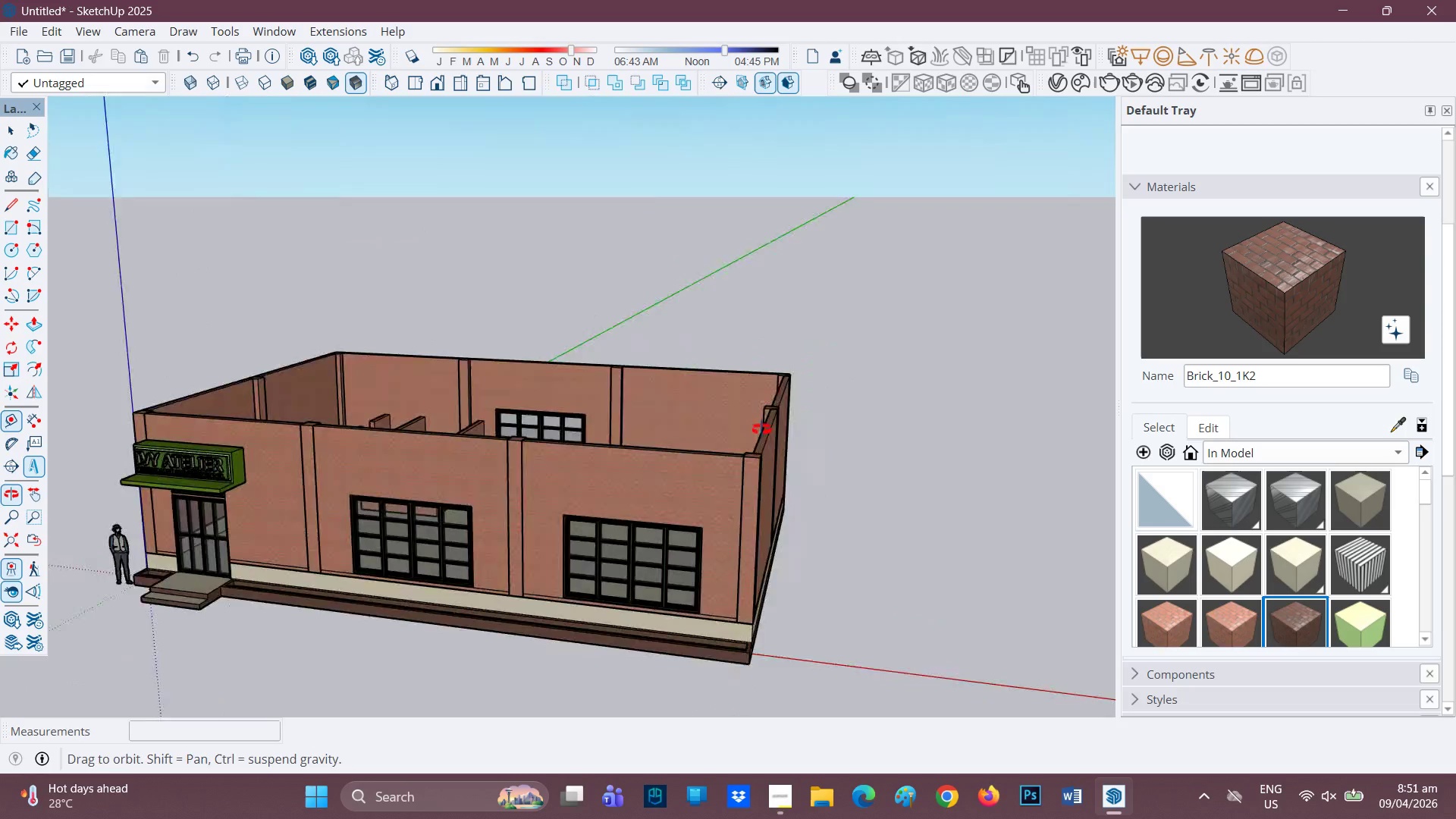 
scroll: coordinate [657, 516], scroll_direction: down, amount: 1.0
 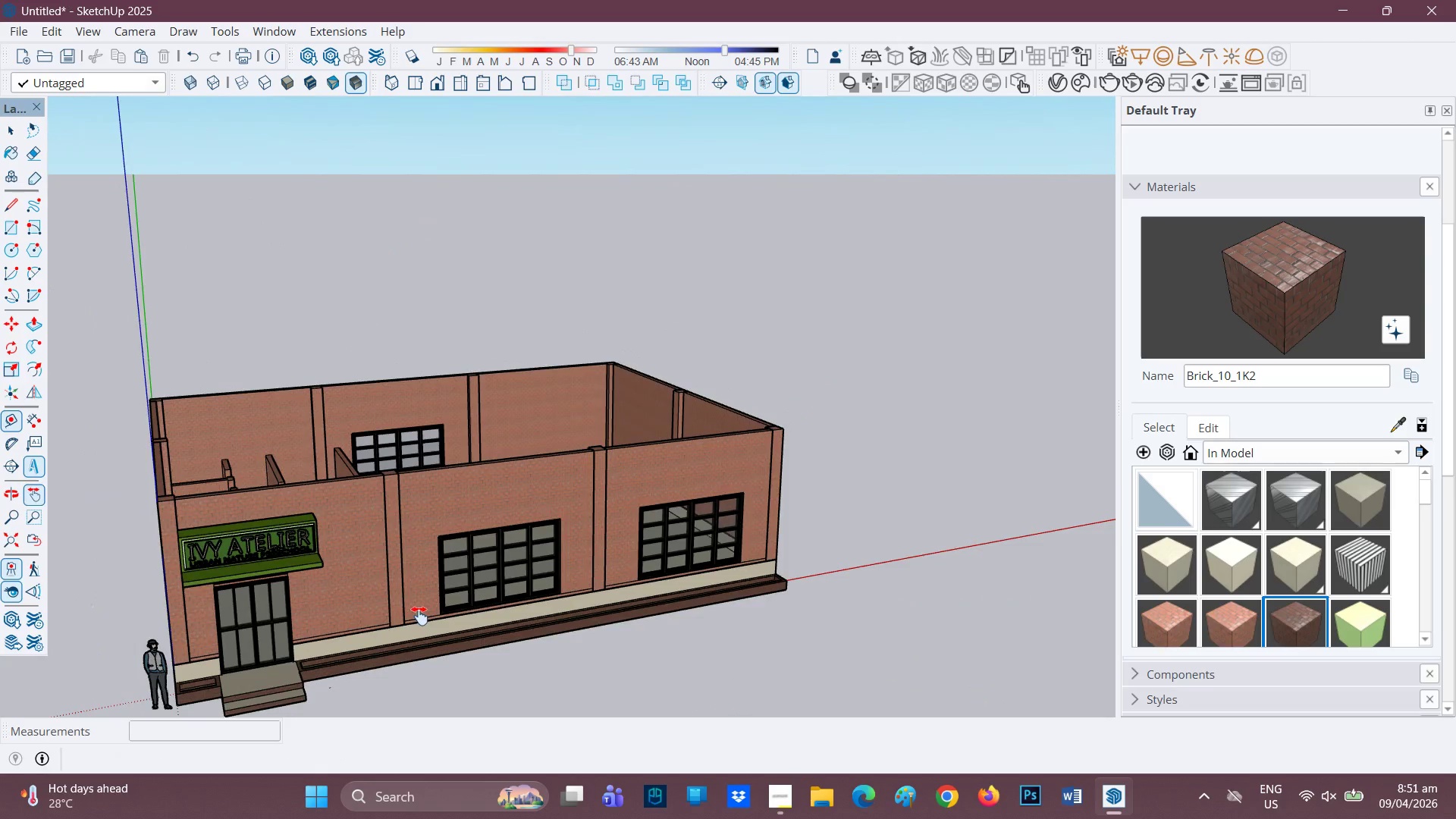 
key(H)
 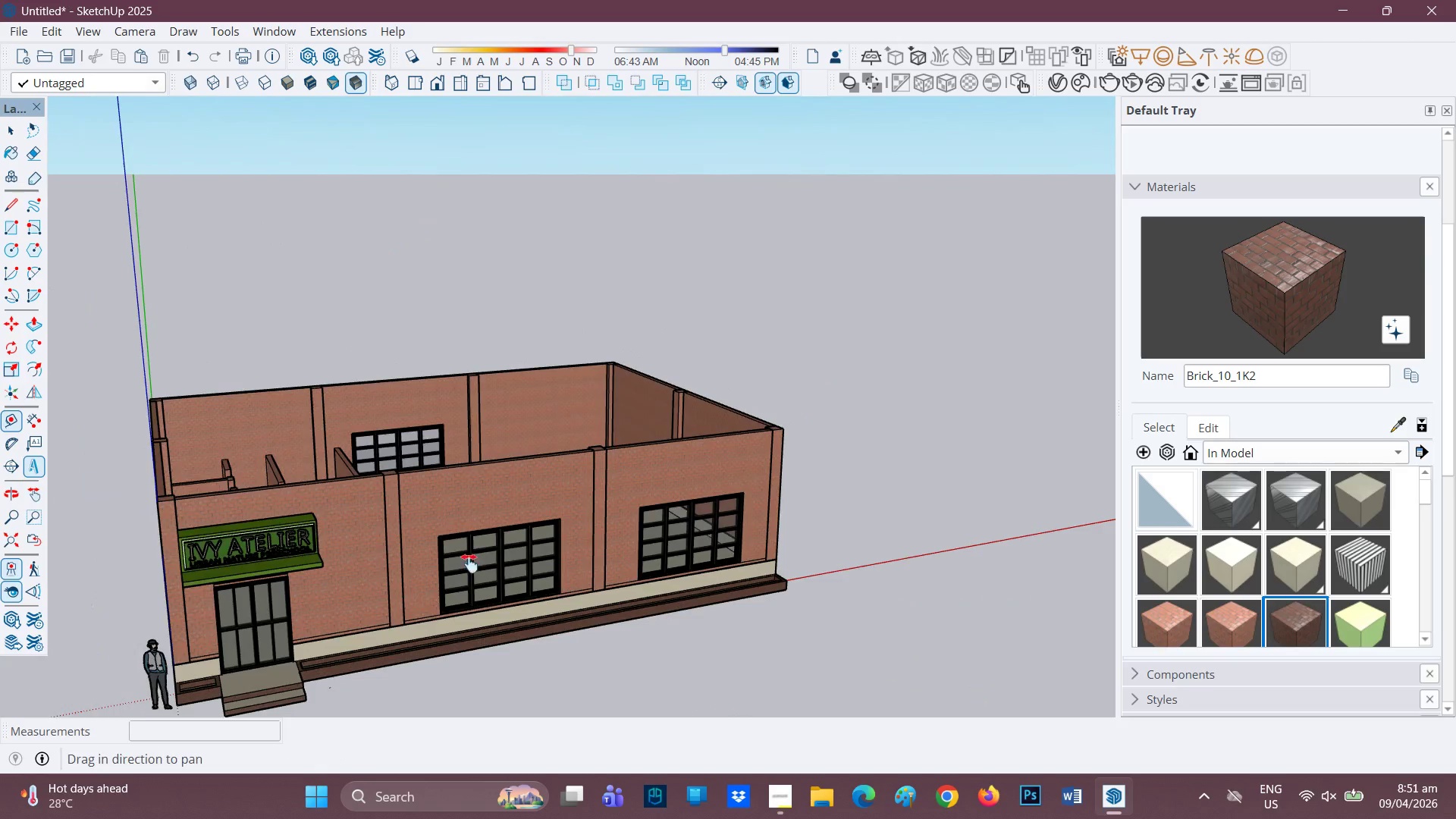 
left_click_drag(start_coordinate=[433, 604], to_coordinate=[643, 406])